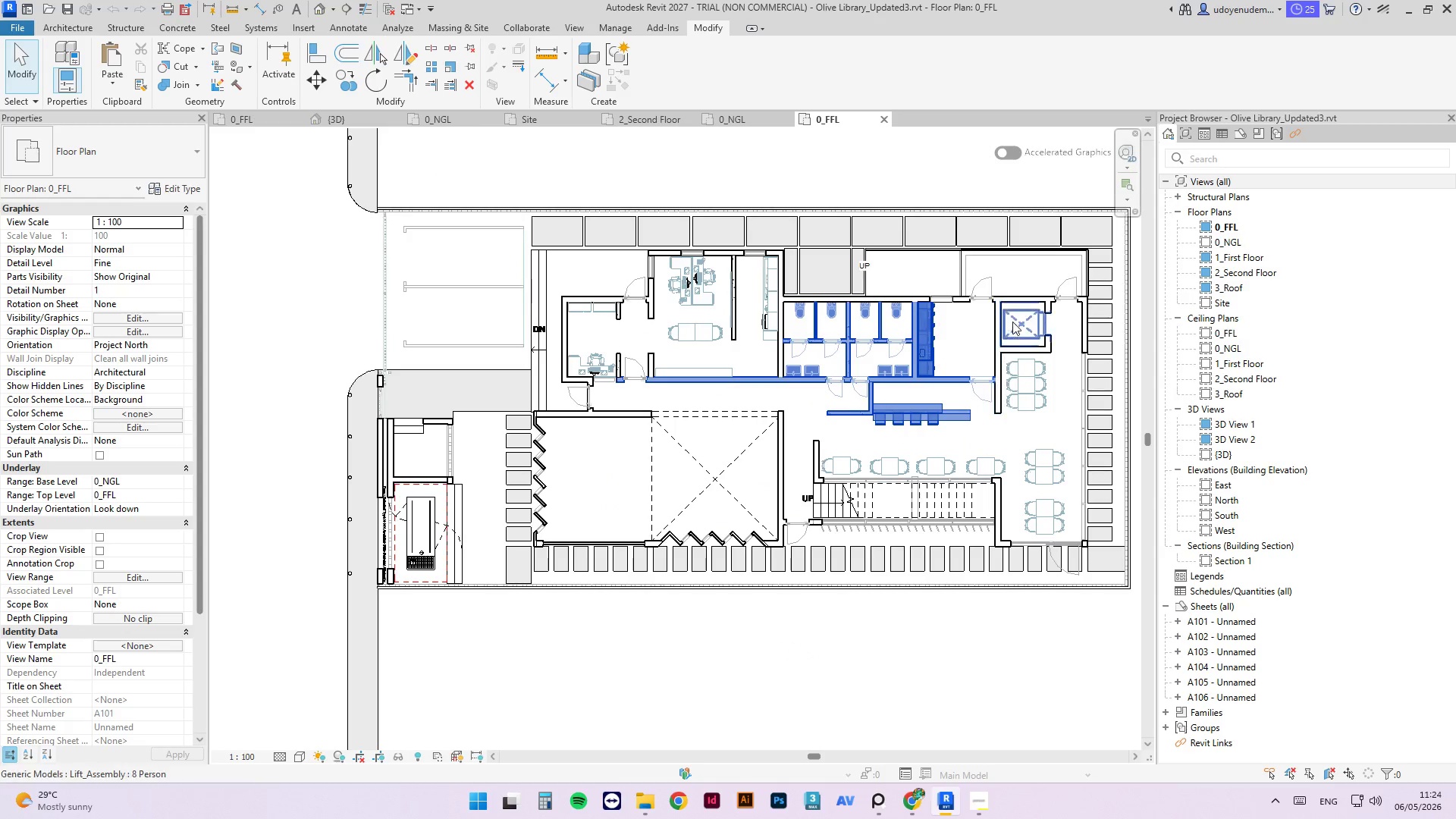 
scroll: coordinate [1047, 375], scroll_direction: up, amount: 5.0
 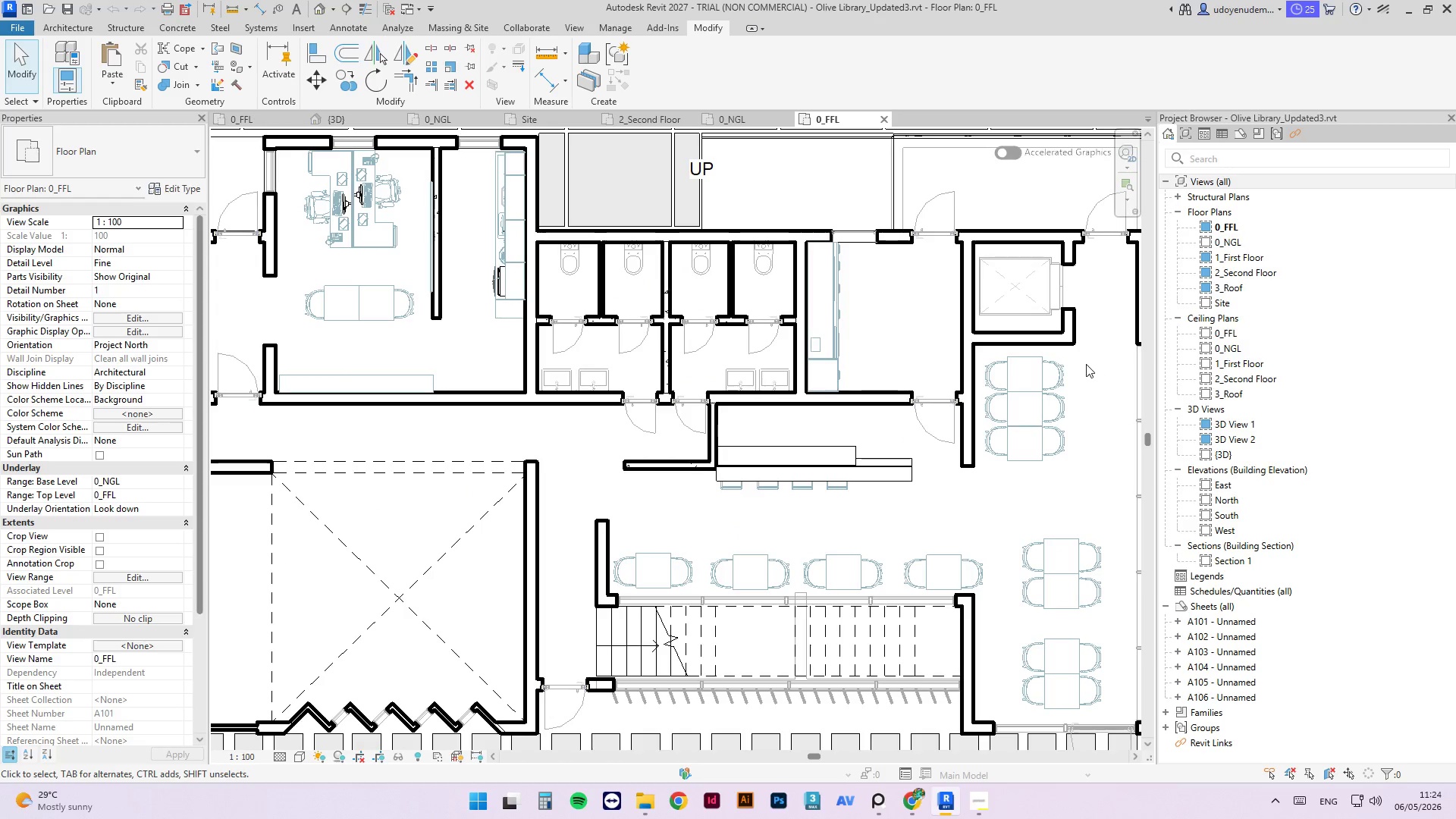 
left_click_drag(start_coordinate=[1086, 364], to_coordinate=[991, 470])
 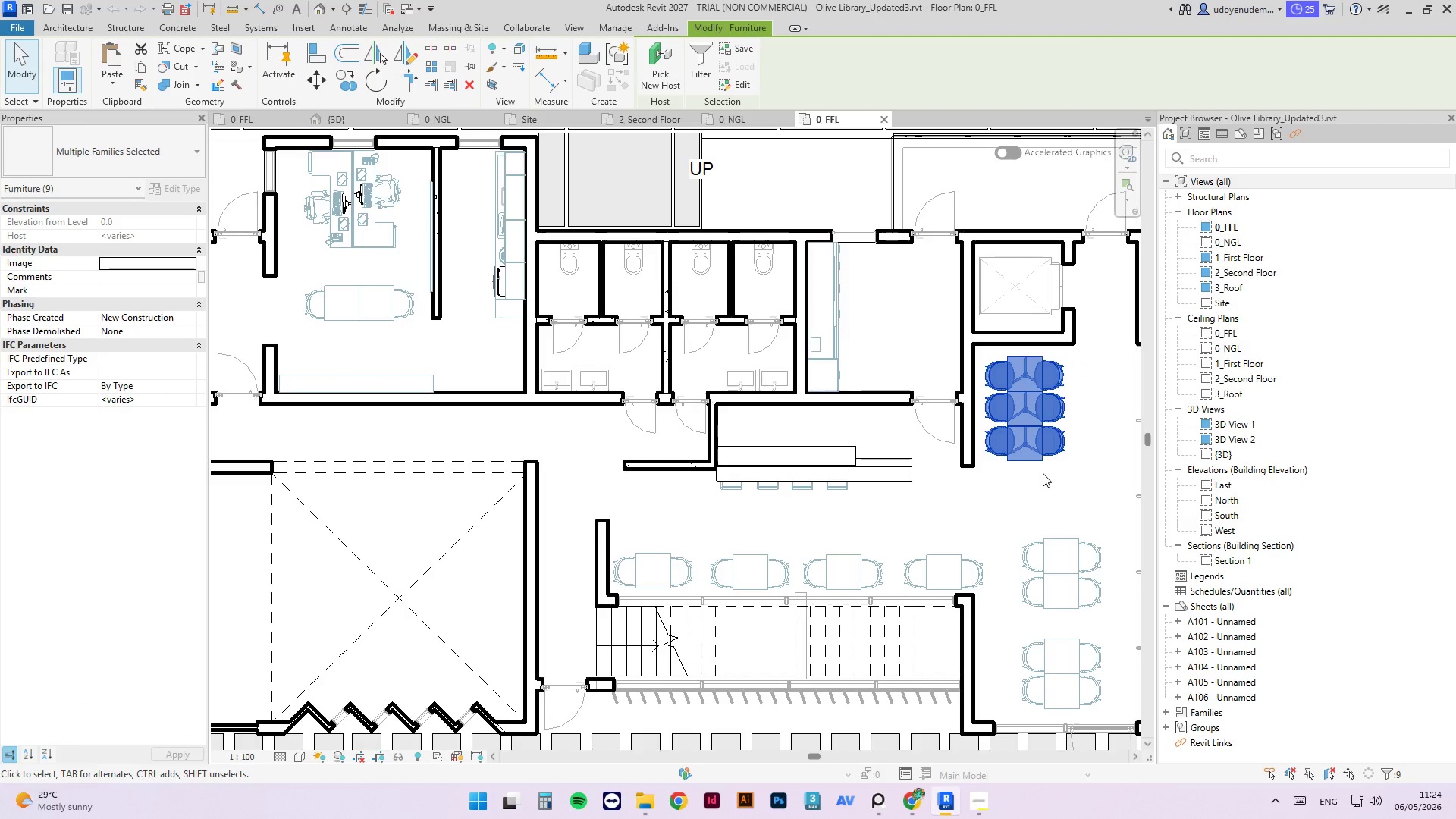 
key(Control+C)
 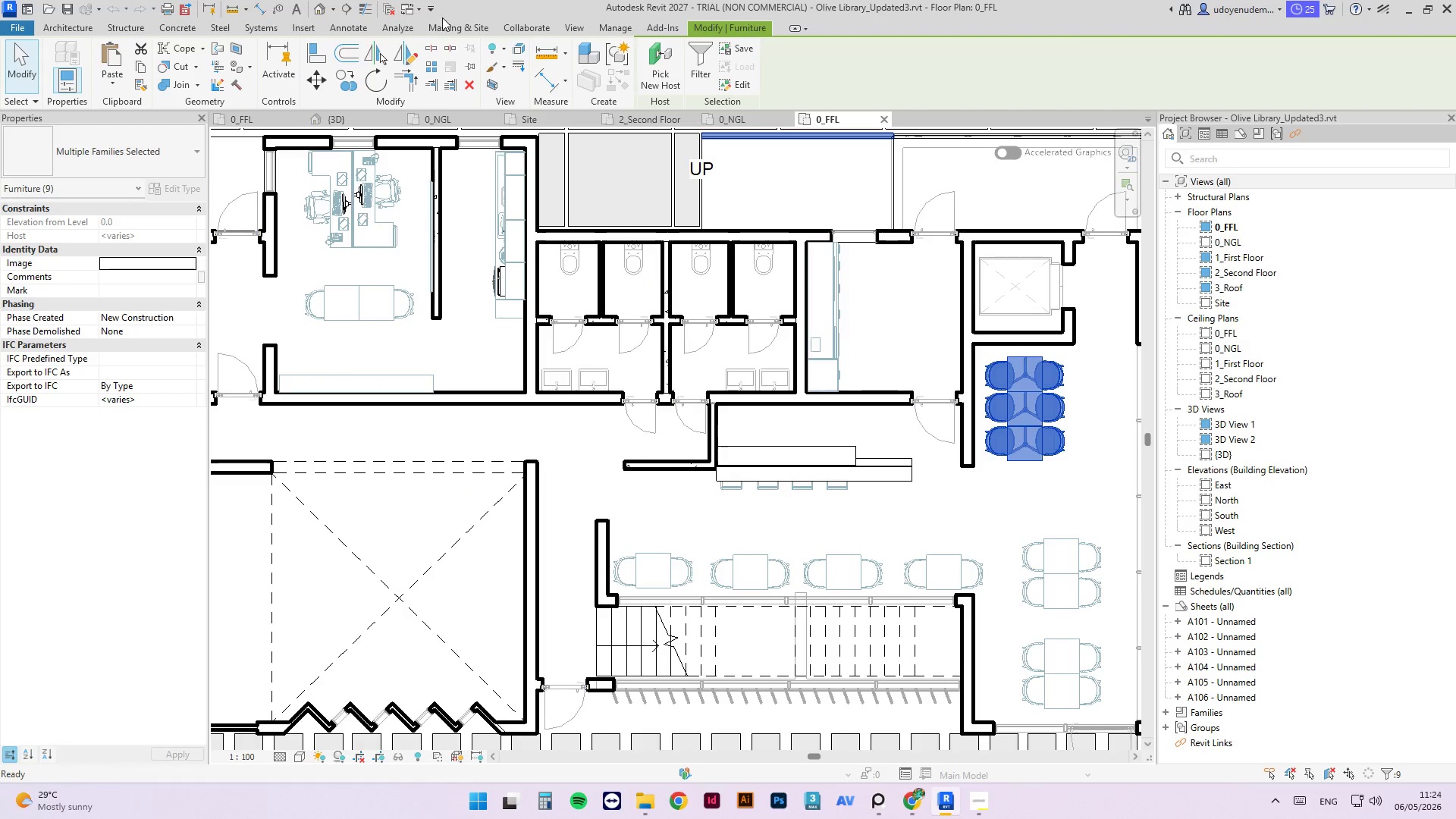 
key(Control+C)
 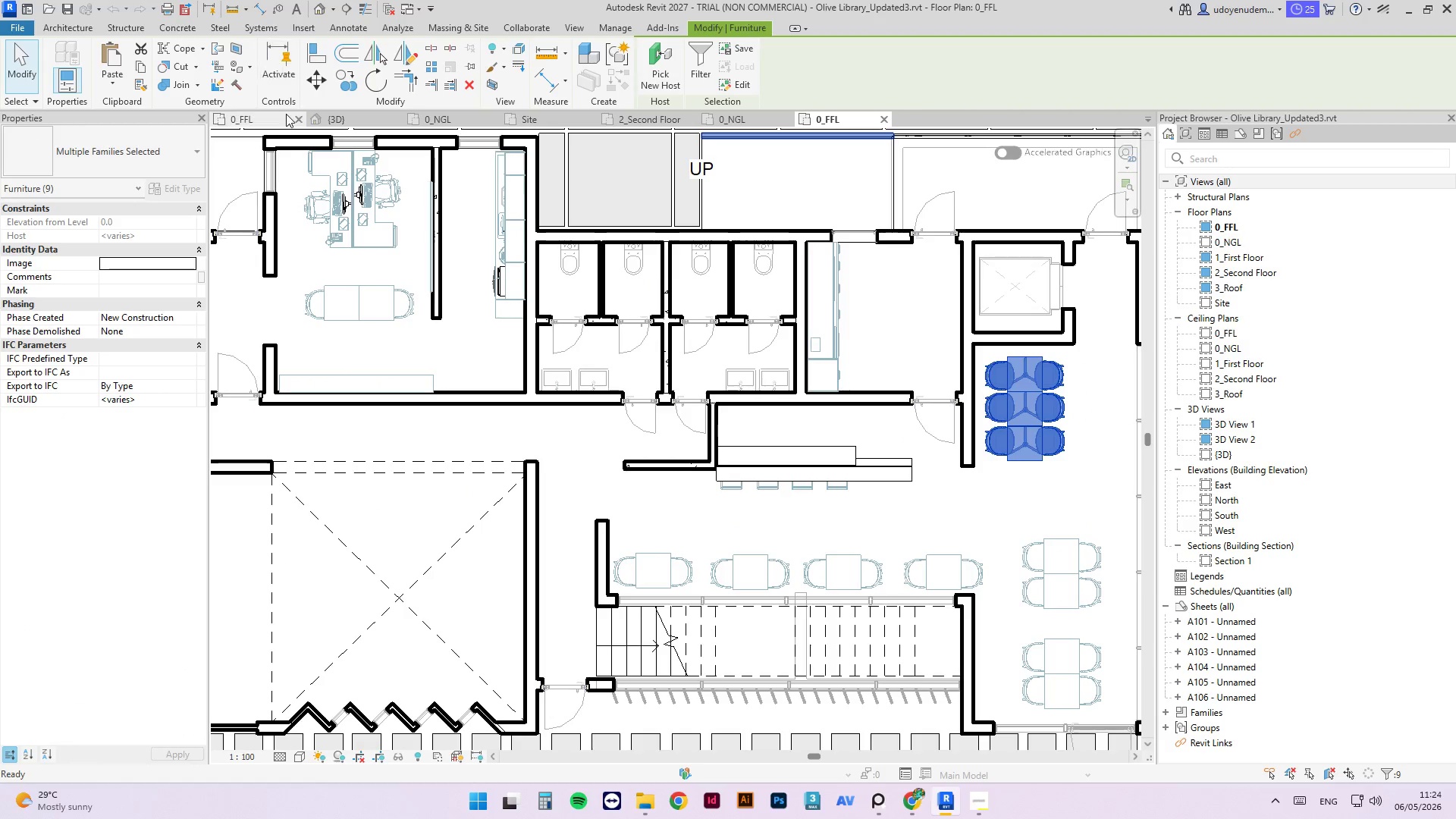 
key(Control+C)
 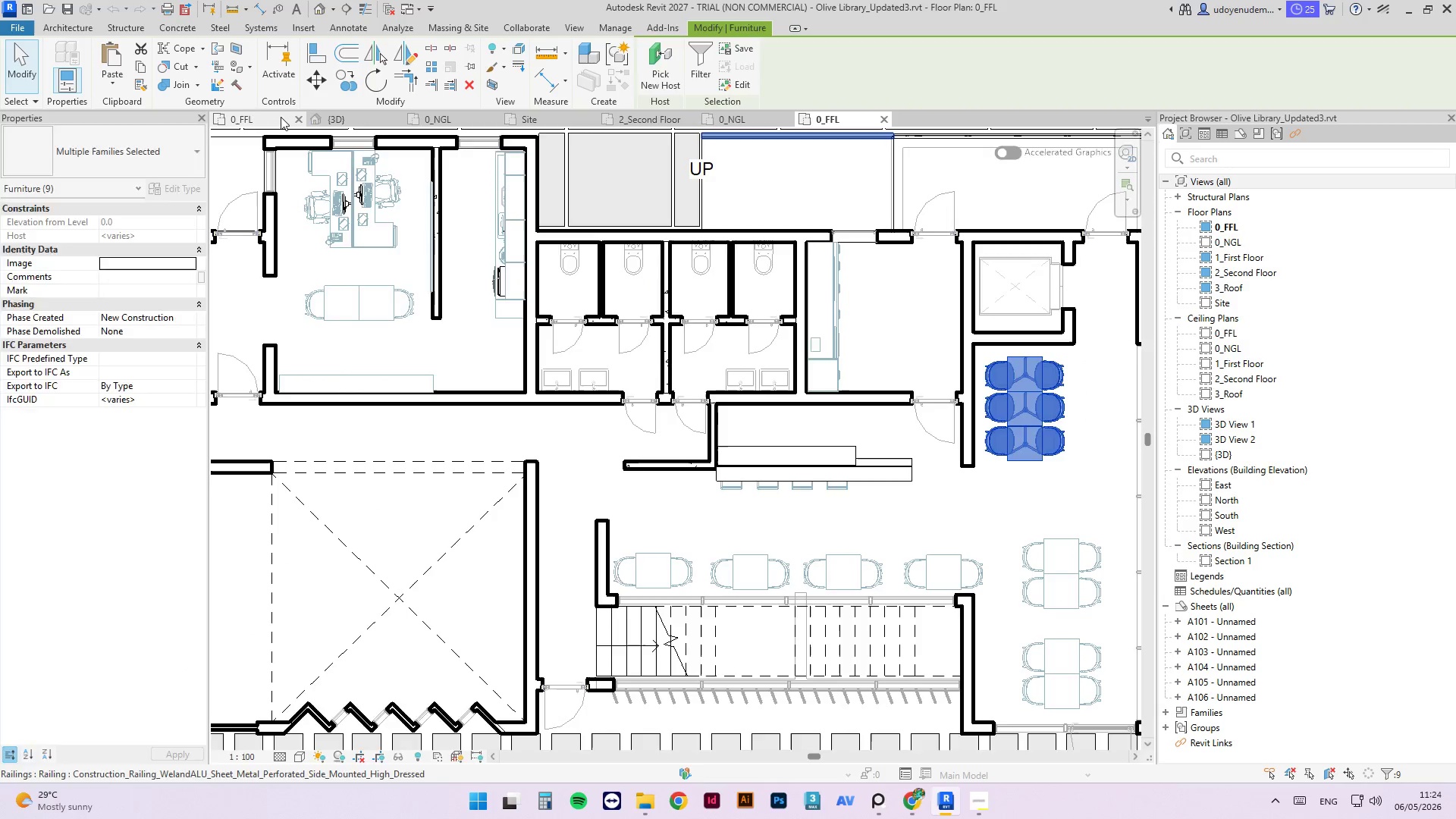 
left_click([281, 117])
 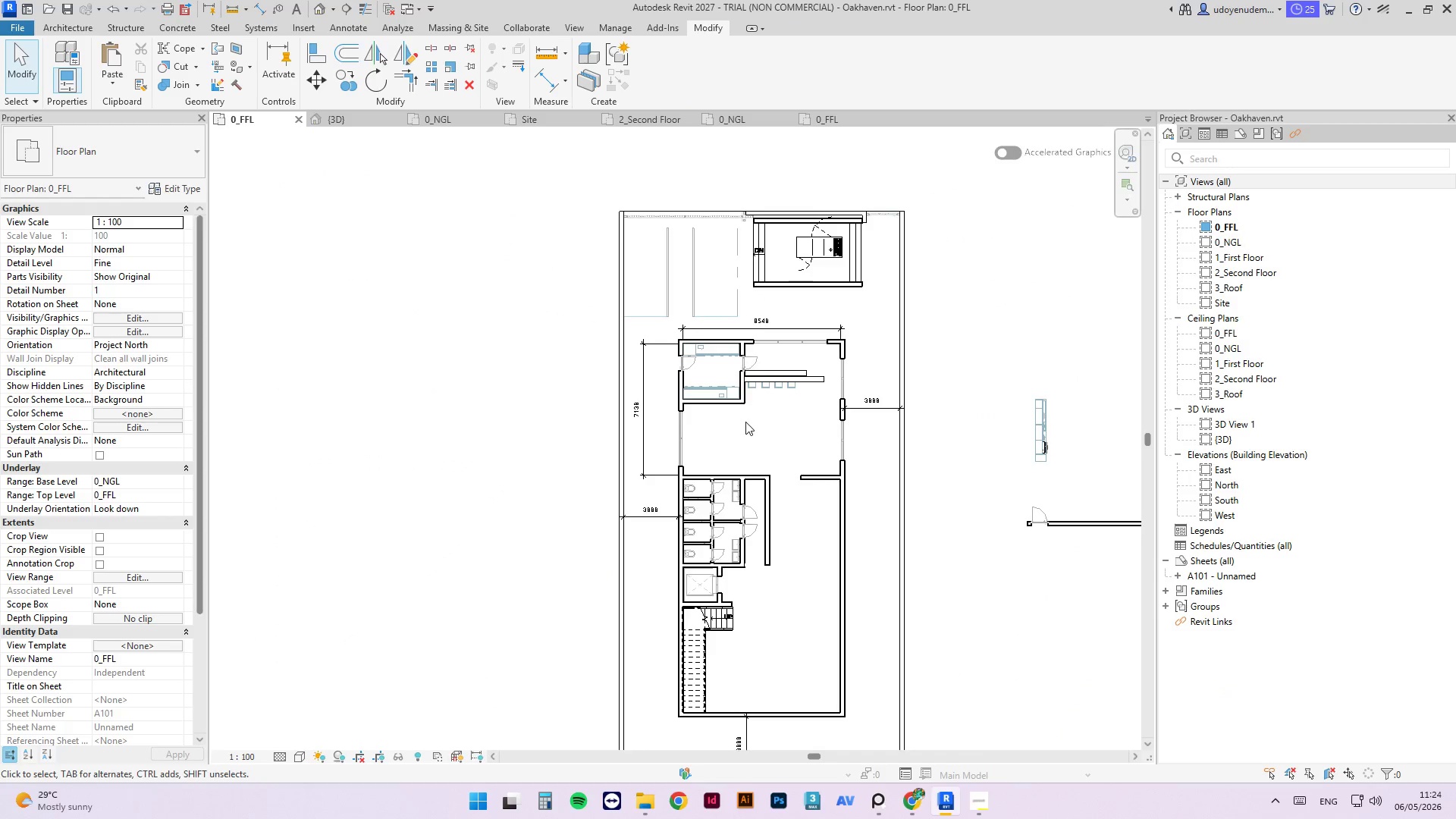 
key(Control+V)
 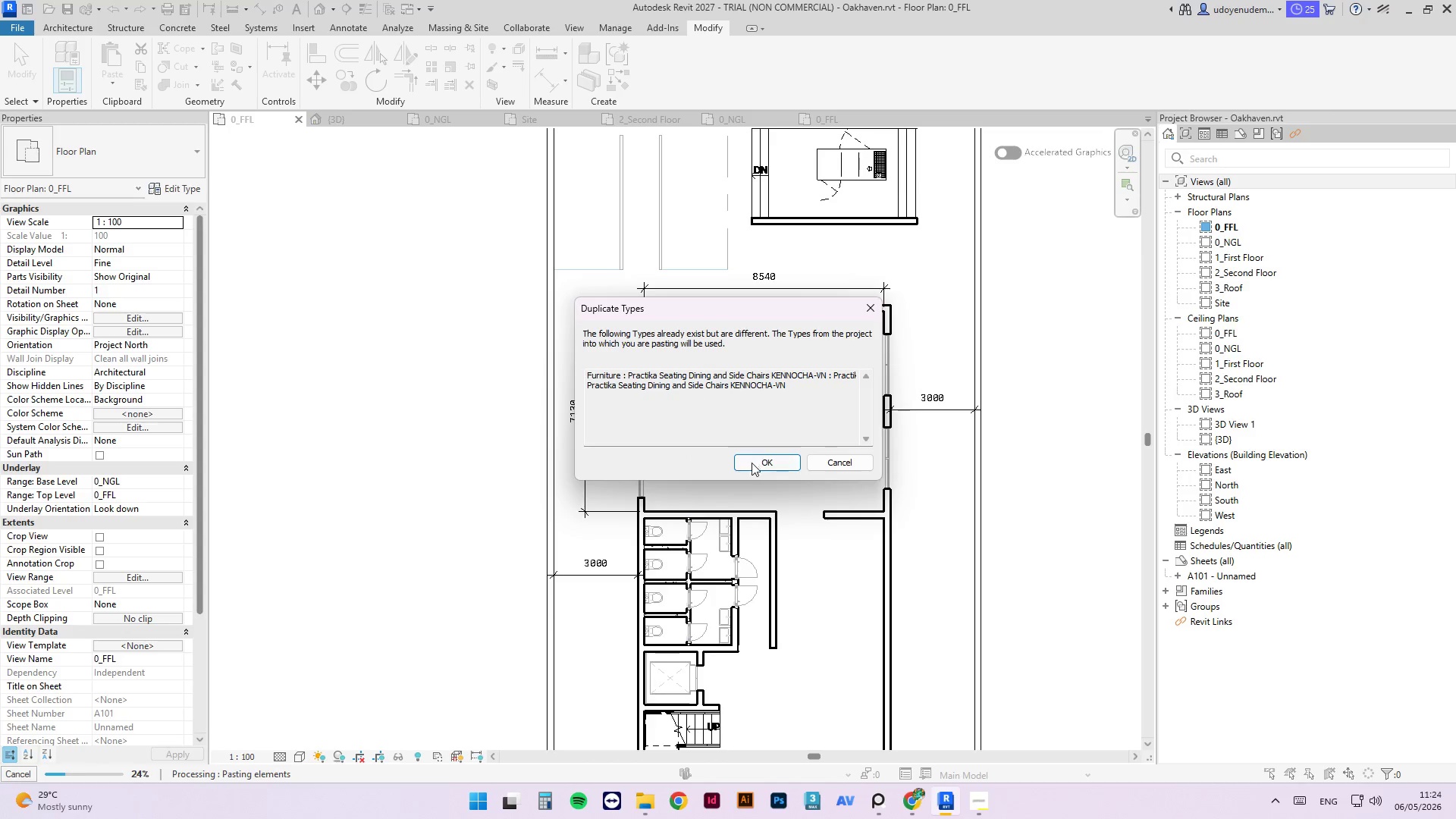 
scroll: coordinate [757, 415], scroll_direction: up, amount: 3.0
 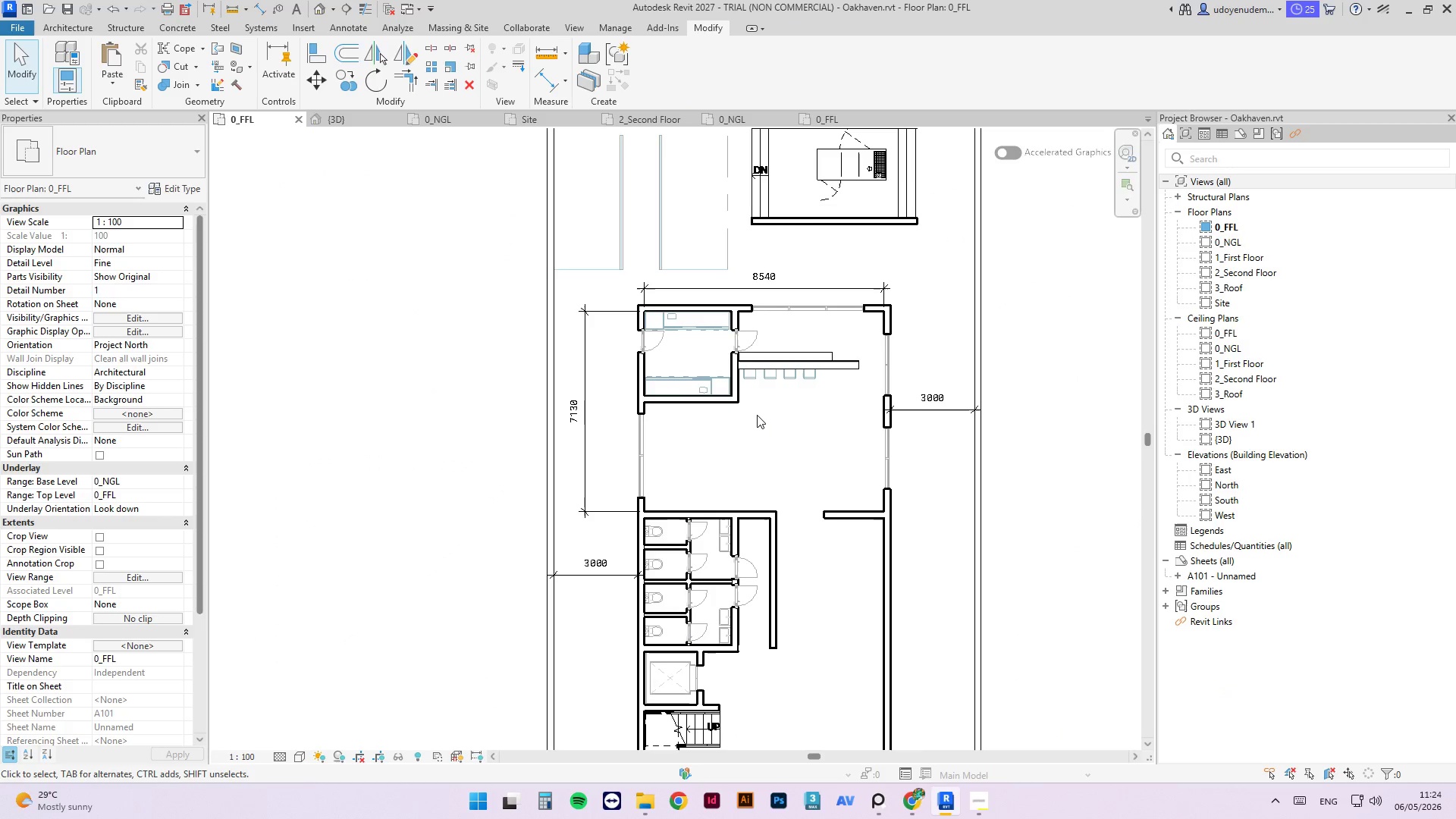 
left_click([751, 466])
 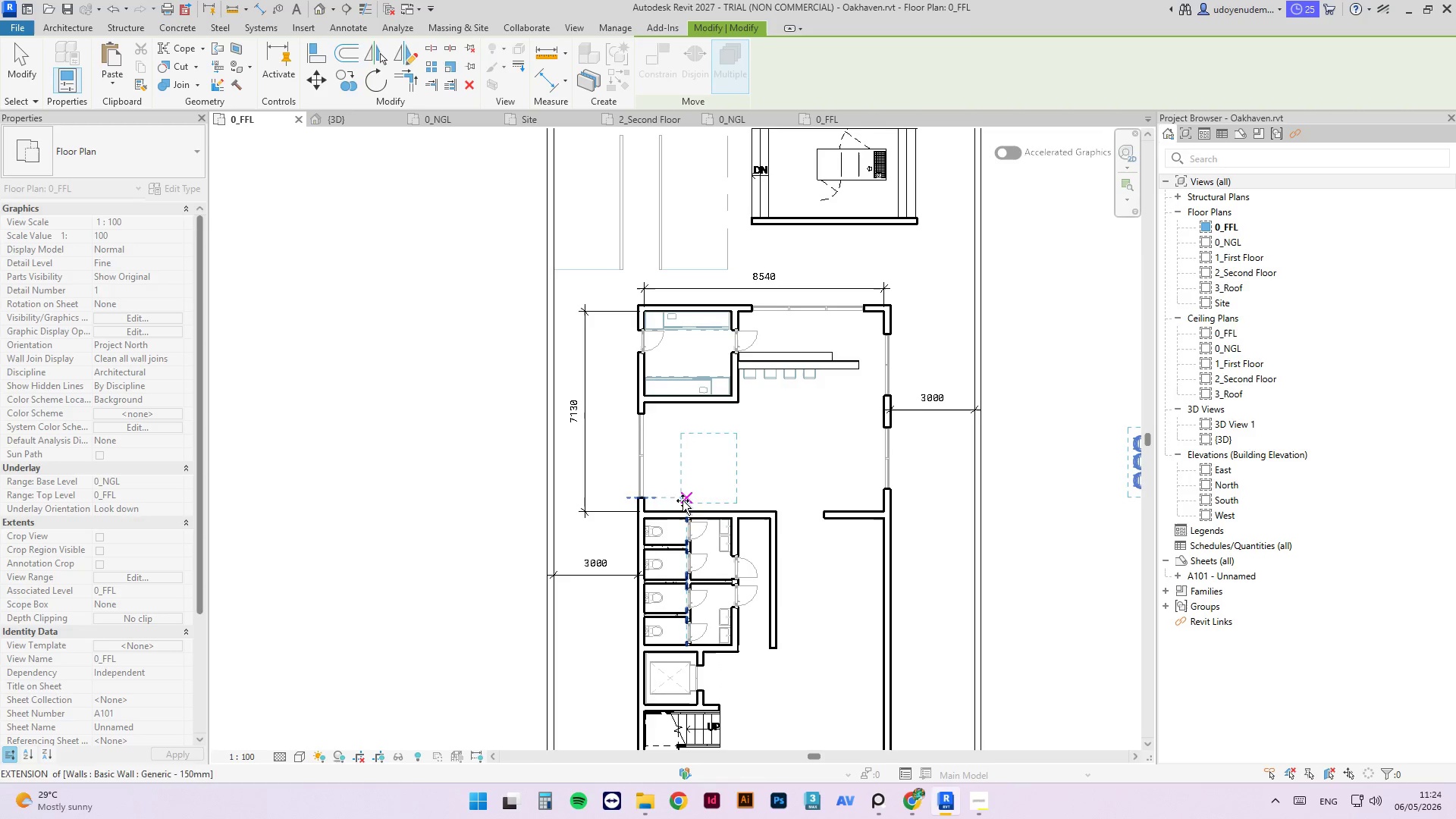 
left_click([673, 484])
 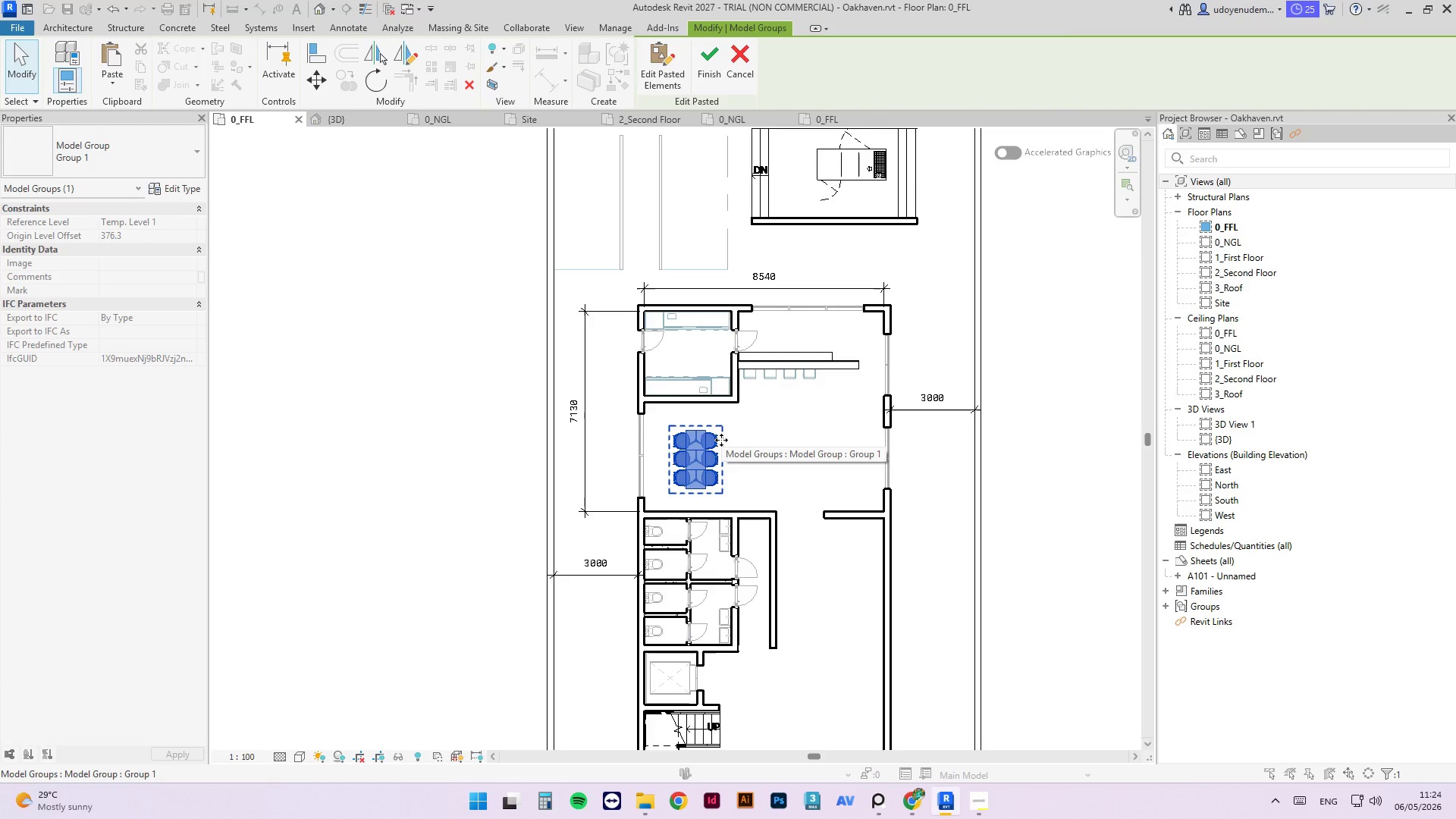 
key(Escape)
 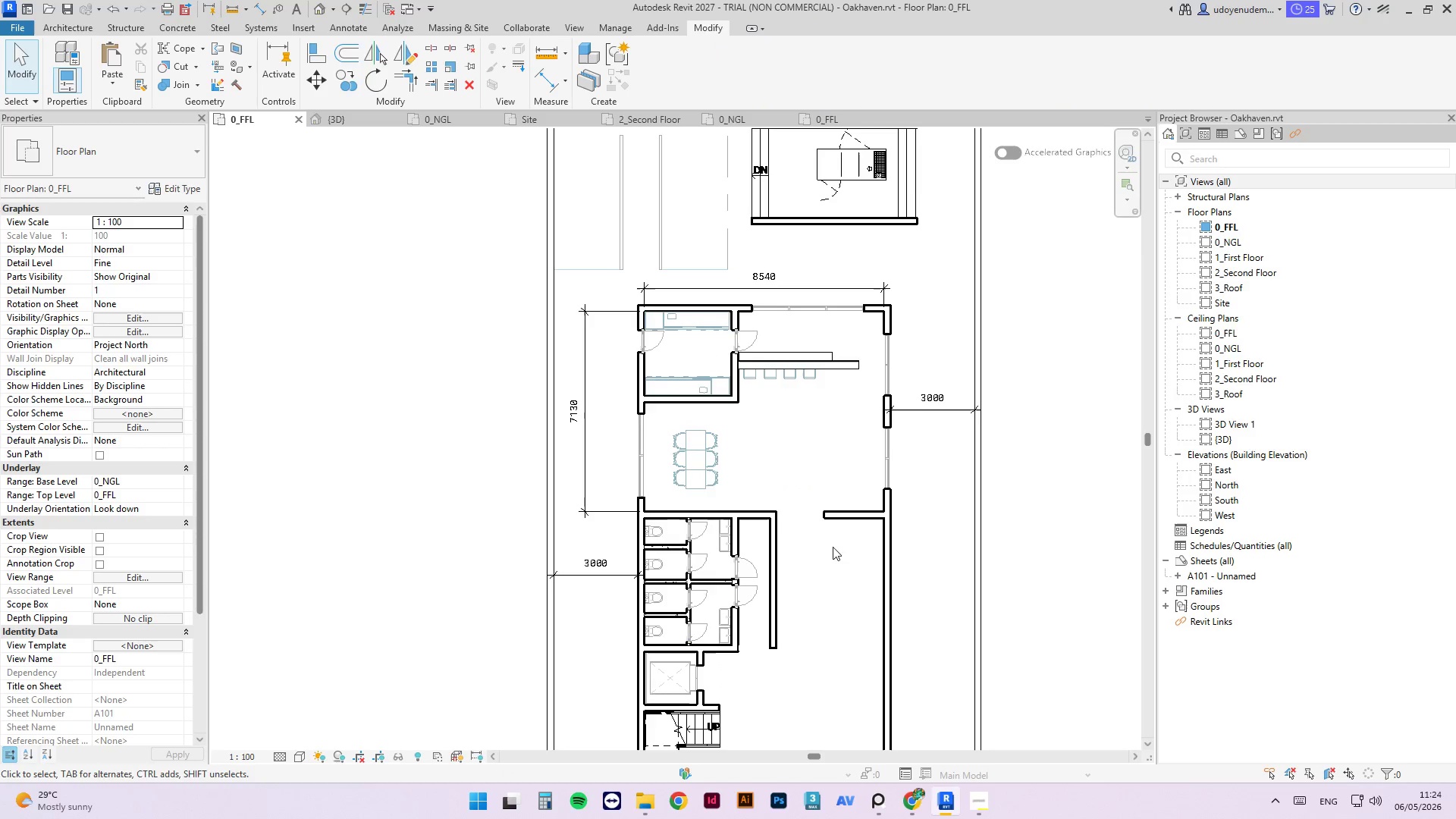 
key(Escape)
 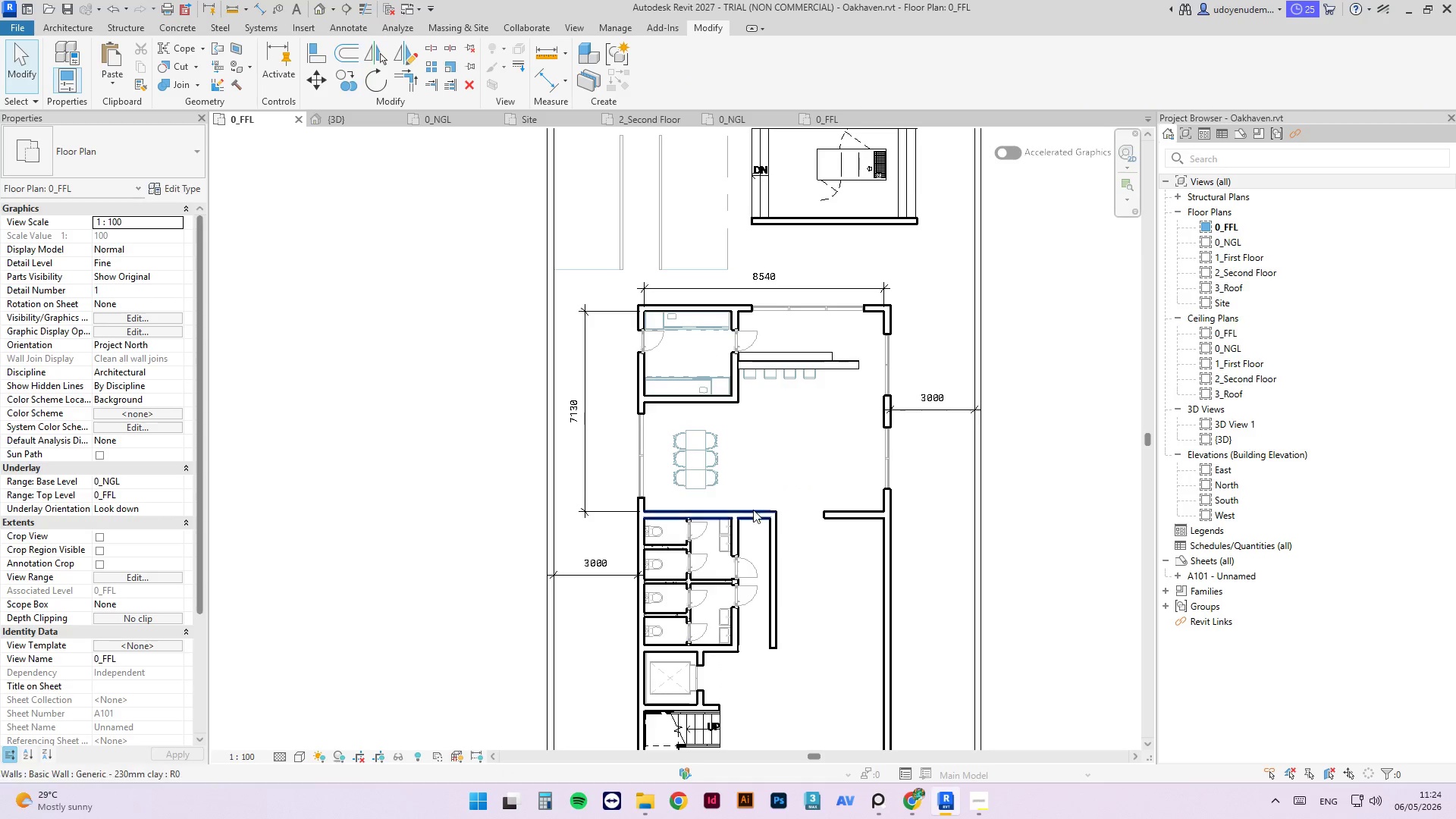 
left_click([754, 512])
 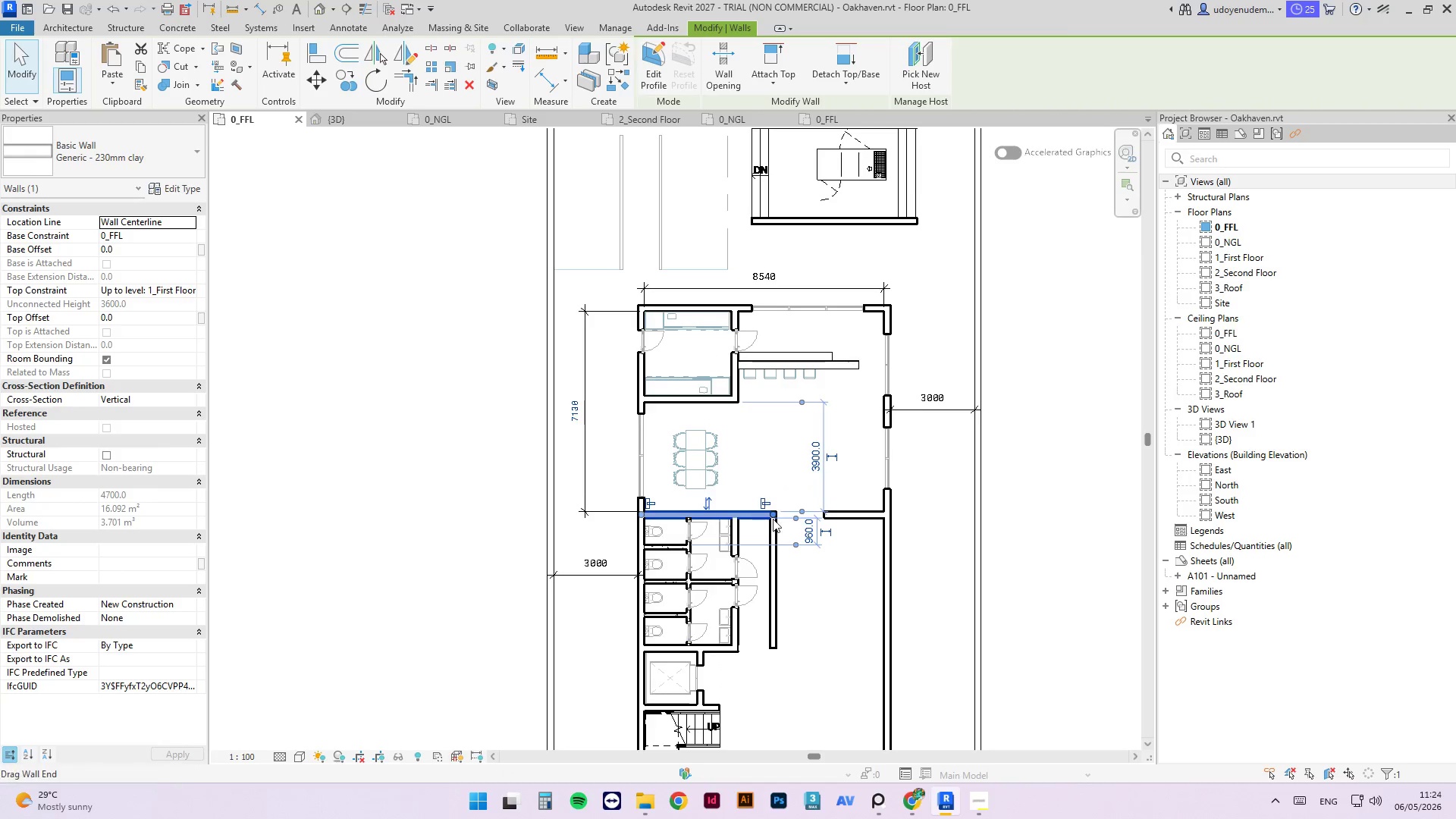 
left_click_drag(start_coordinate=[775, 511], to_coordinate=[718, 508])
 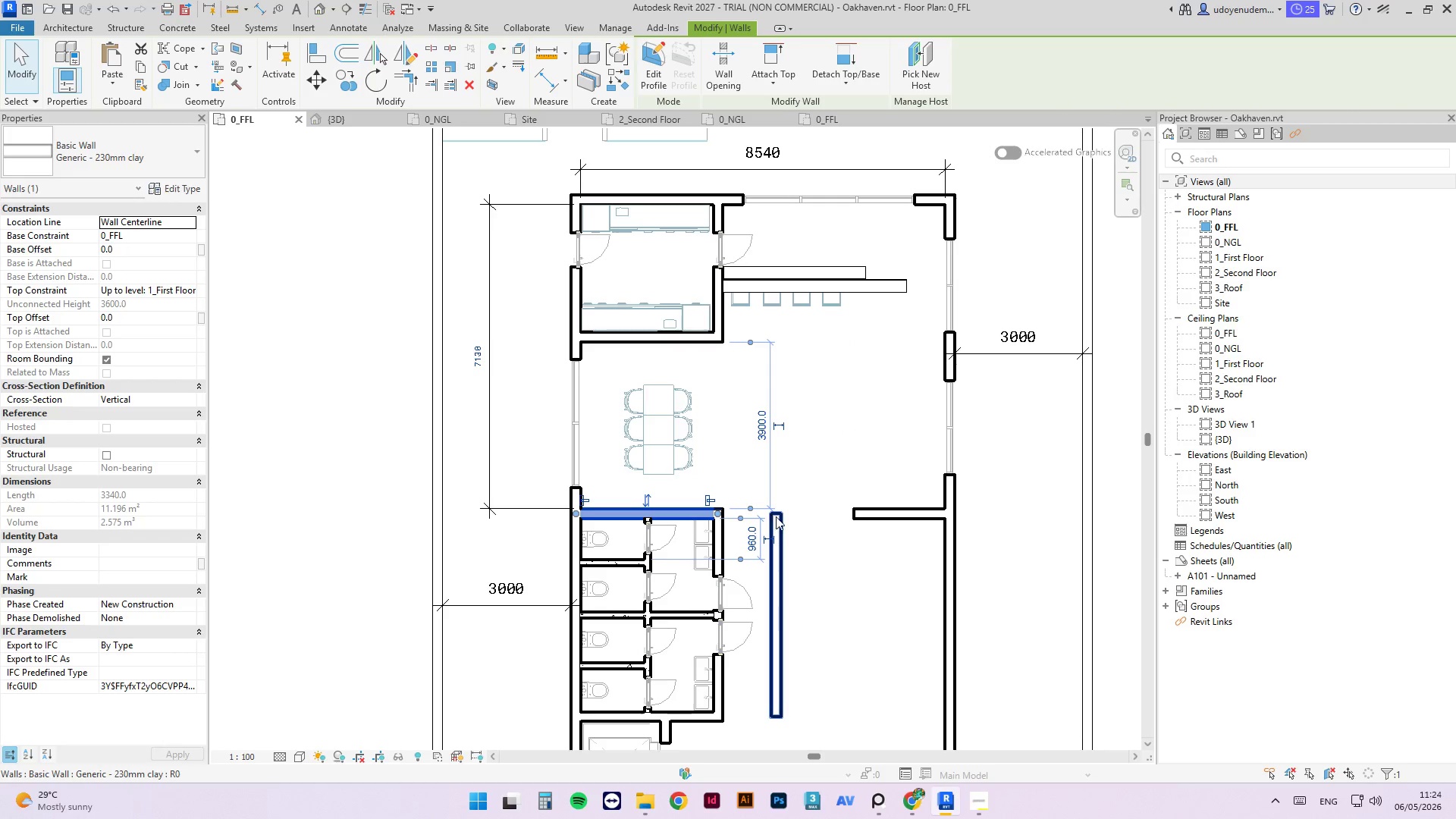 
scroll: coordinate [767, 517], scroll_direction: up, amount: 3.0
 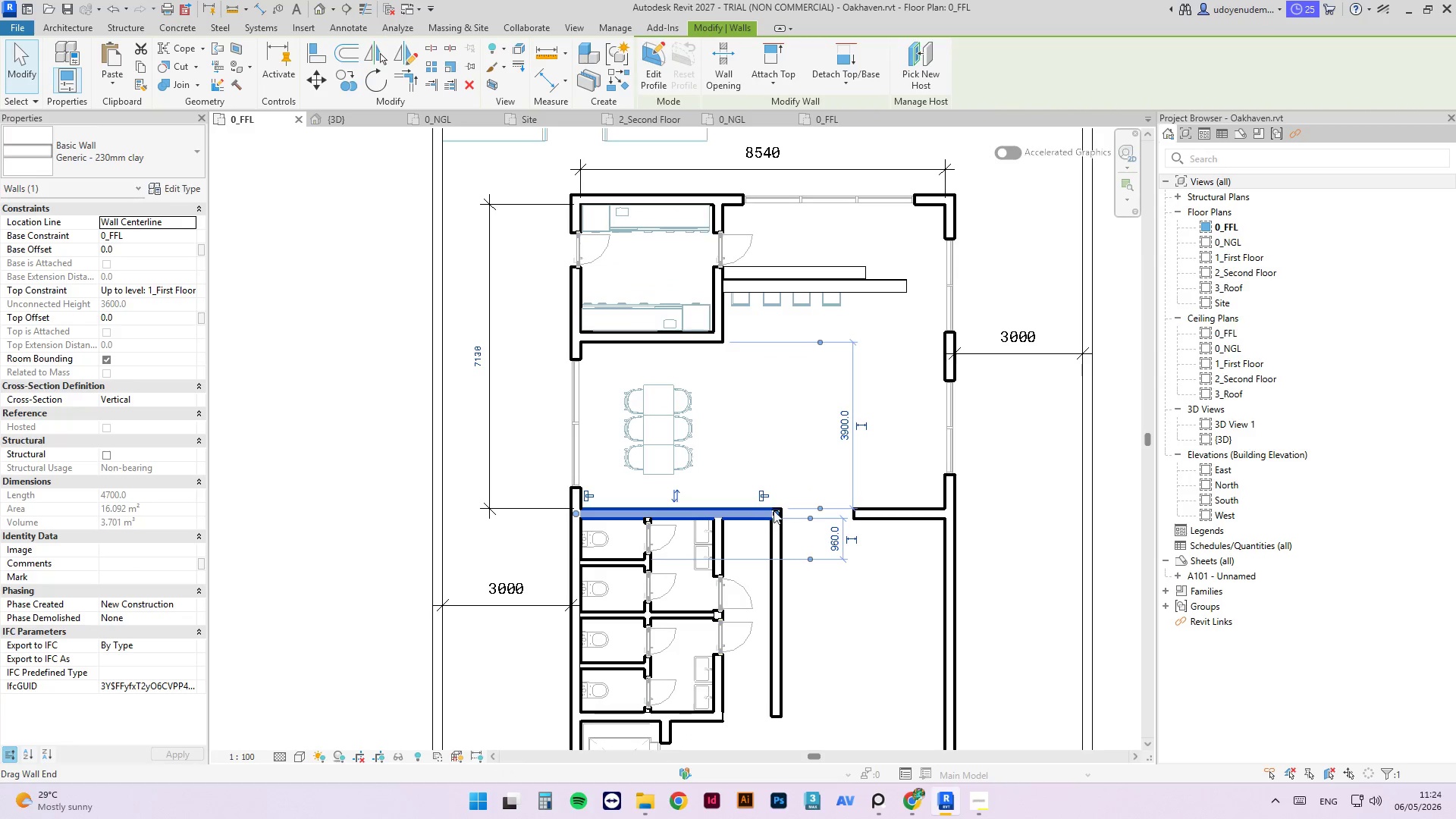 
key(Escape)
 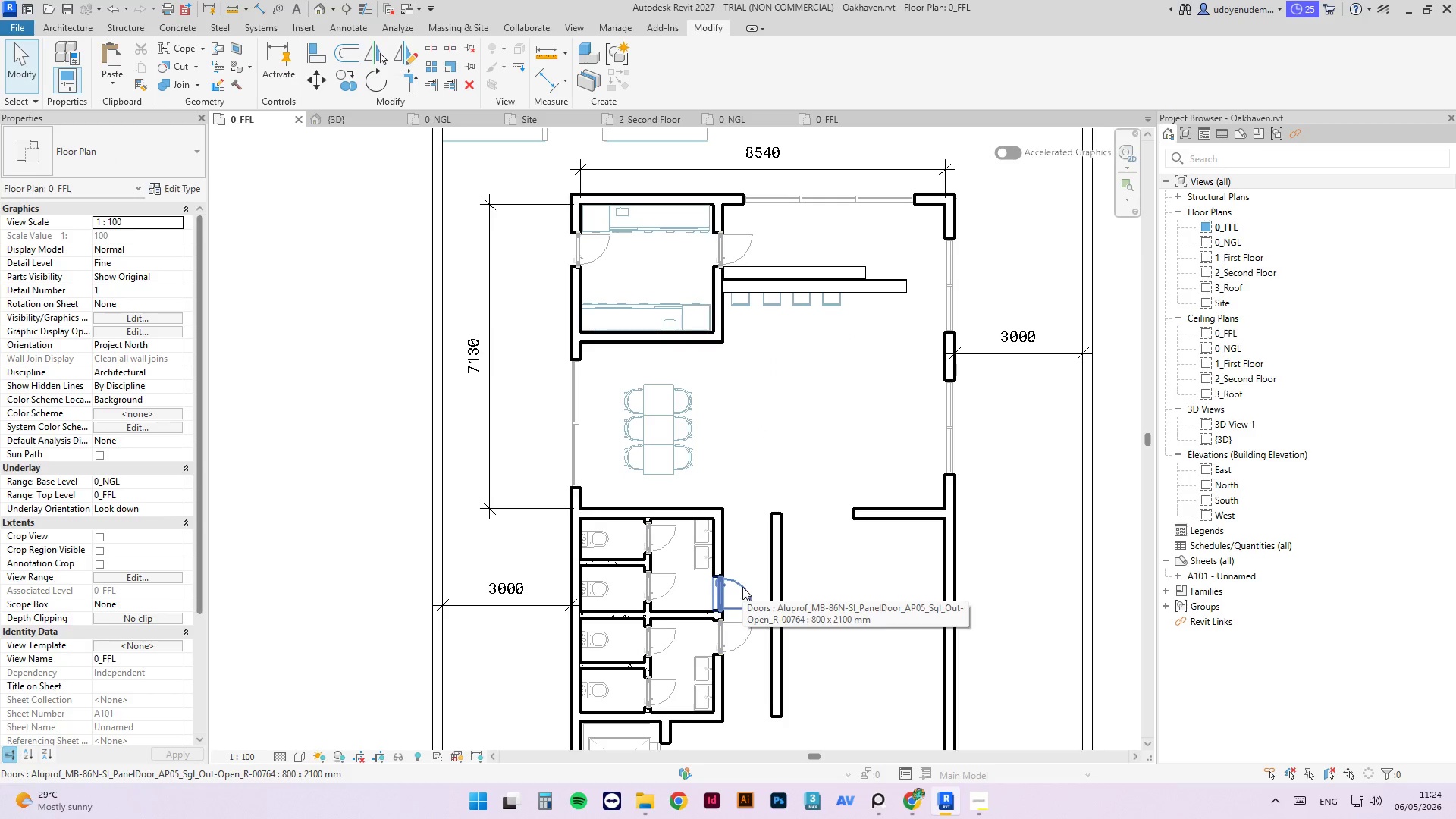 
key(Space)
 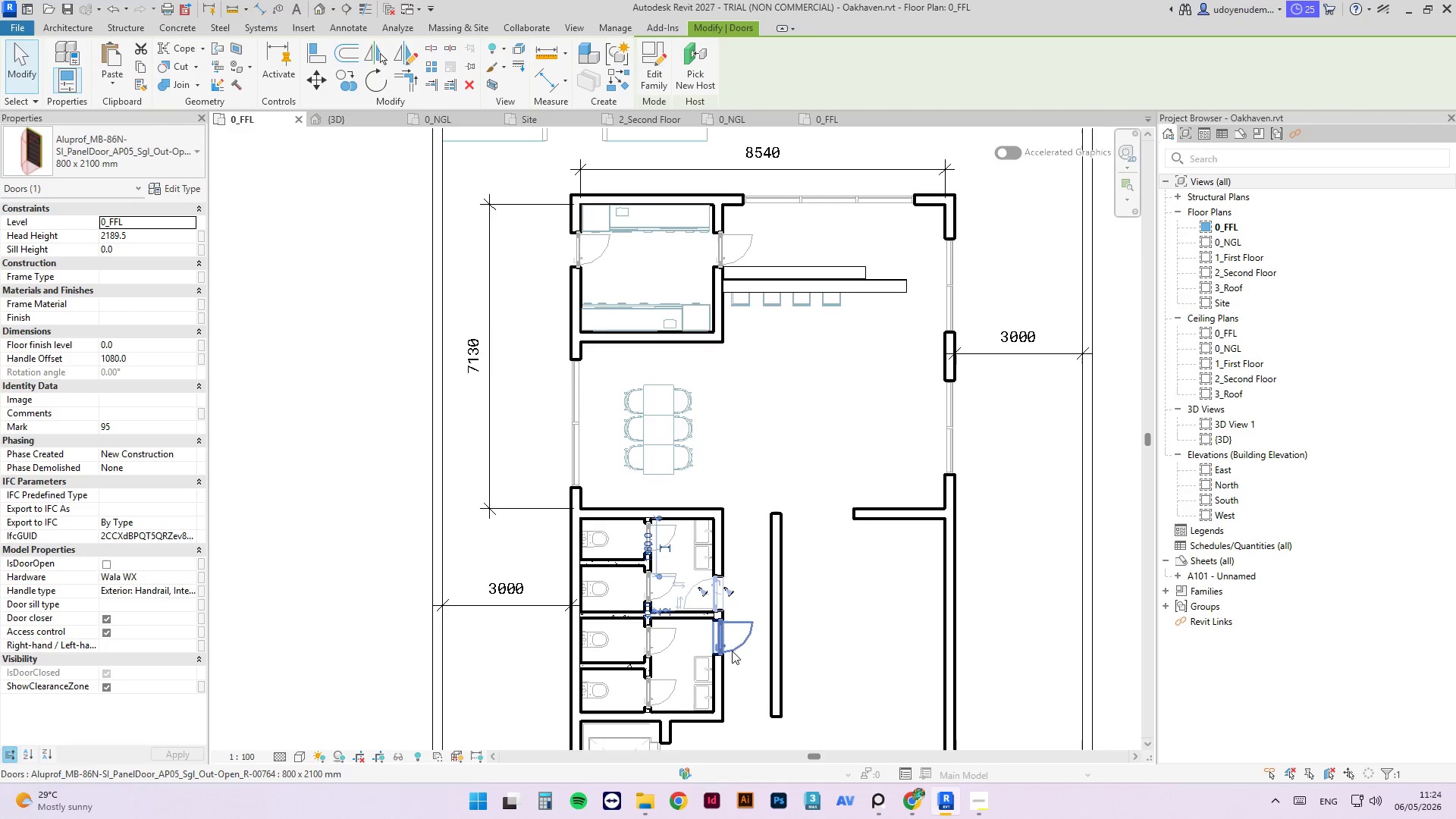 
left_click([729, 642])
 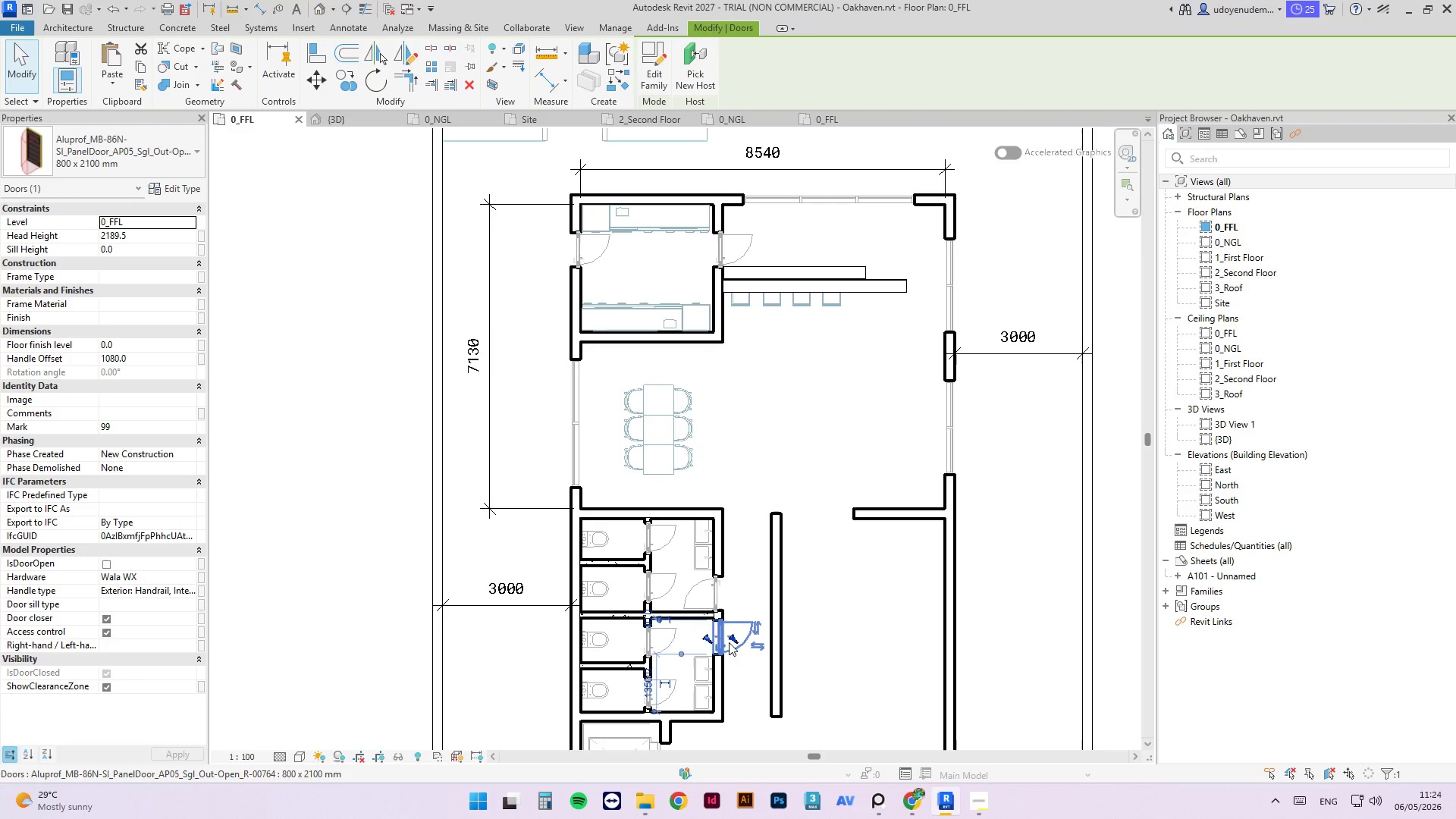 
key(Space)
 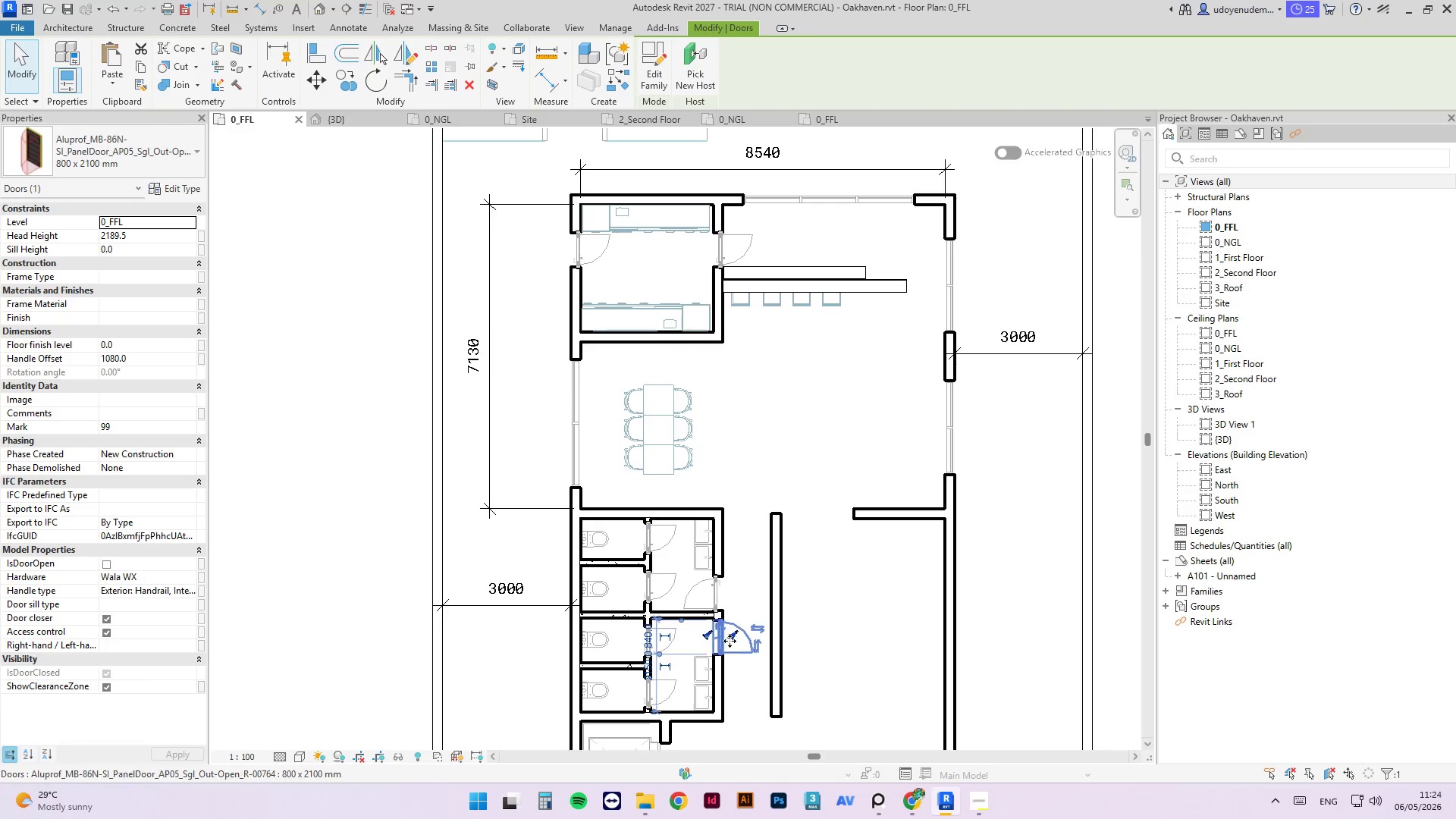 
key(Space)
 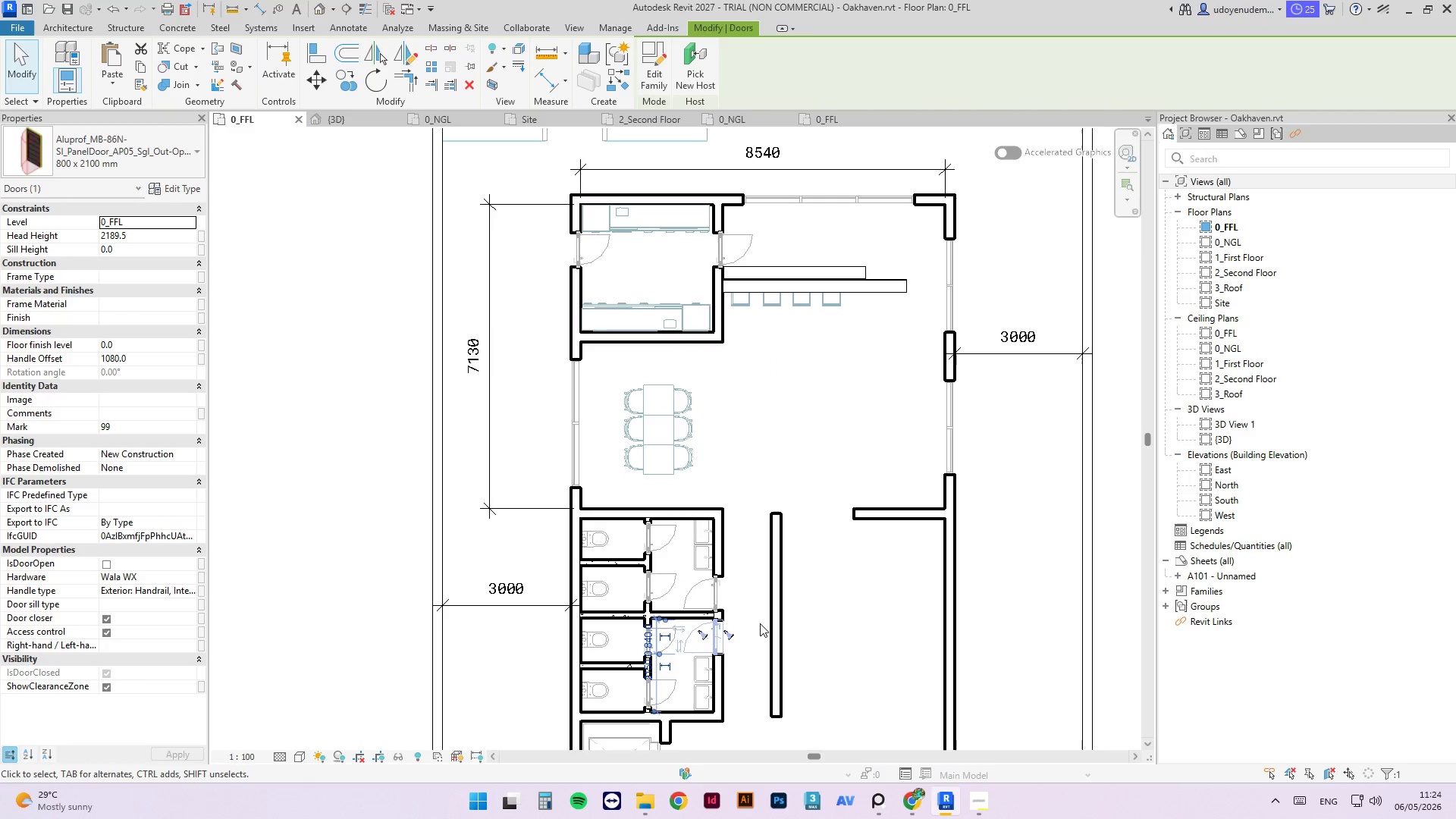 
key(Space)
 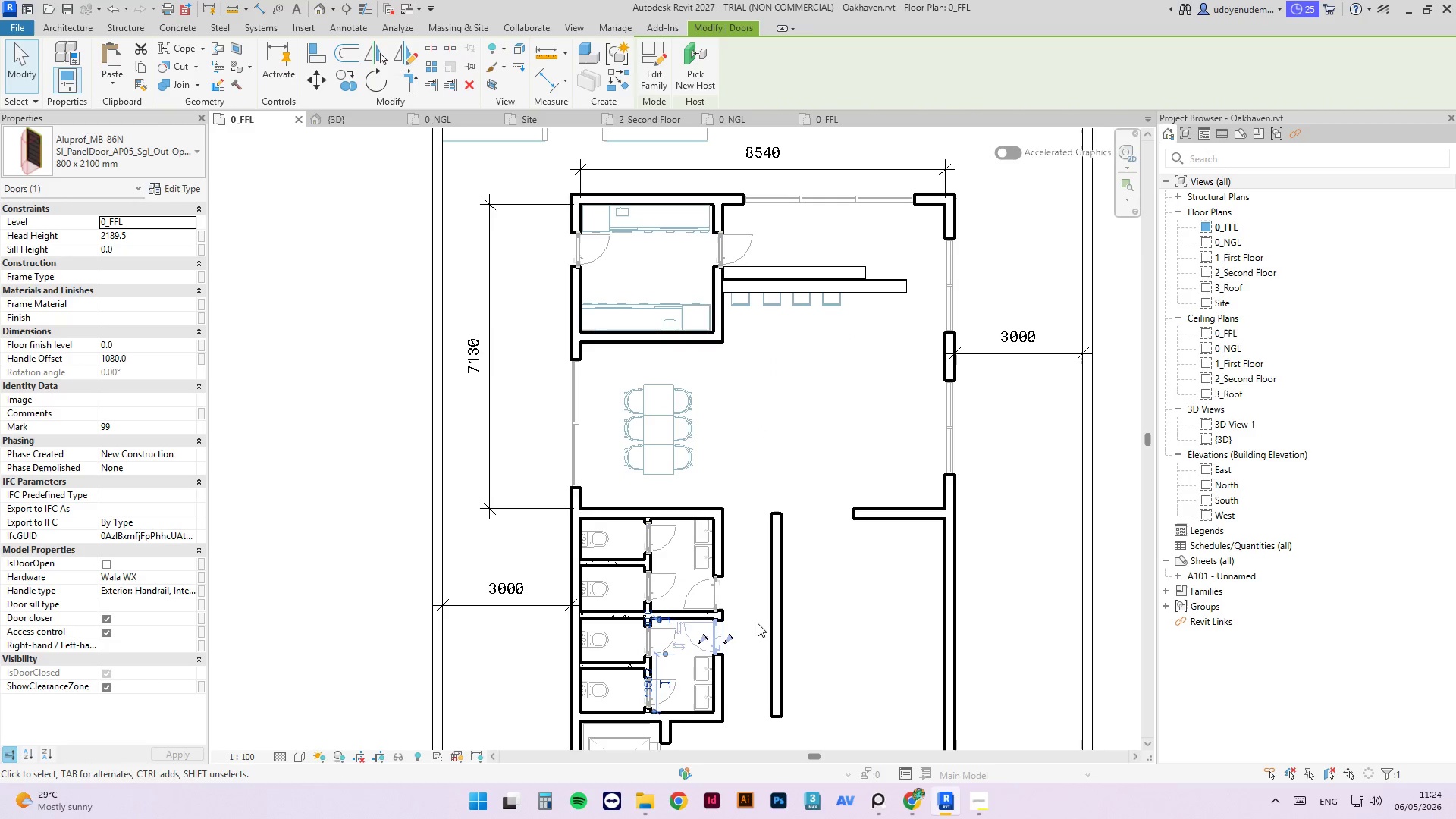 
left_click([757, 623])
 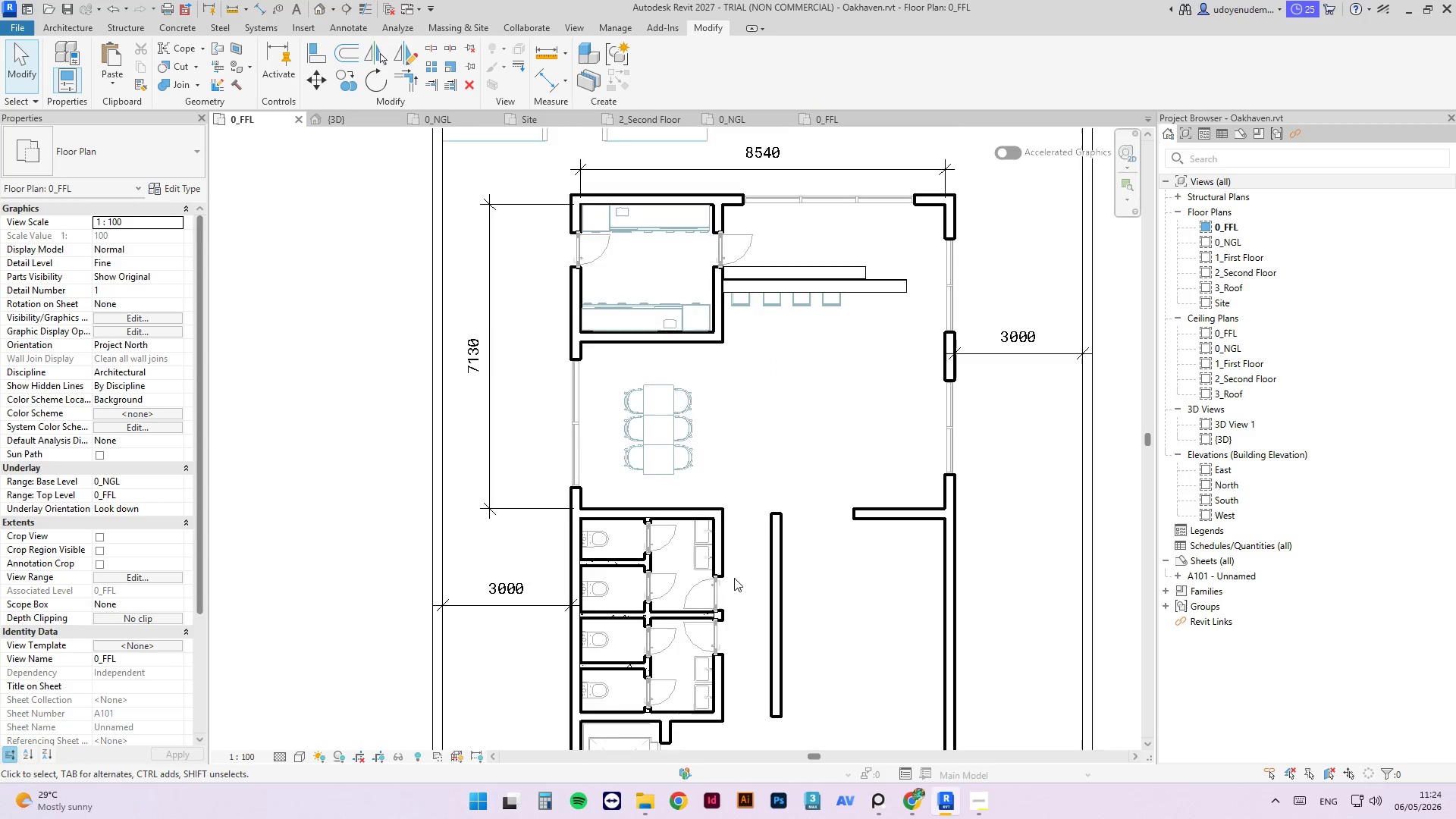 
scroll: coordinate [732, 577], scroll_direction: down, amount: 2.0
 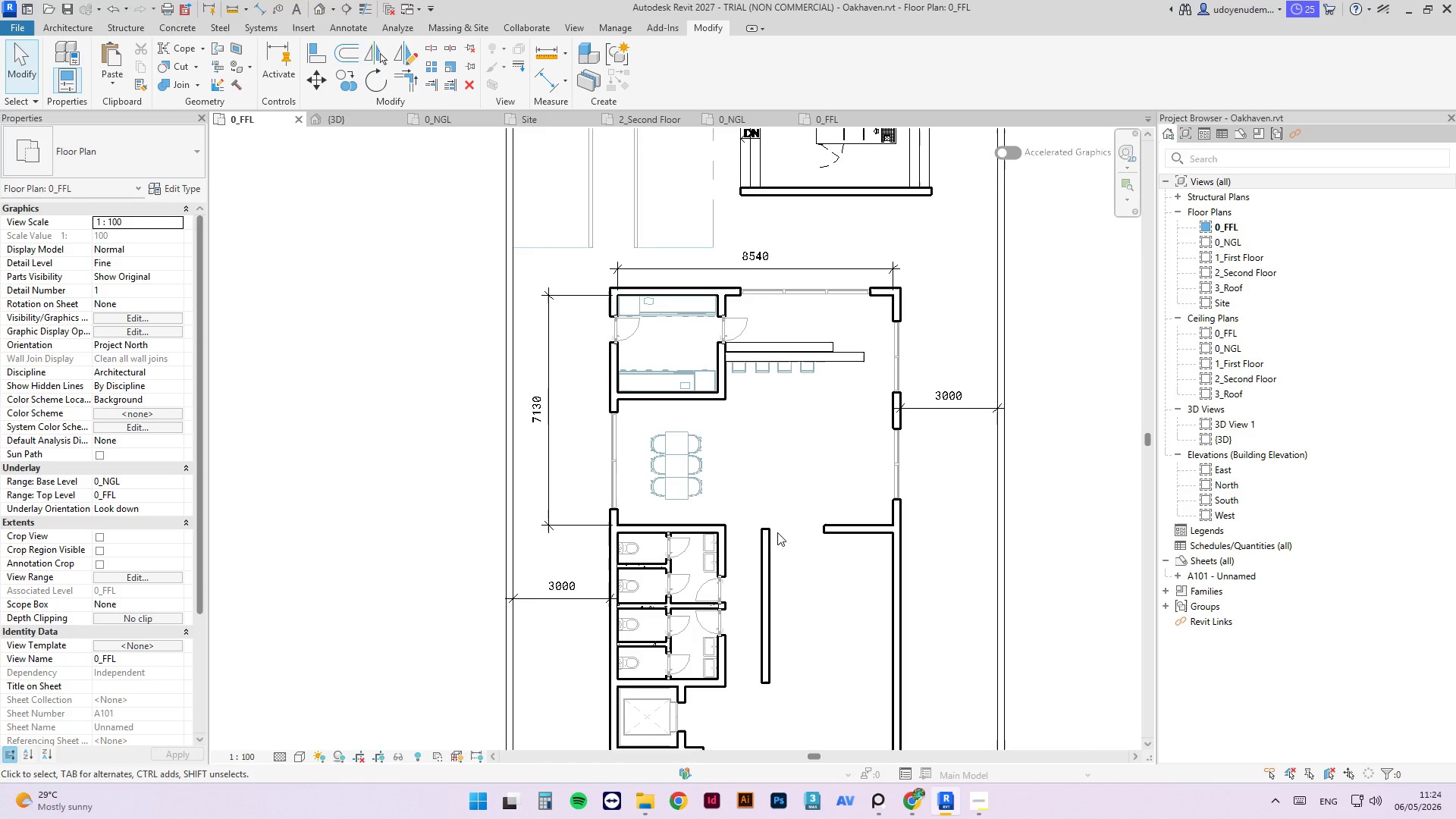 
type(tr)
 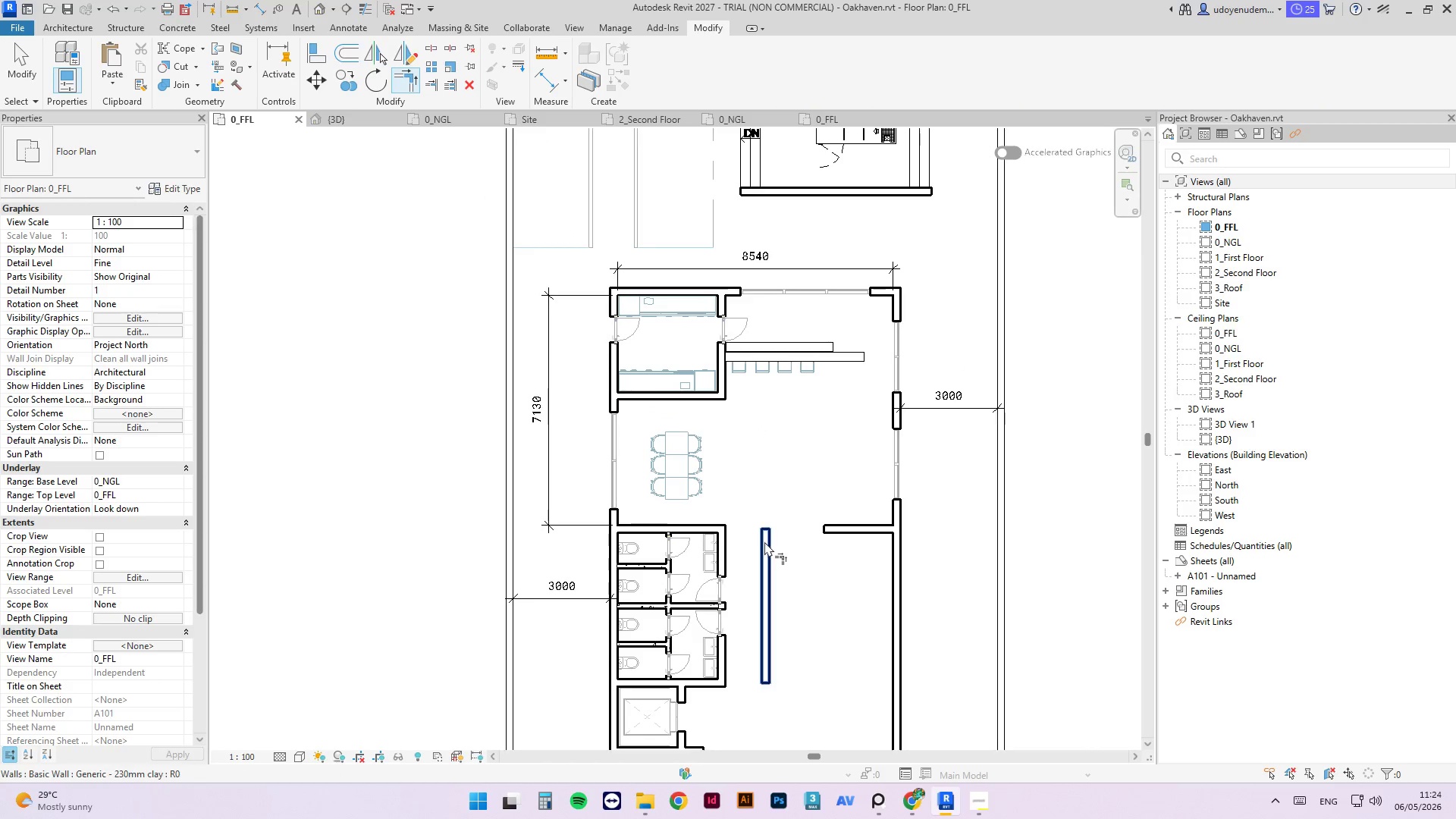 
left_click([764, 541])
 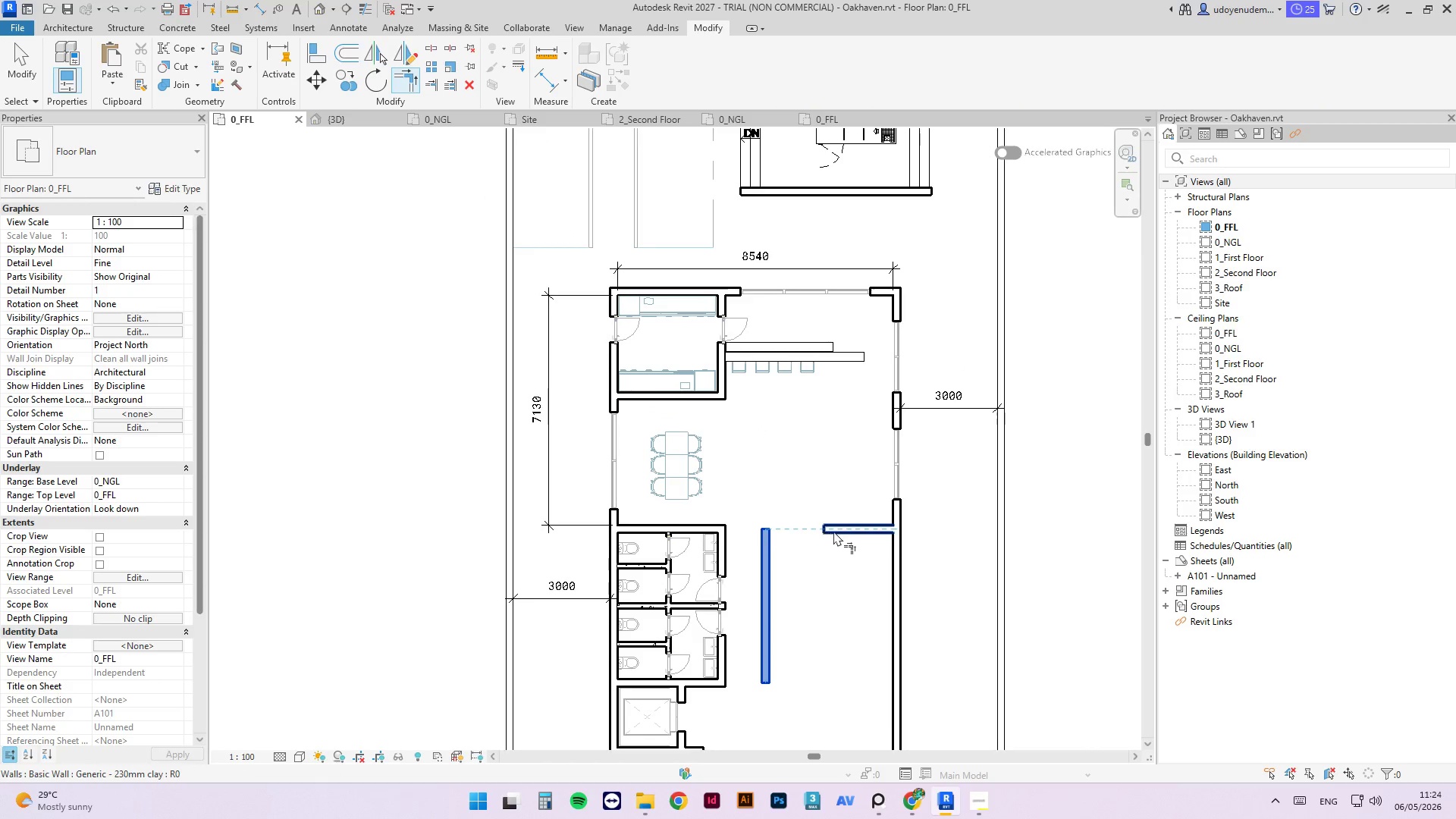 
double_click([833, 531])
 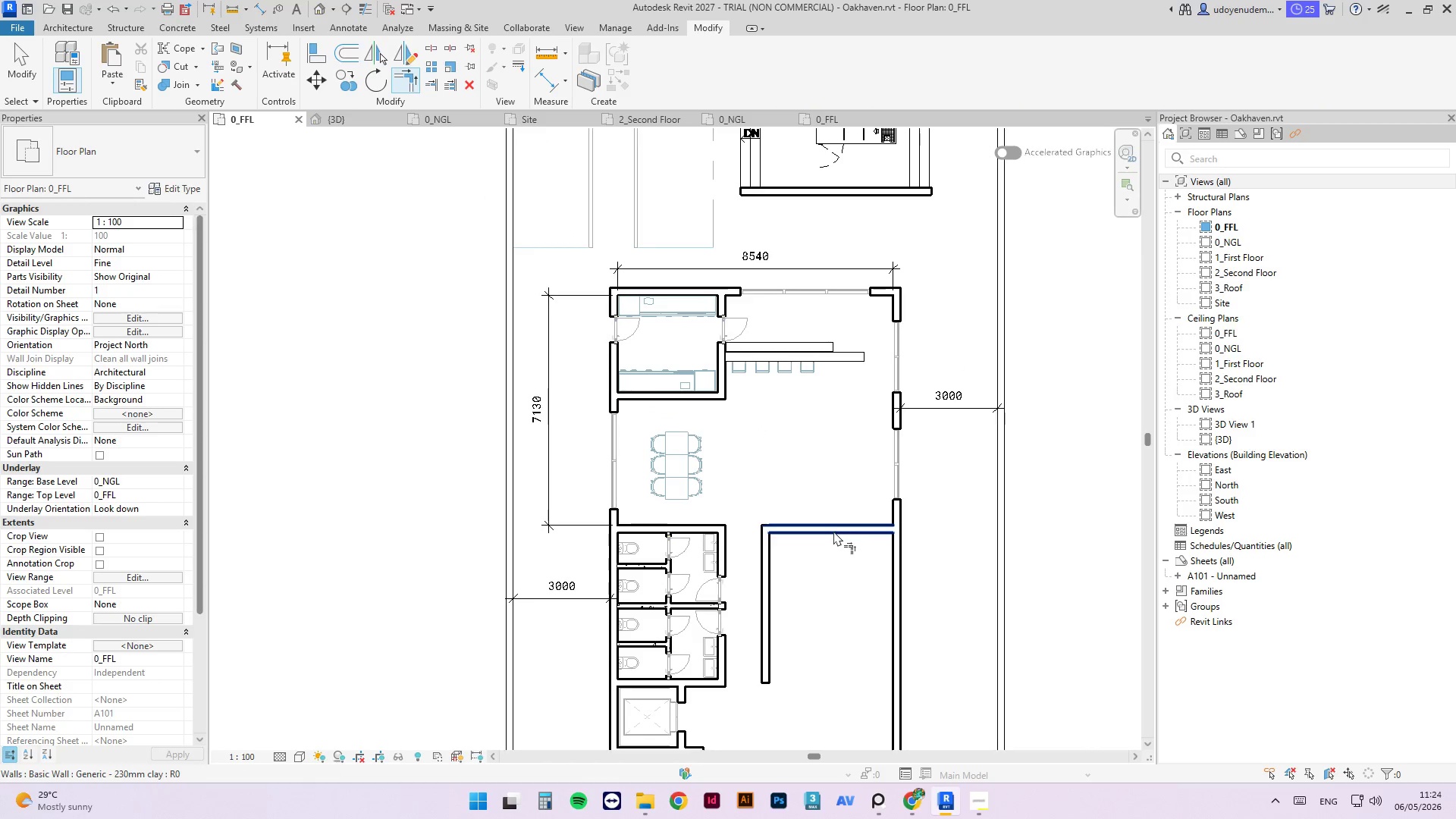 
key(Escape)
 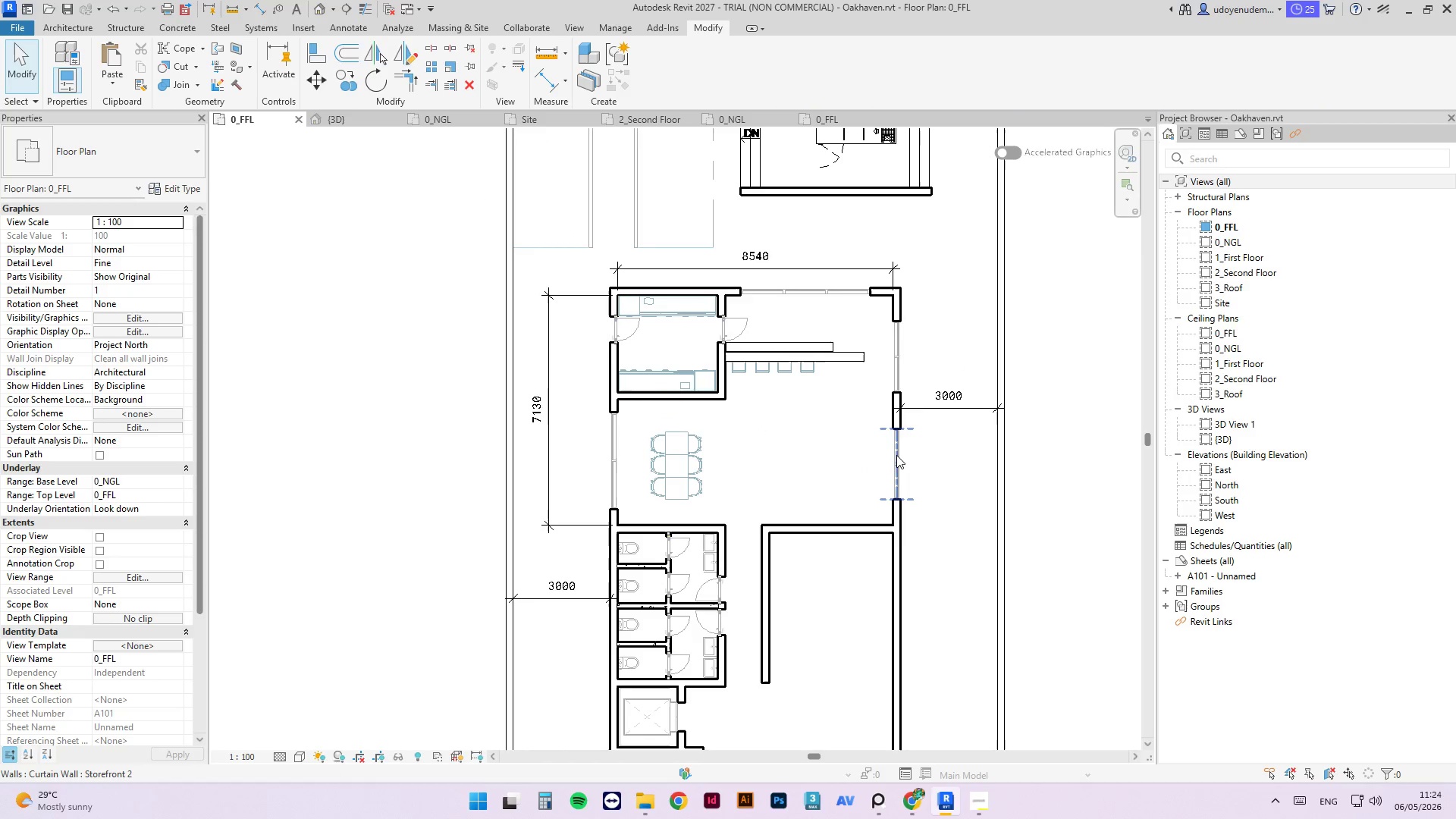 
left_click([894, 455])
 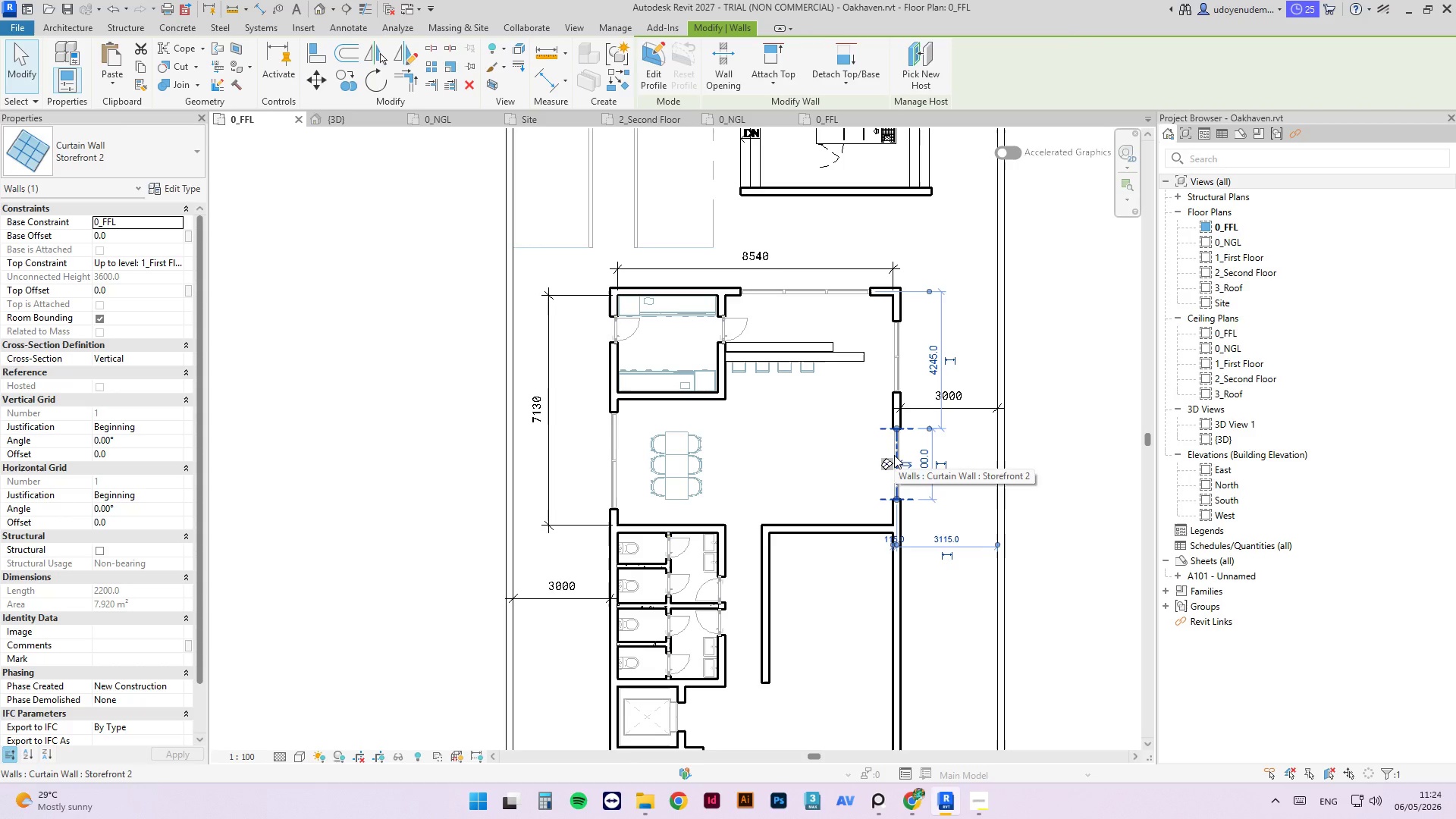 
key(Delete)
 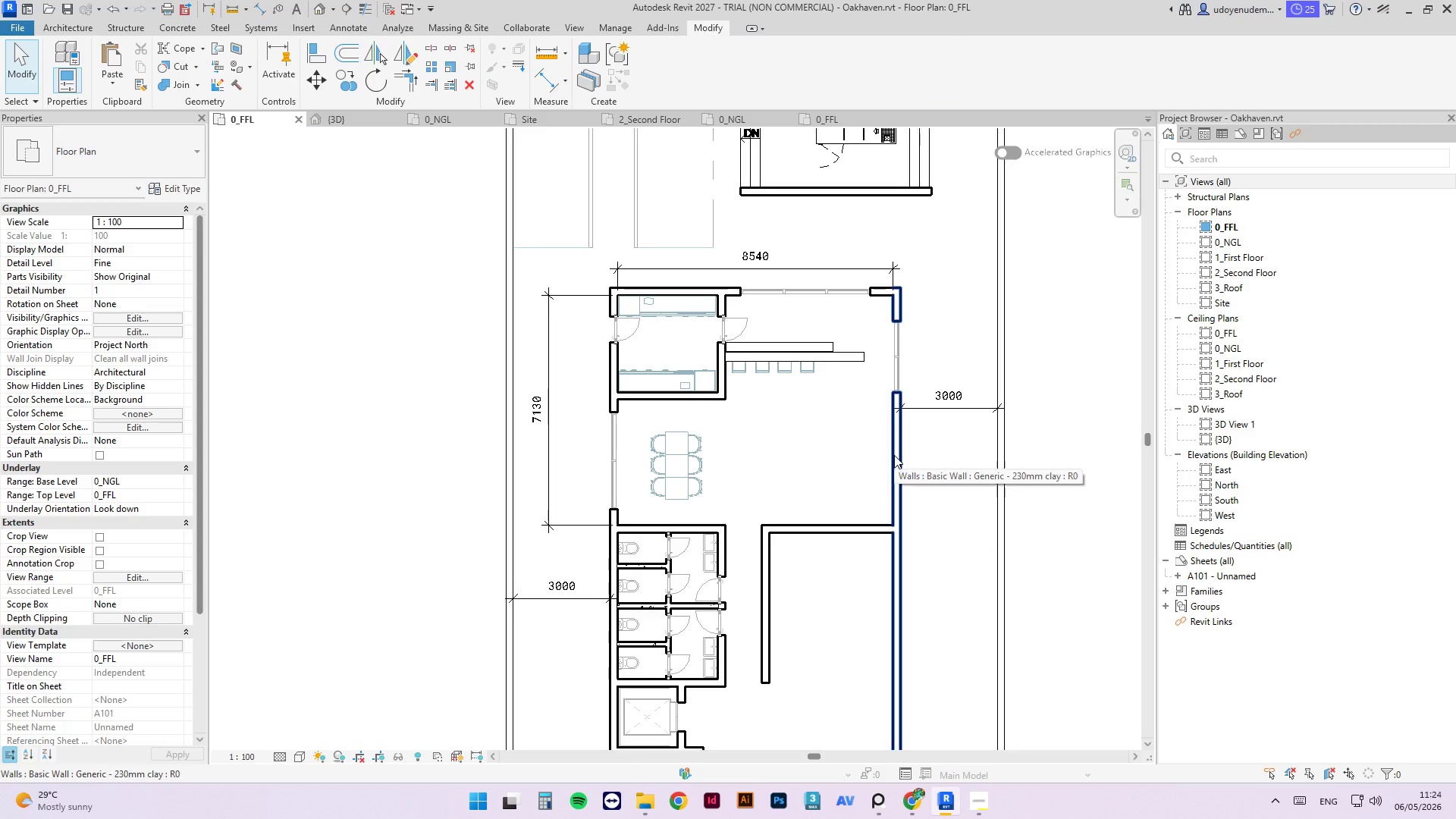 
key(Control+ControlLeft)
 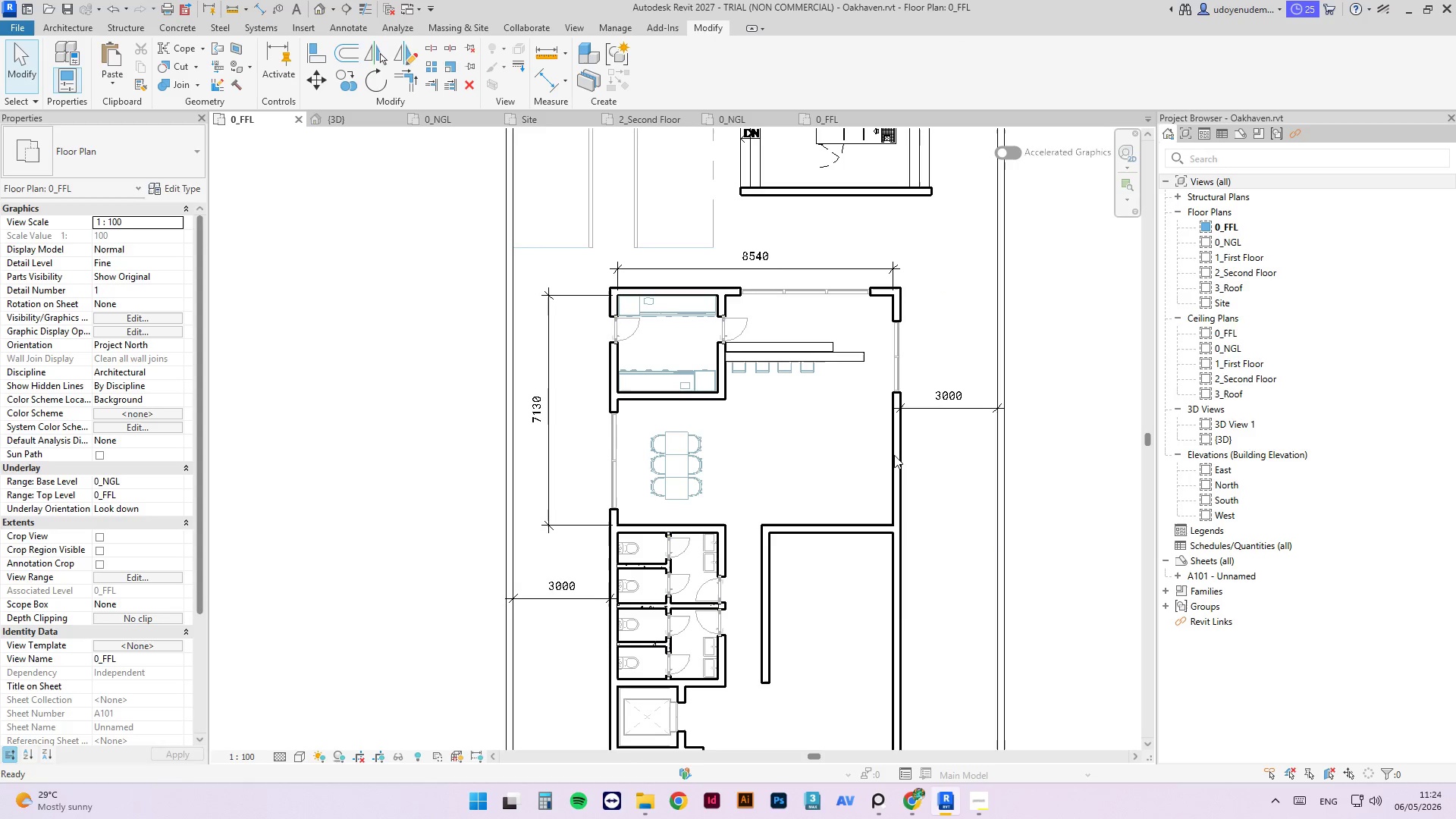 
key(Control+S)
 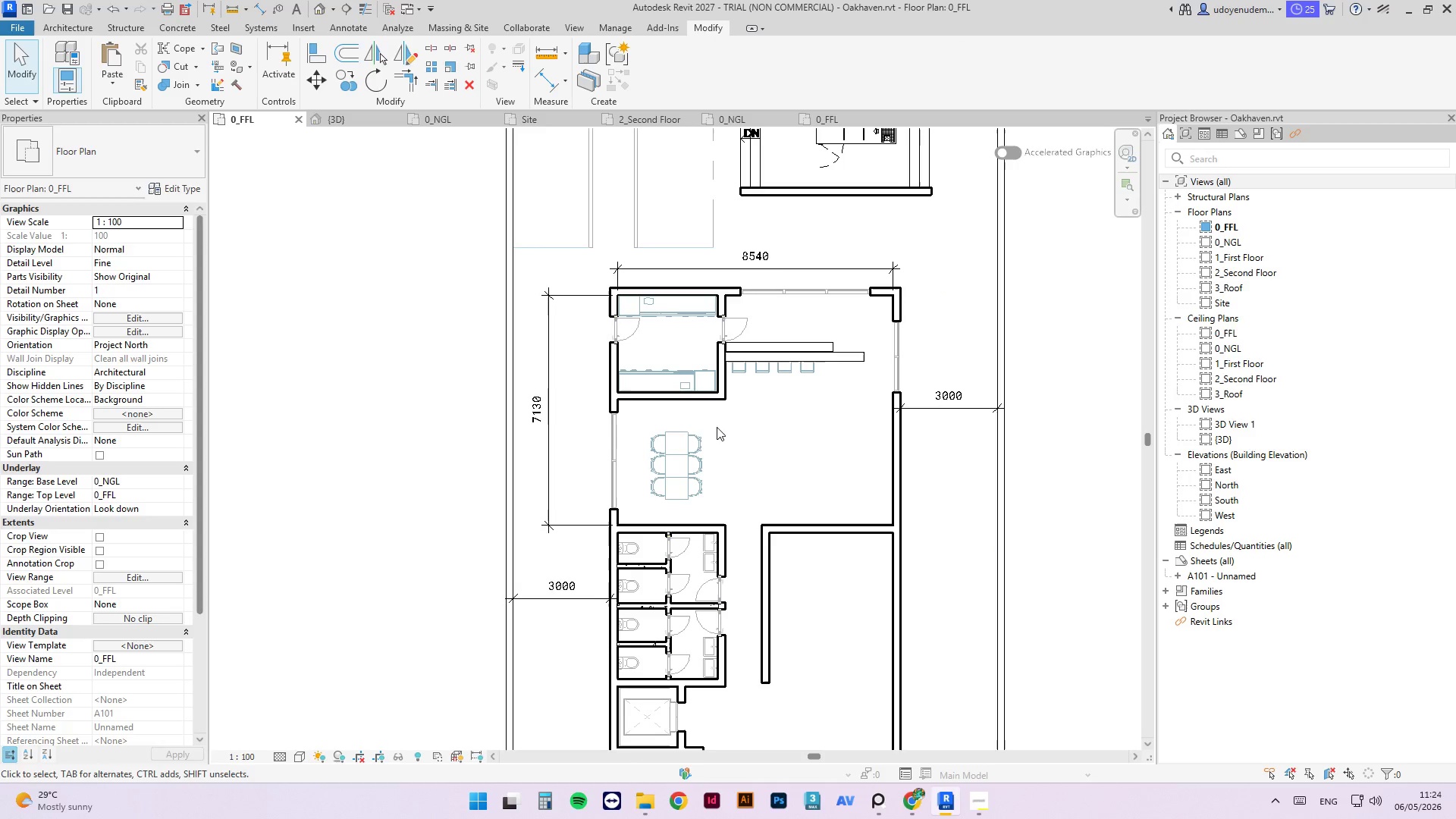 
left_click_drag(start_coordinate=[718, 427], to_coordinate=[647, 510])
 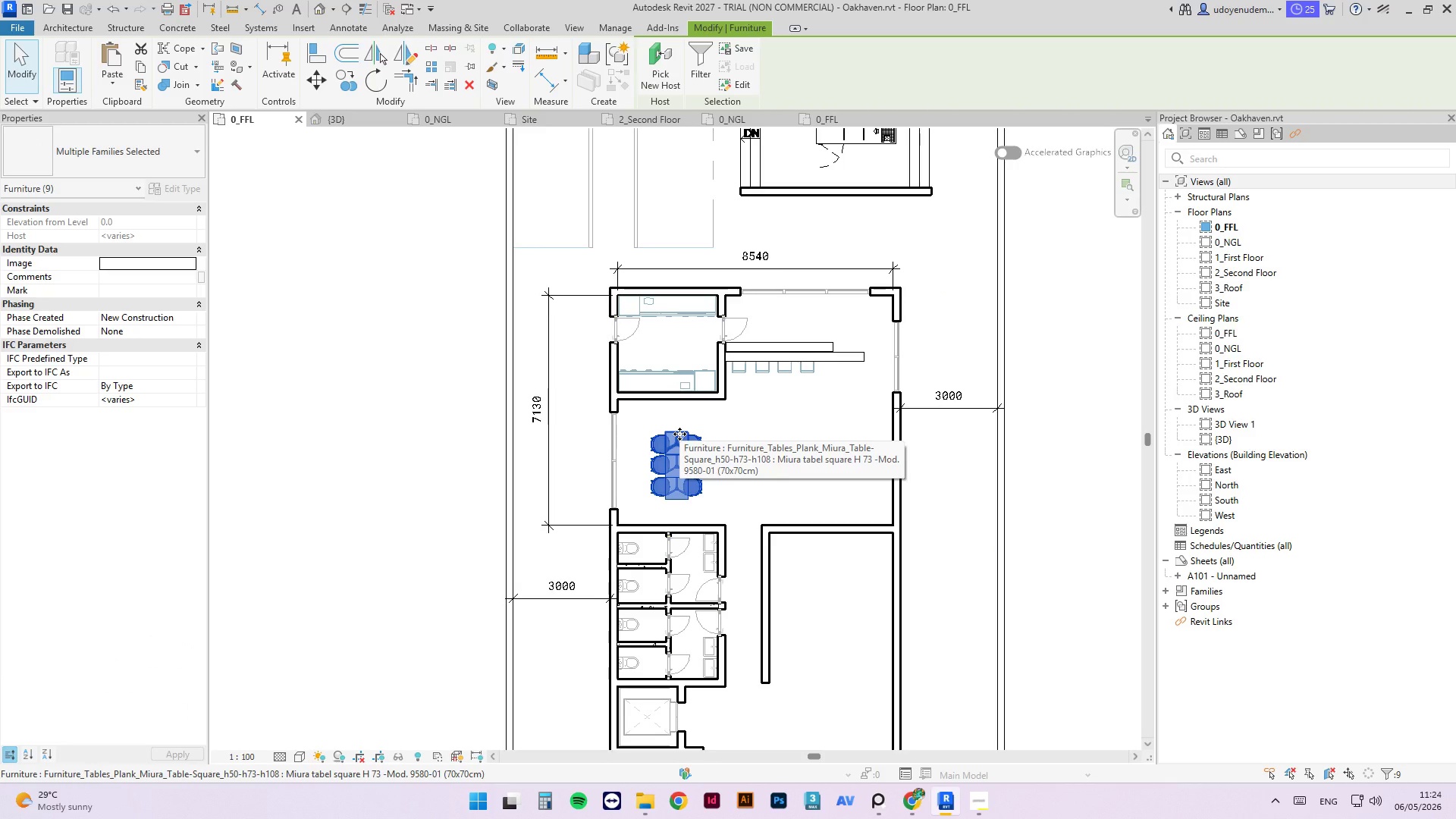 
type(ro)
 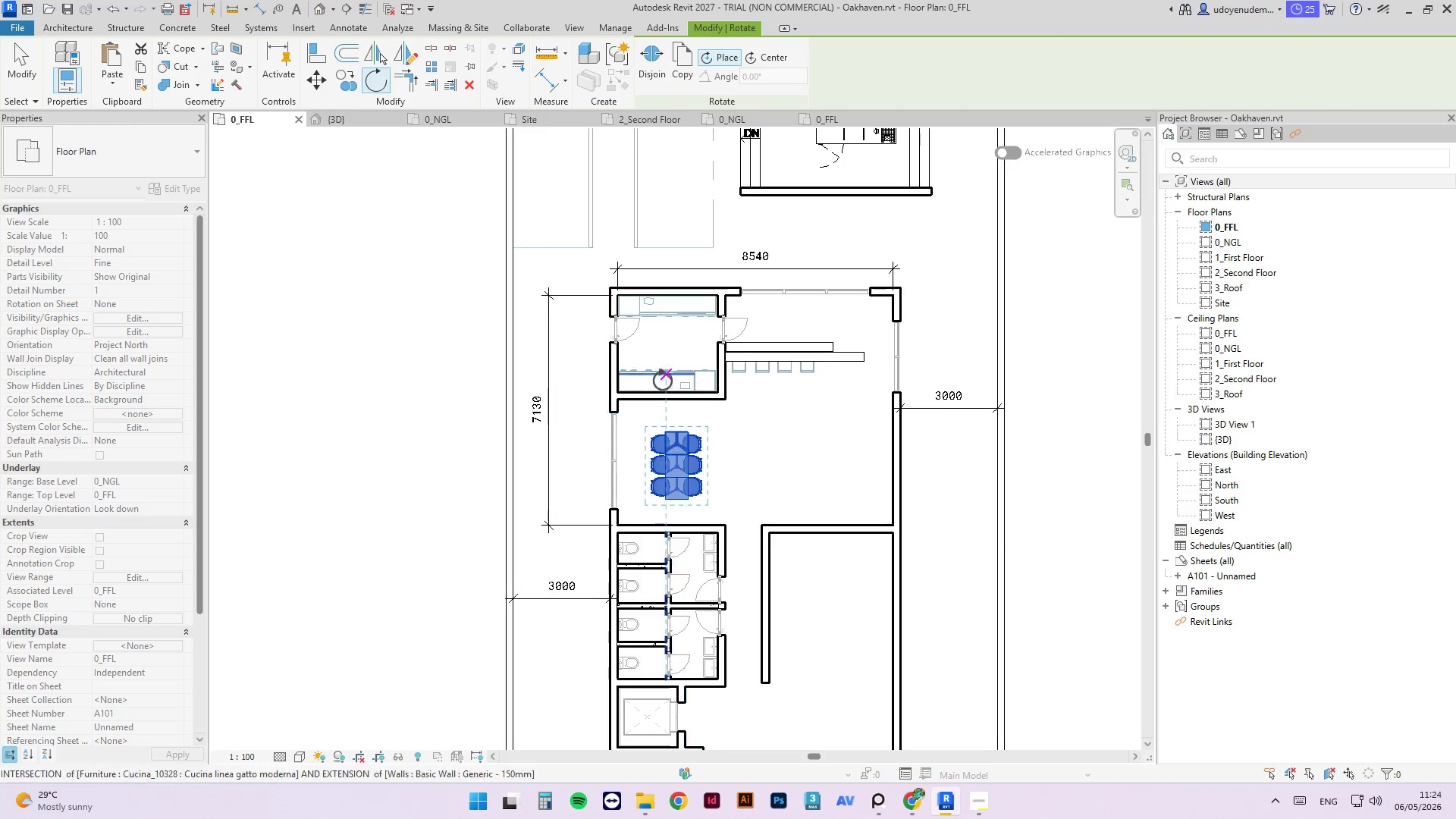 
scroll: coordinate [667, 427], scroll_direction: up, amount: 4.0
 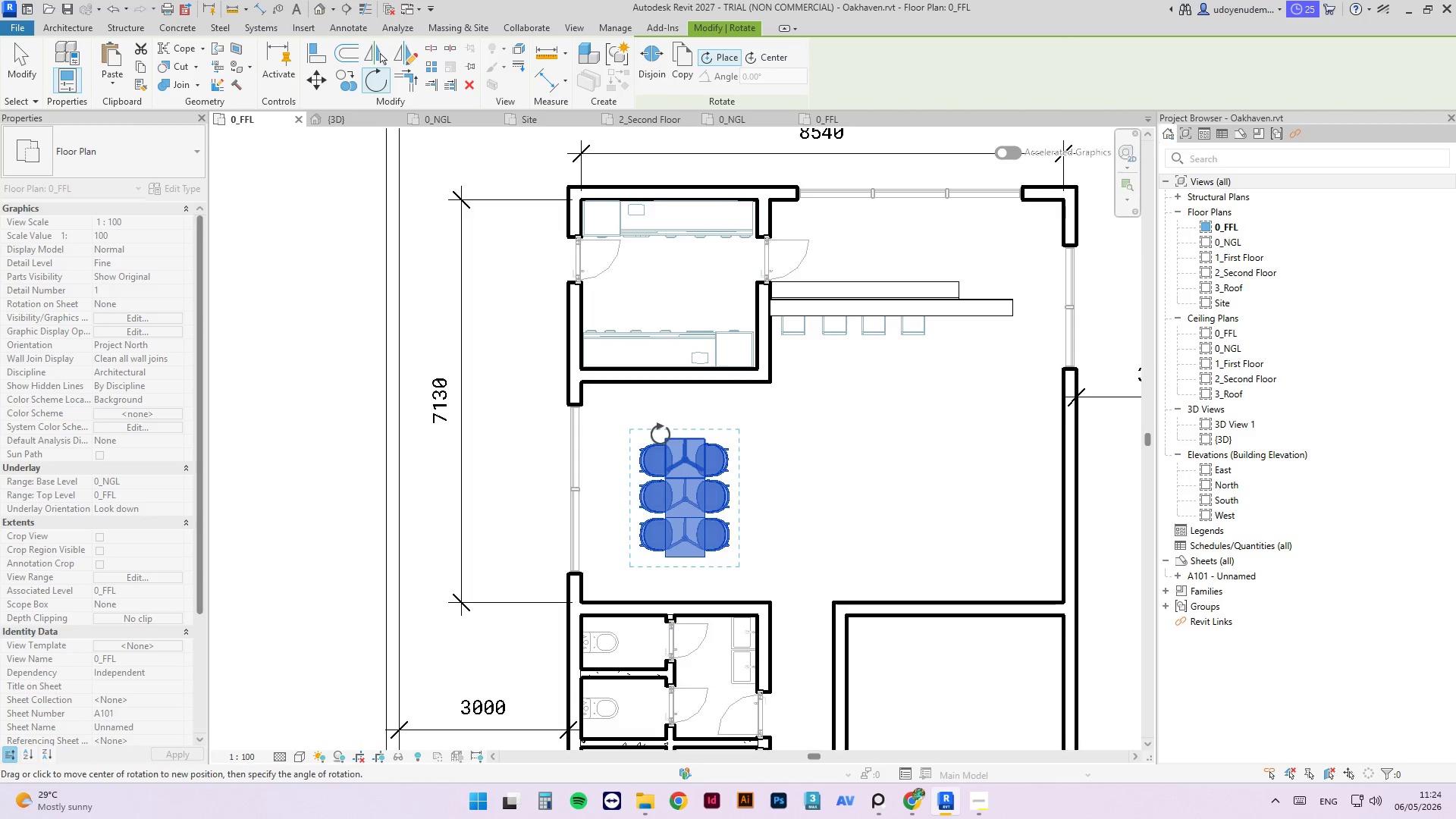 
left_click([665, 435])
 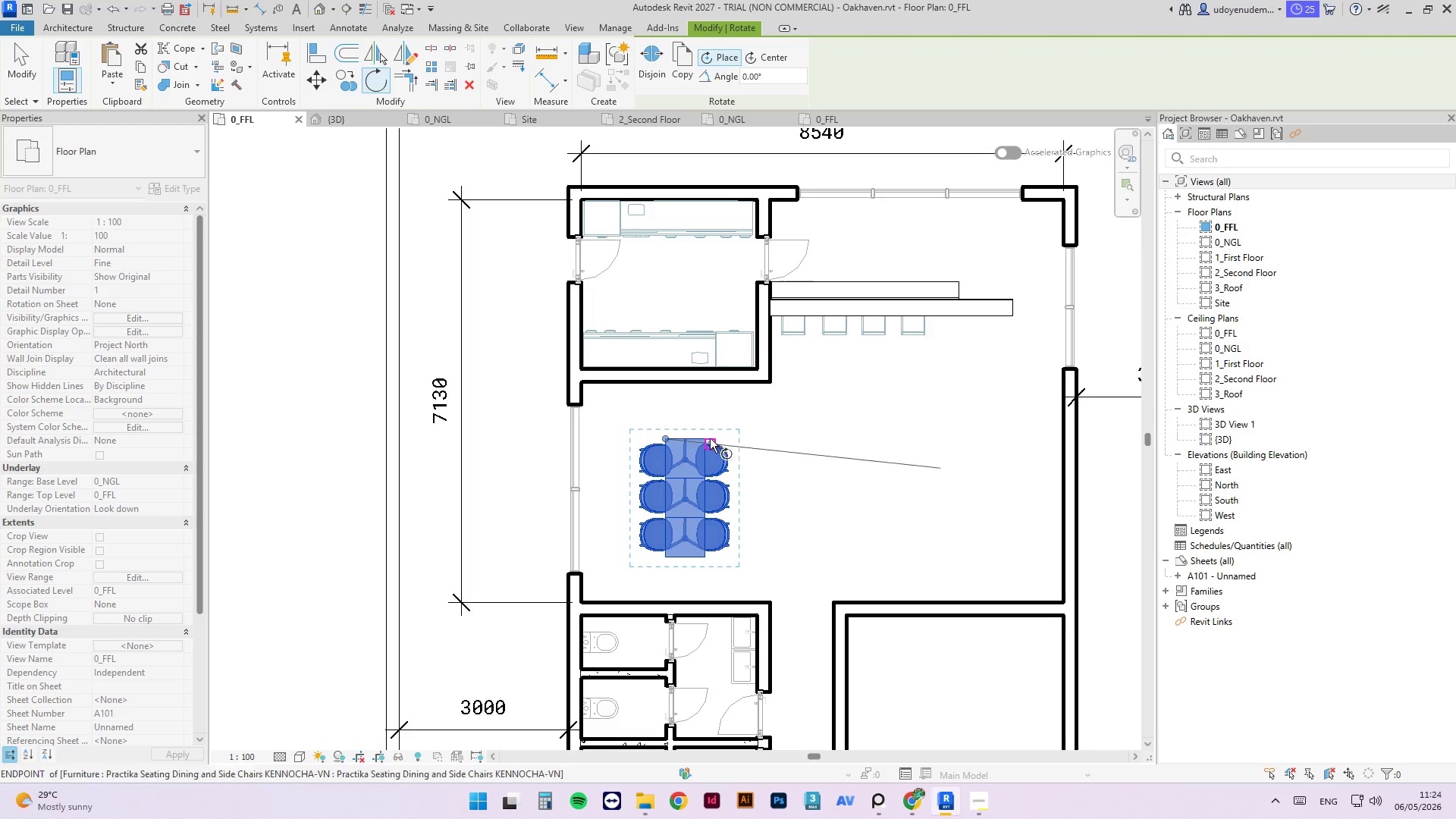 
left_click([702, 438])
 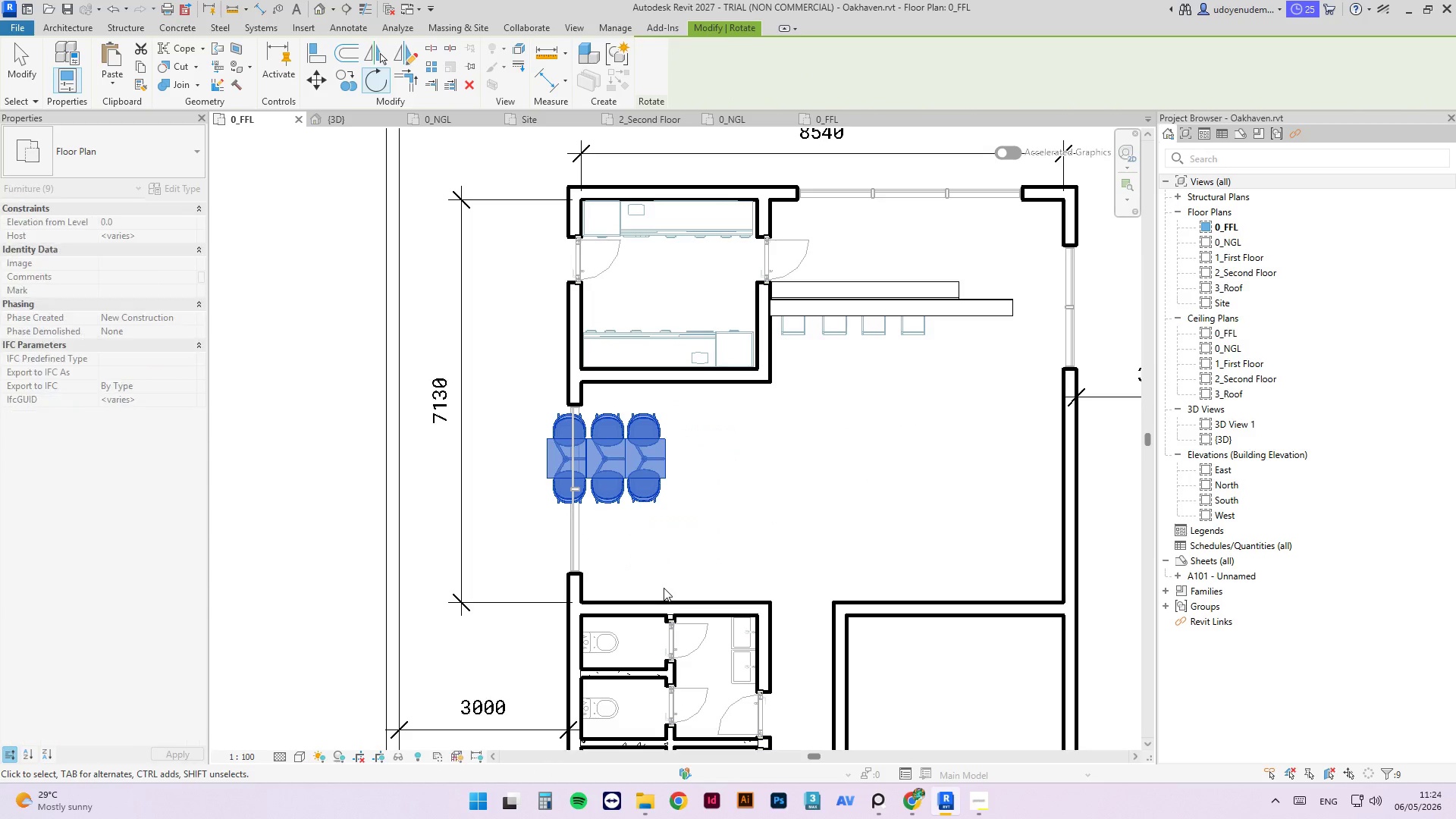 
left_click_drag(start_coordinate=[661, 438], to_coordinate=[723, 431])
 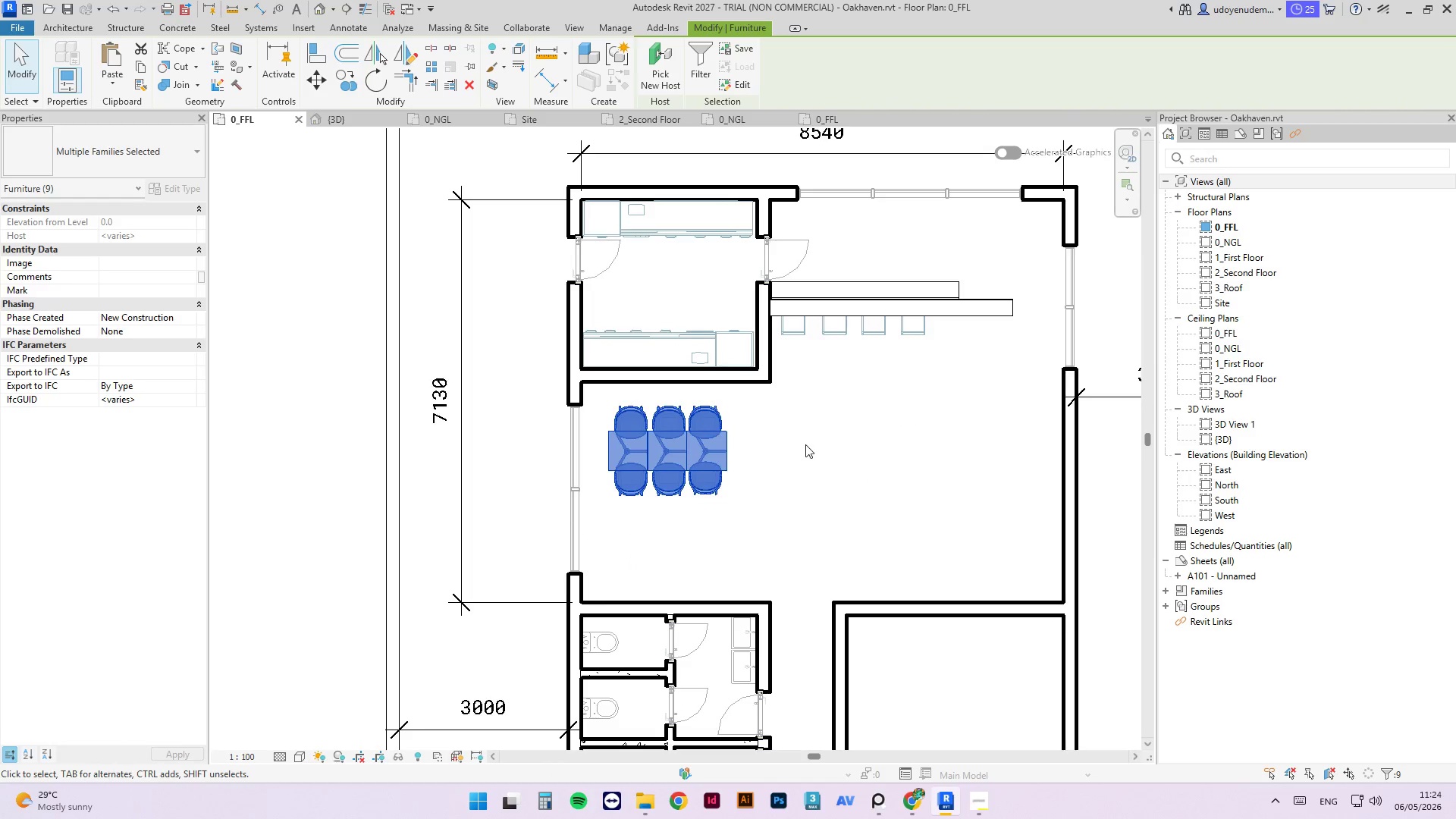 
left_click([805, 444])
 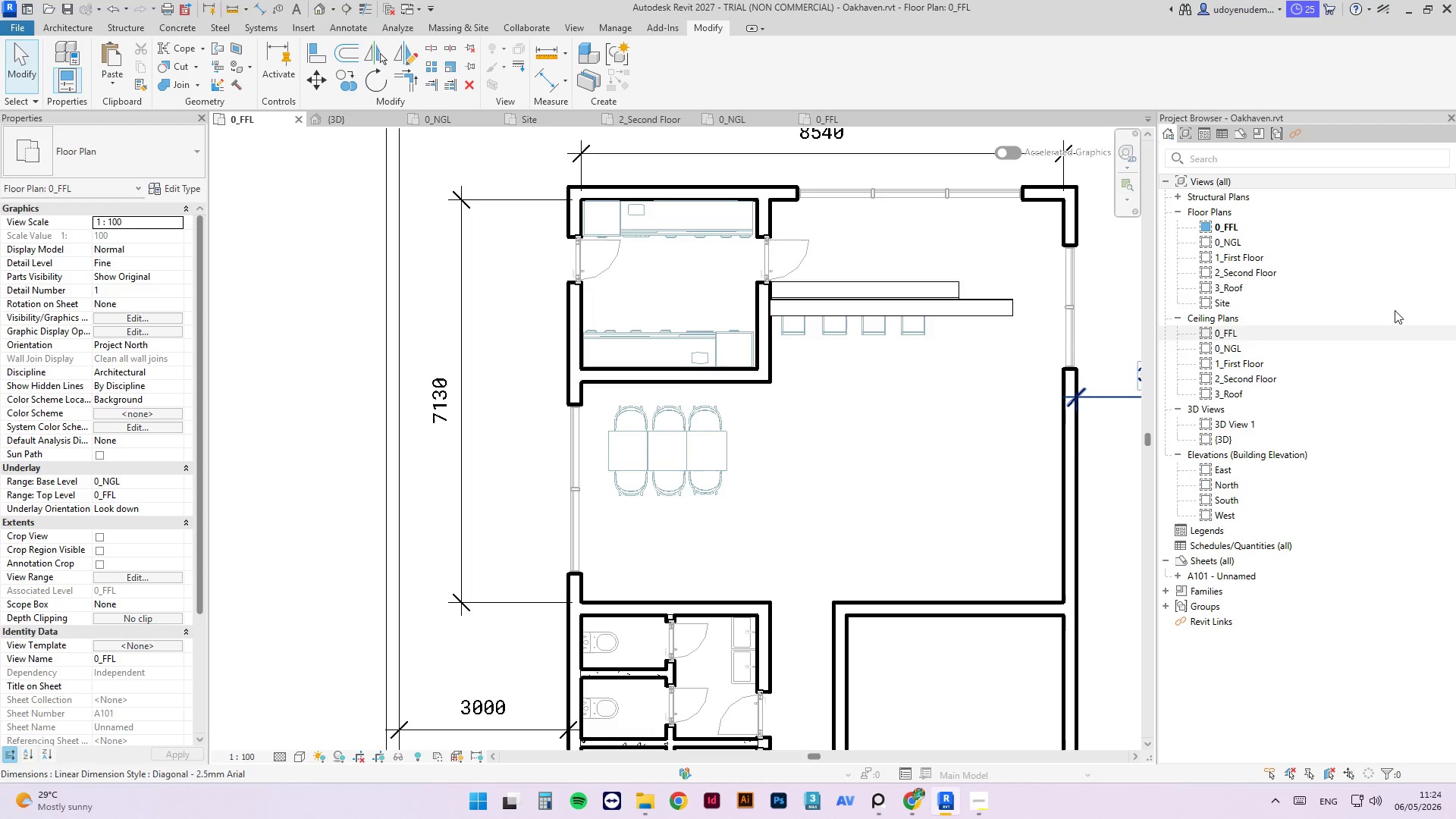 
type(cm)
 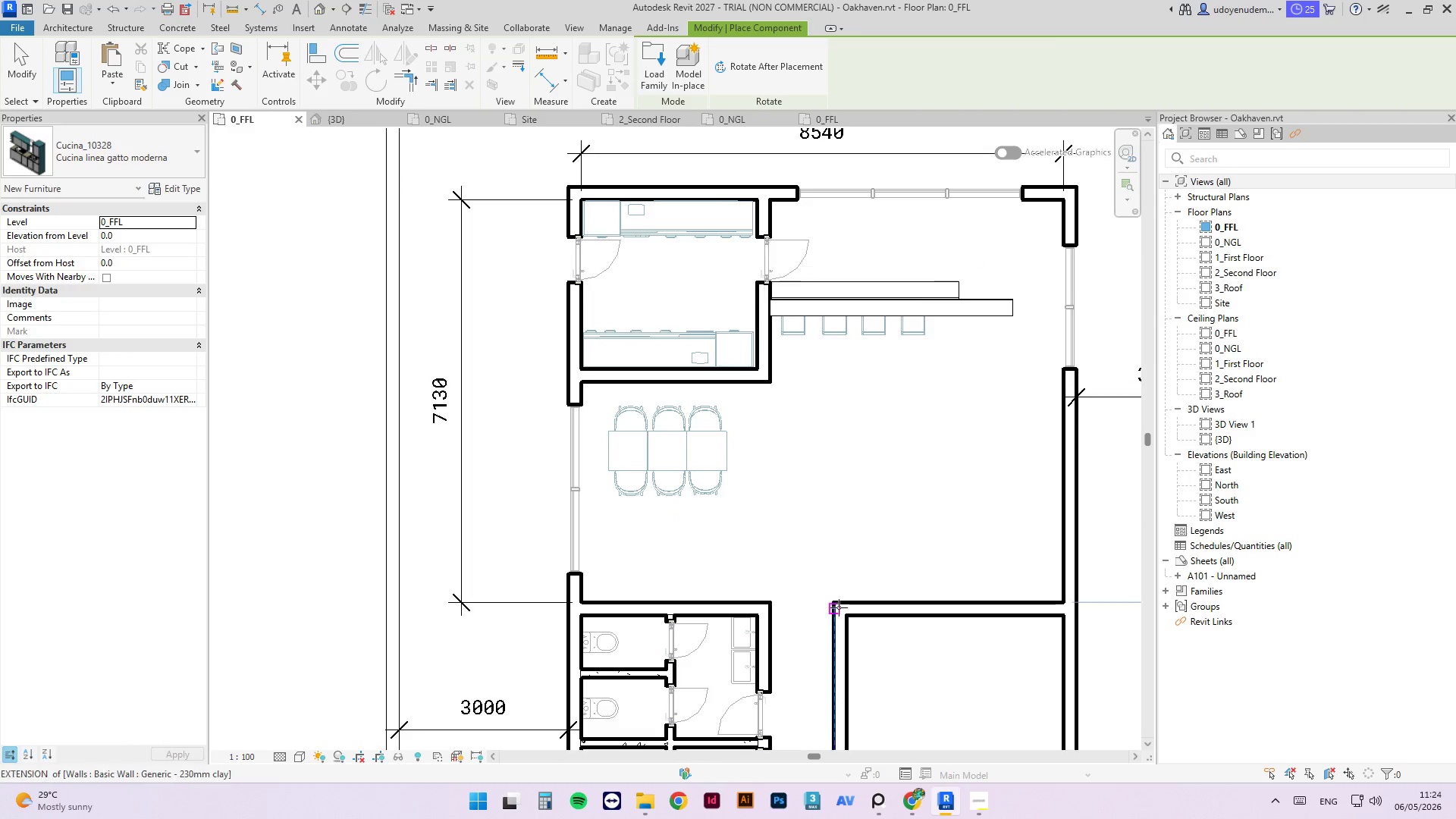 
key(Escape)
 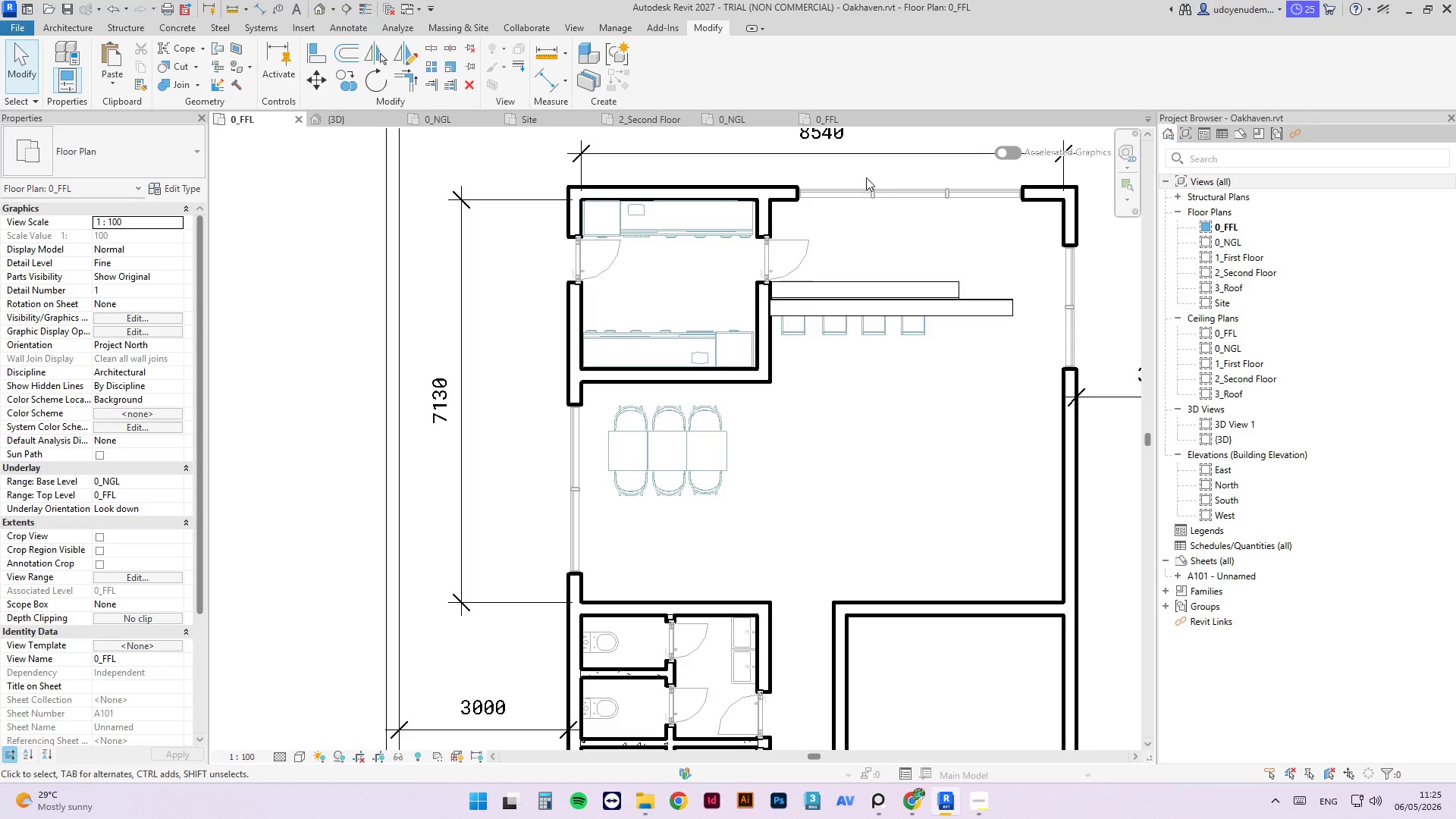 
left_click([877, 194])
 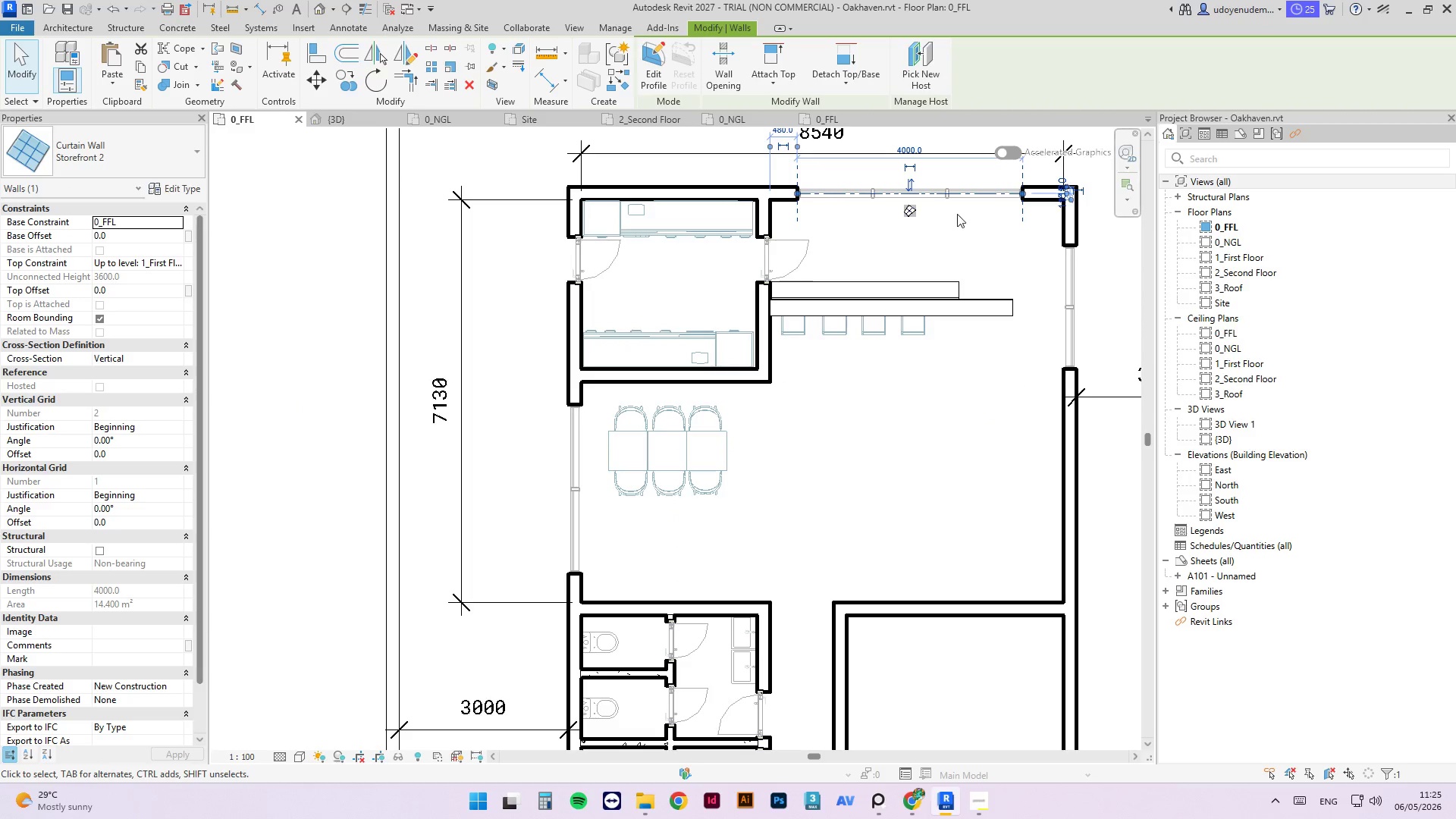 
left_click_drag(start_coordinate=[796, 194], to_coordinate=[930, 193])
 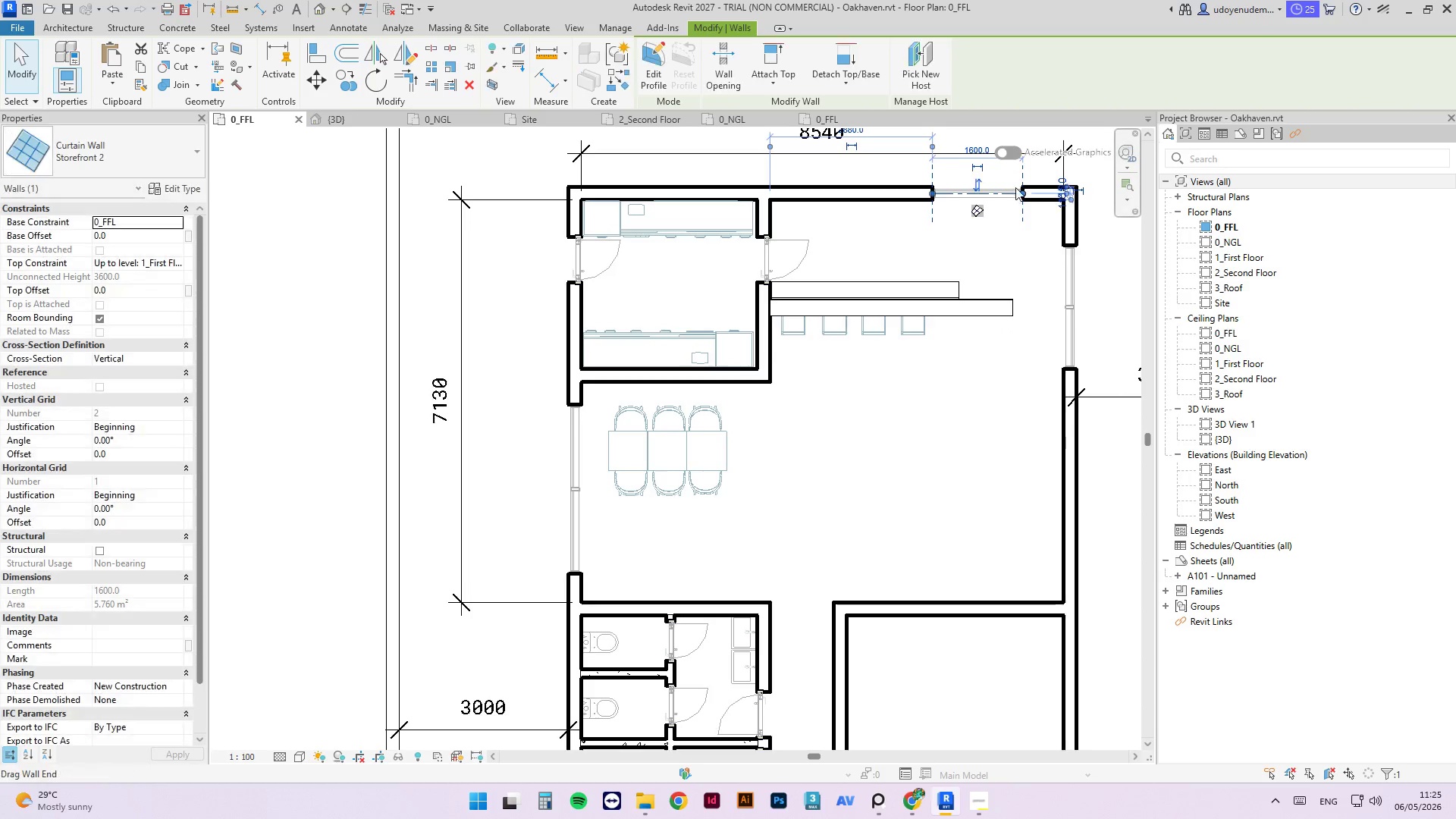 
left_click_drag(start_coordinate=[1029, 194], to_coordinate=[1099, 198])
 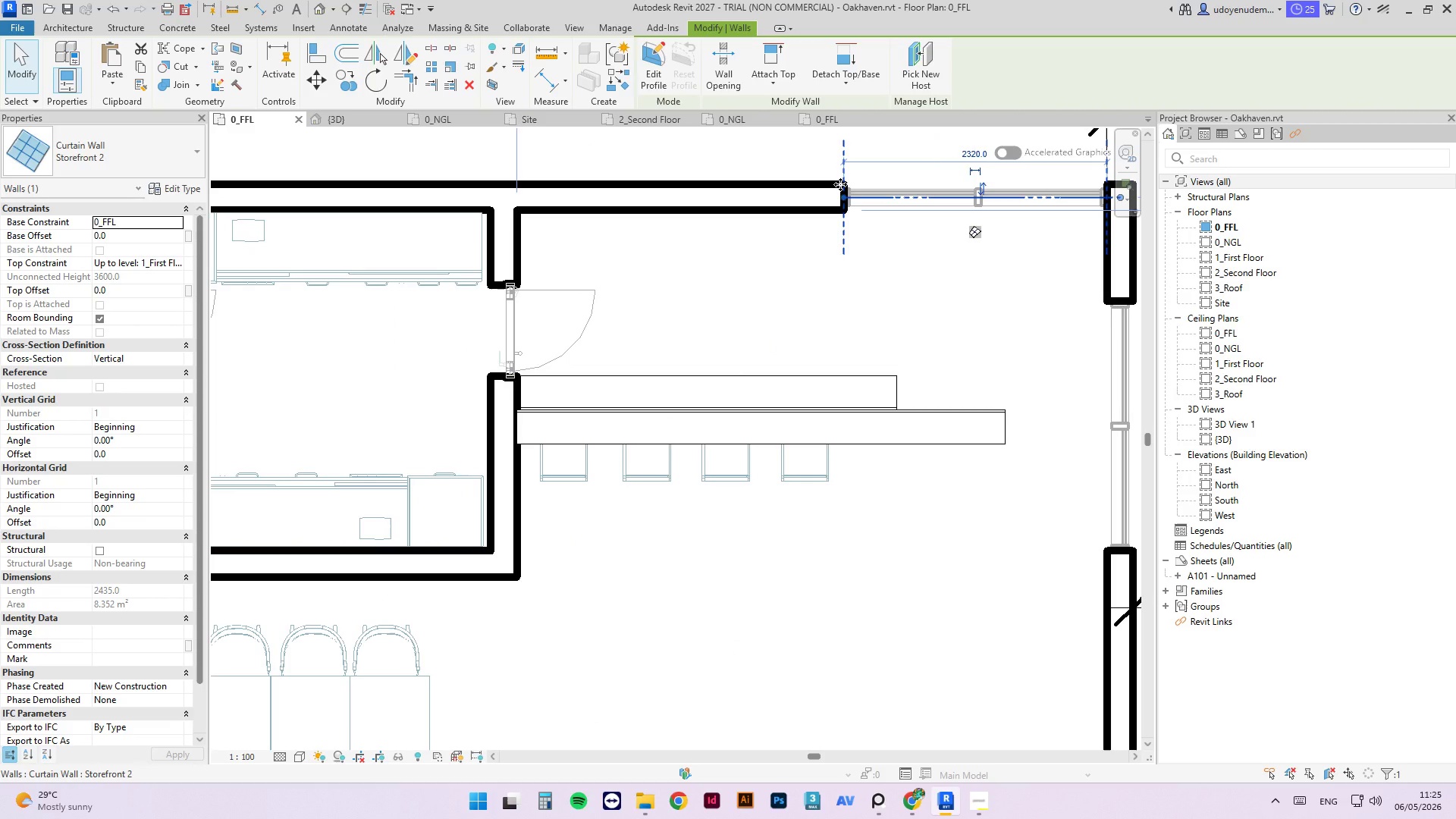 
scroll: coordinate [1030, 194], scroll_direction: up, amount: 5.0
 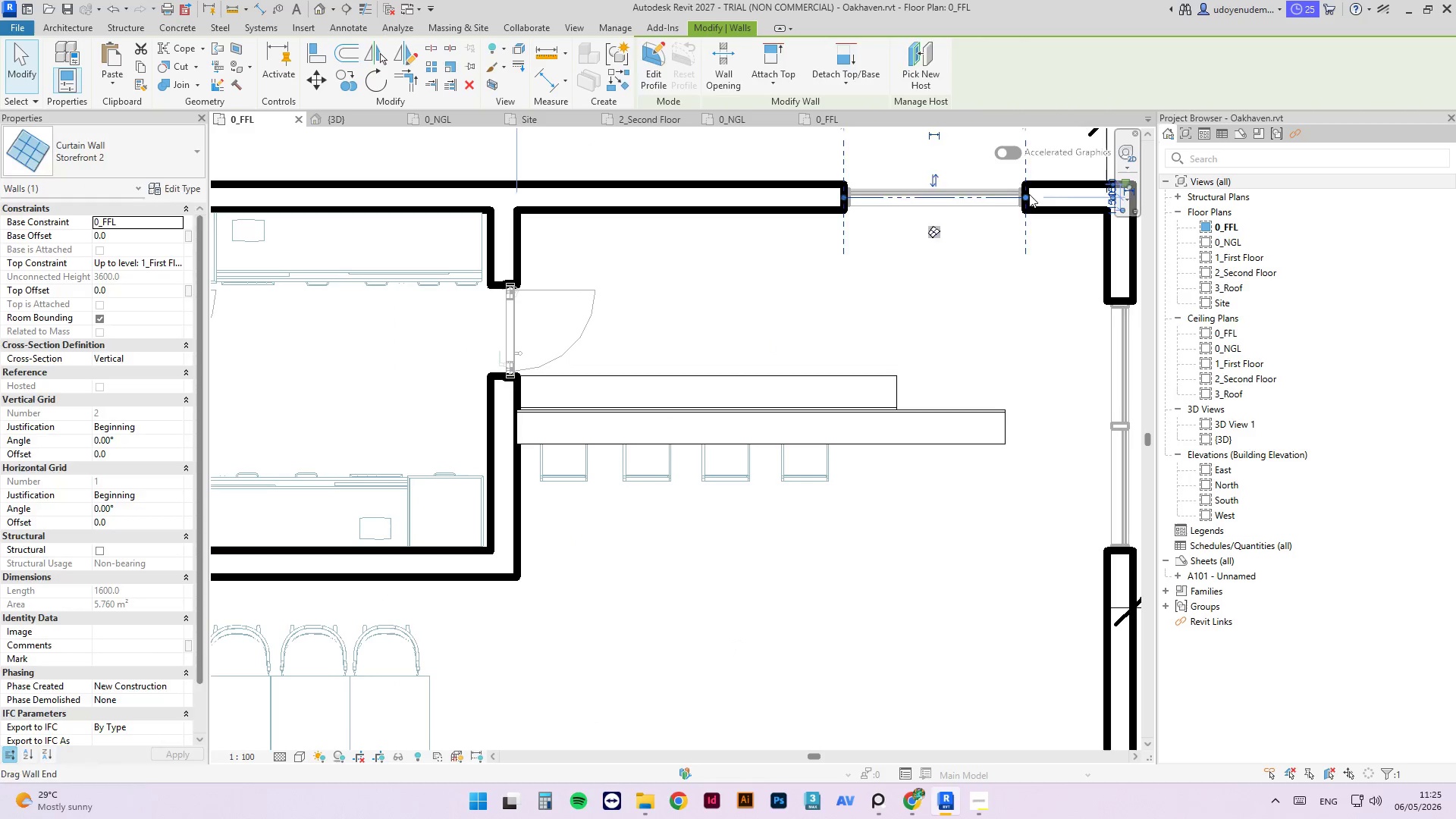 
left_click([840, 184])
 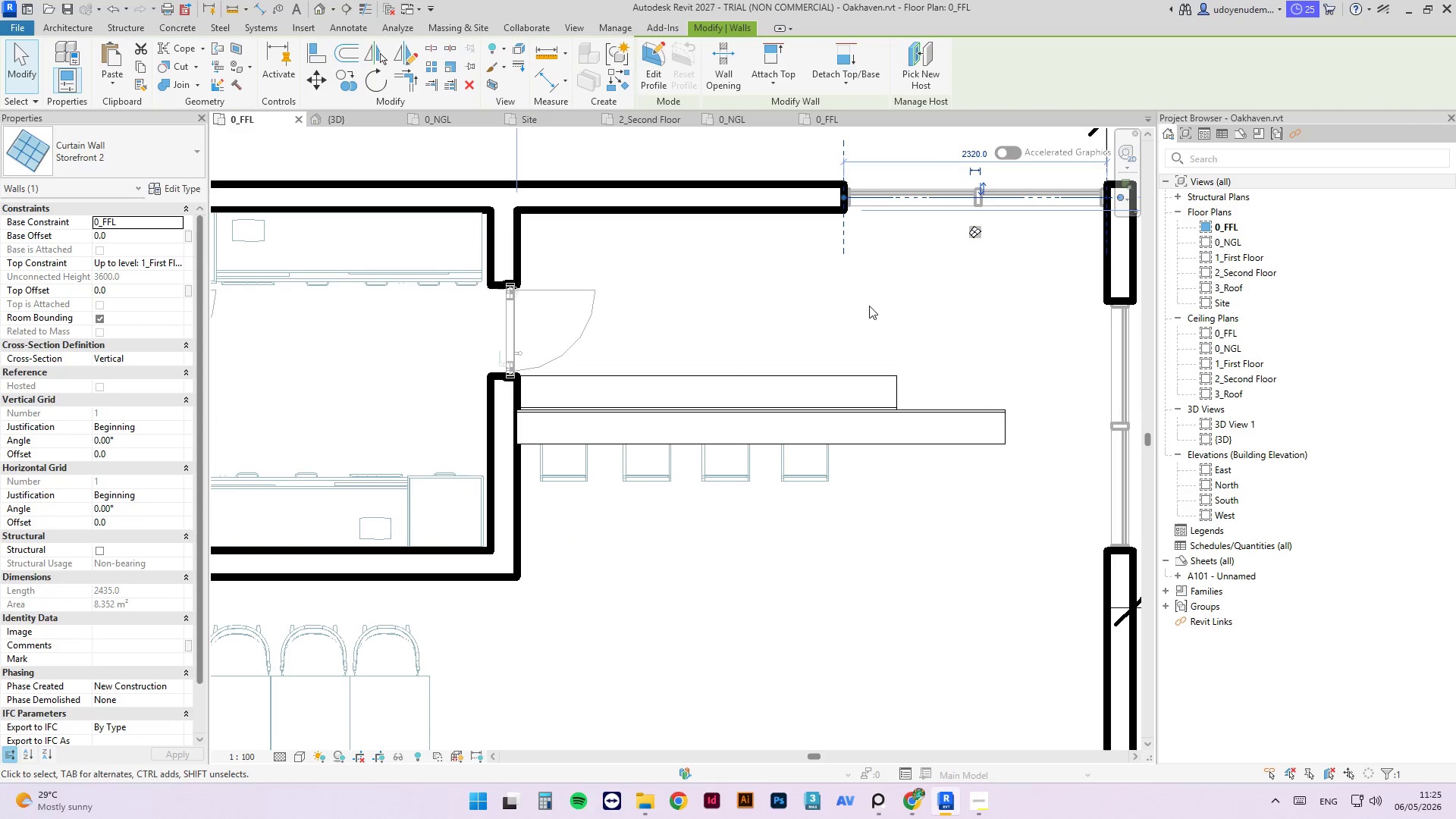 
scroll: coordinate [802, 267], scroll_direction: down, amount: 3.0
 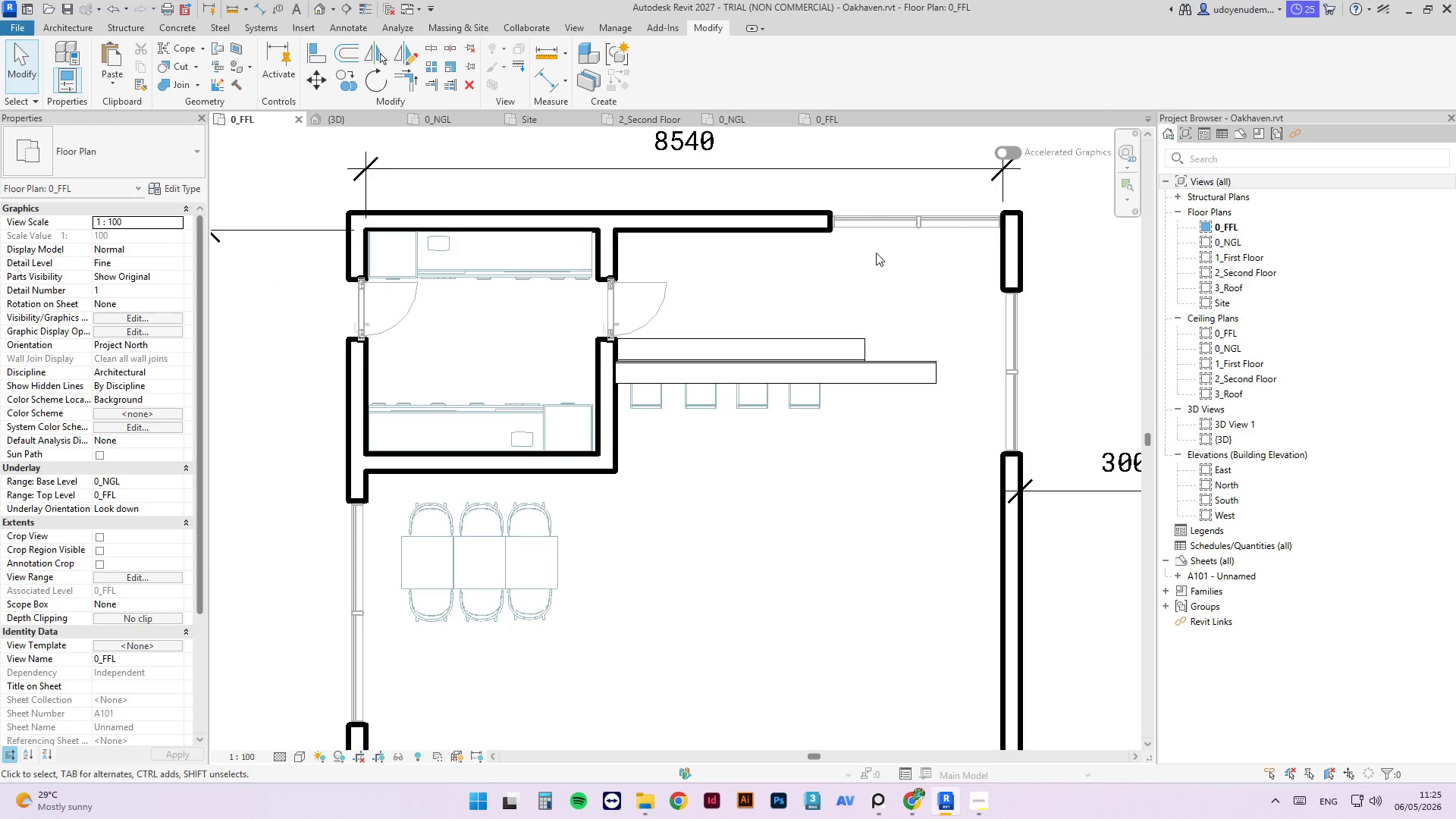 
double_click([869, 219])
 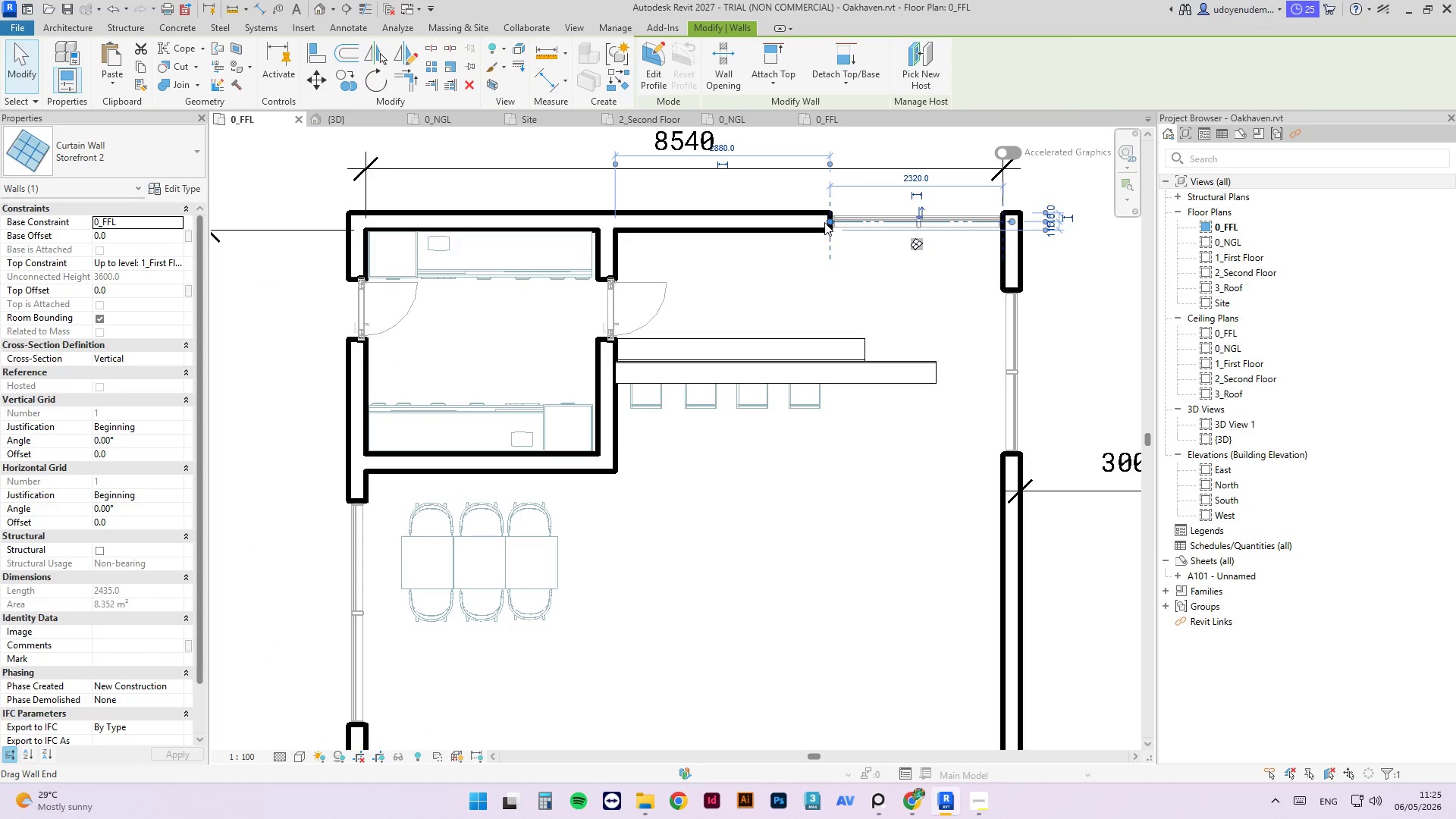 
left_click_drag(start_coordinate=[830, 222], to_coordinate=[901, 218])
 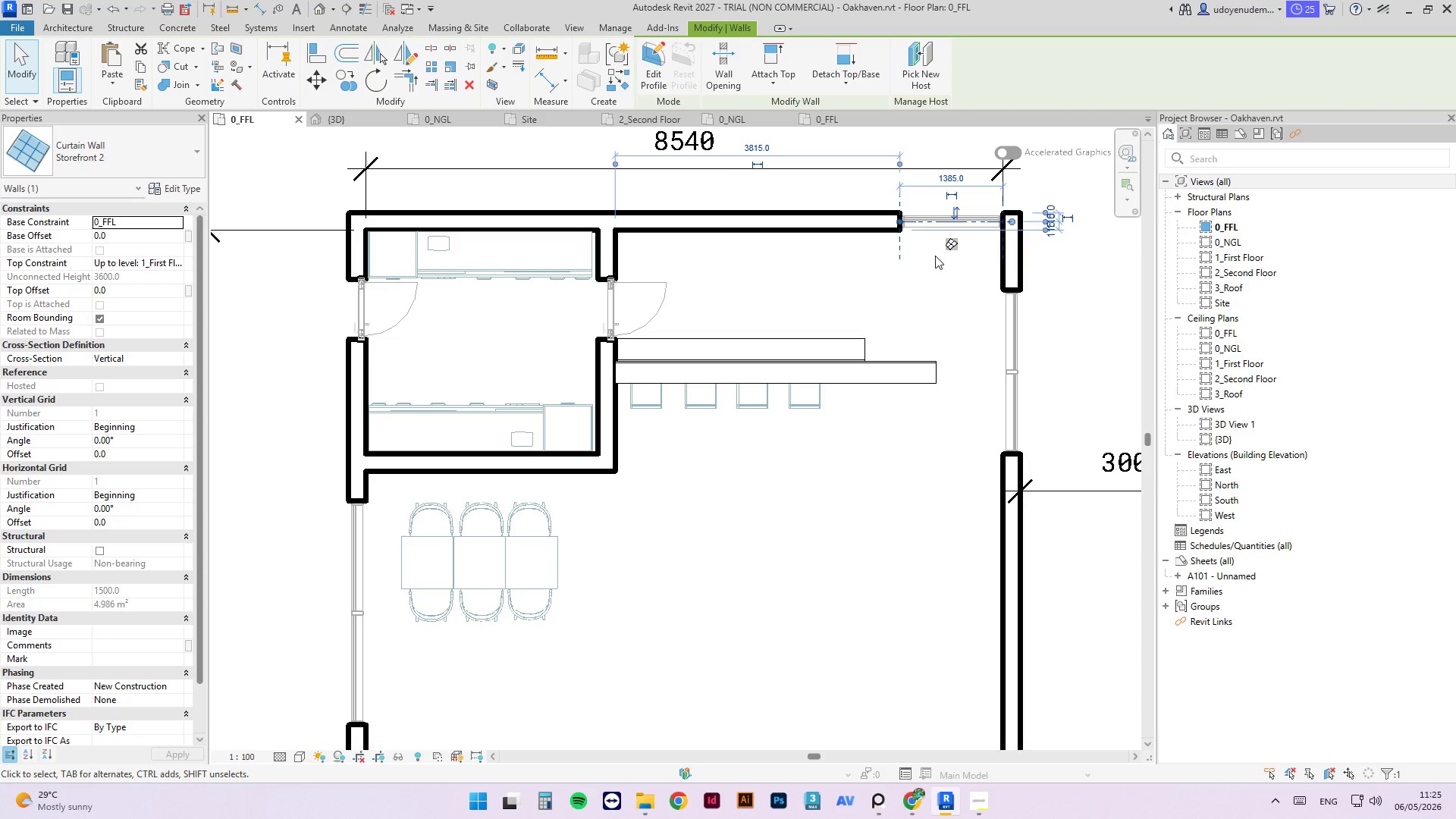 
left_click([941, 281])
 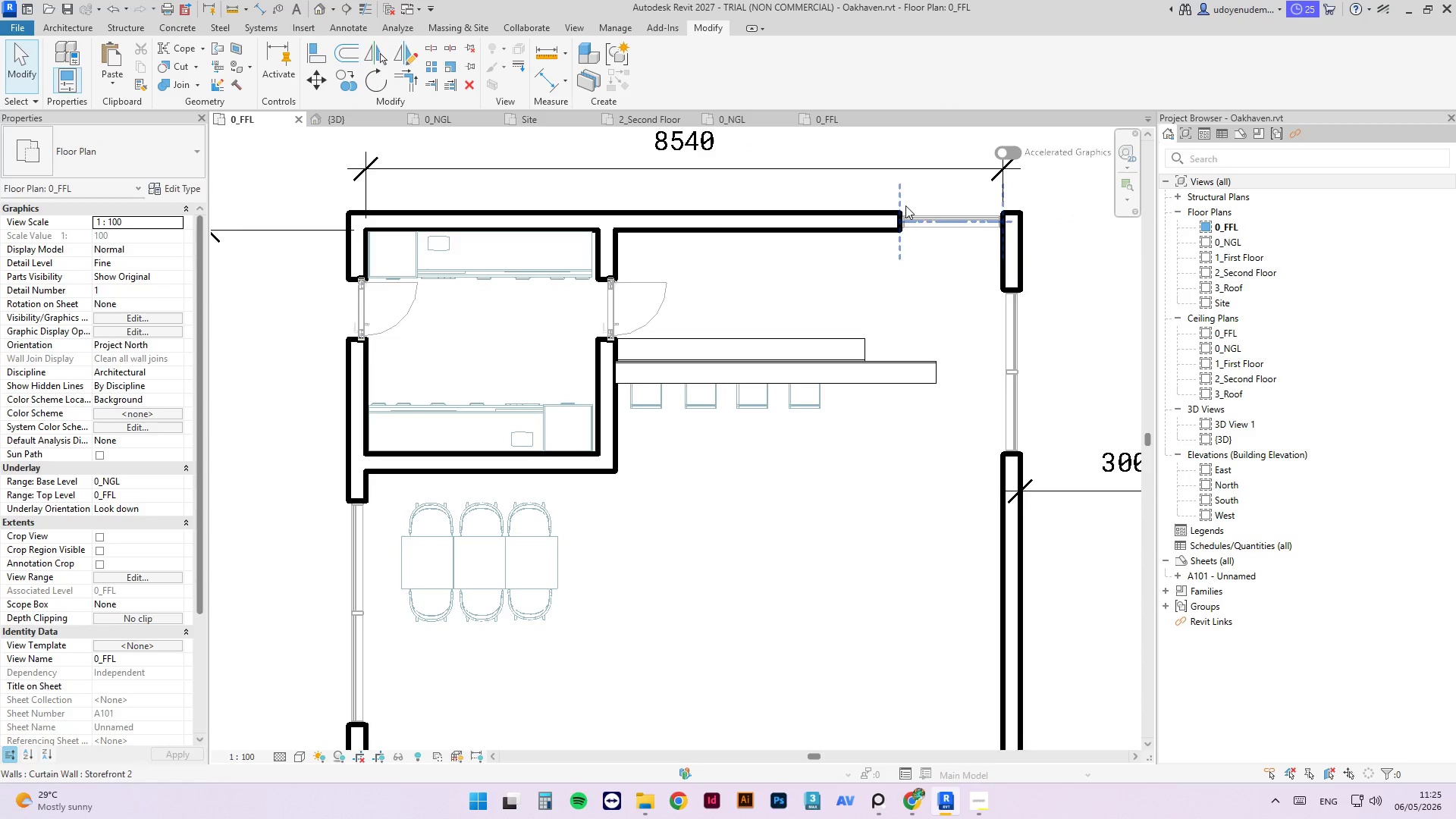 
left_click([917, 216])
 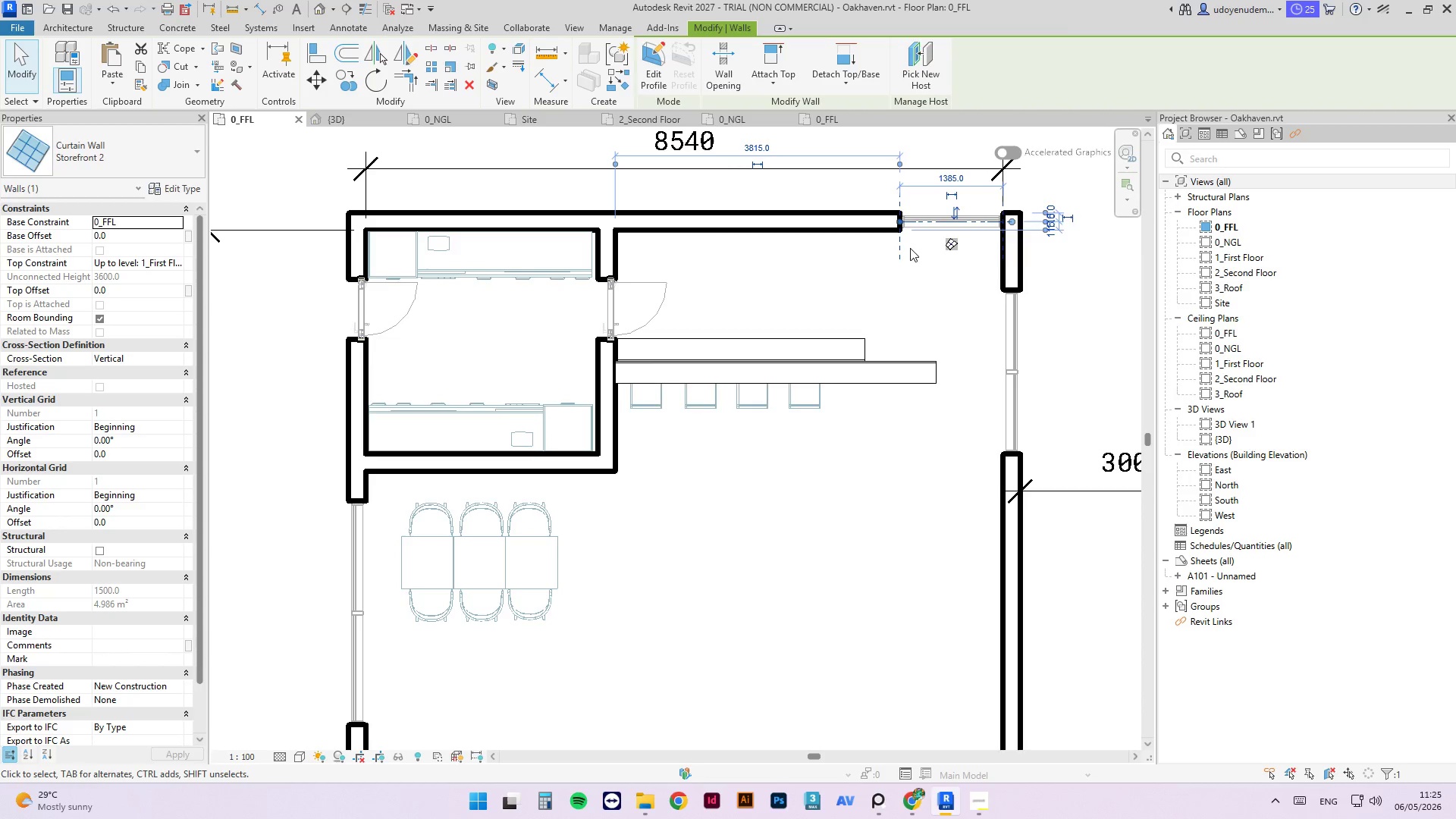 
left_click_drag(start_coordinate=[900, 225], to_coordinate=[877, 223])
 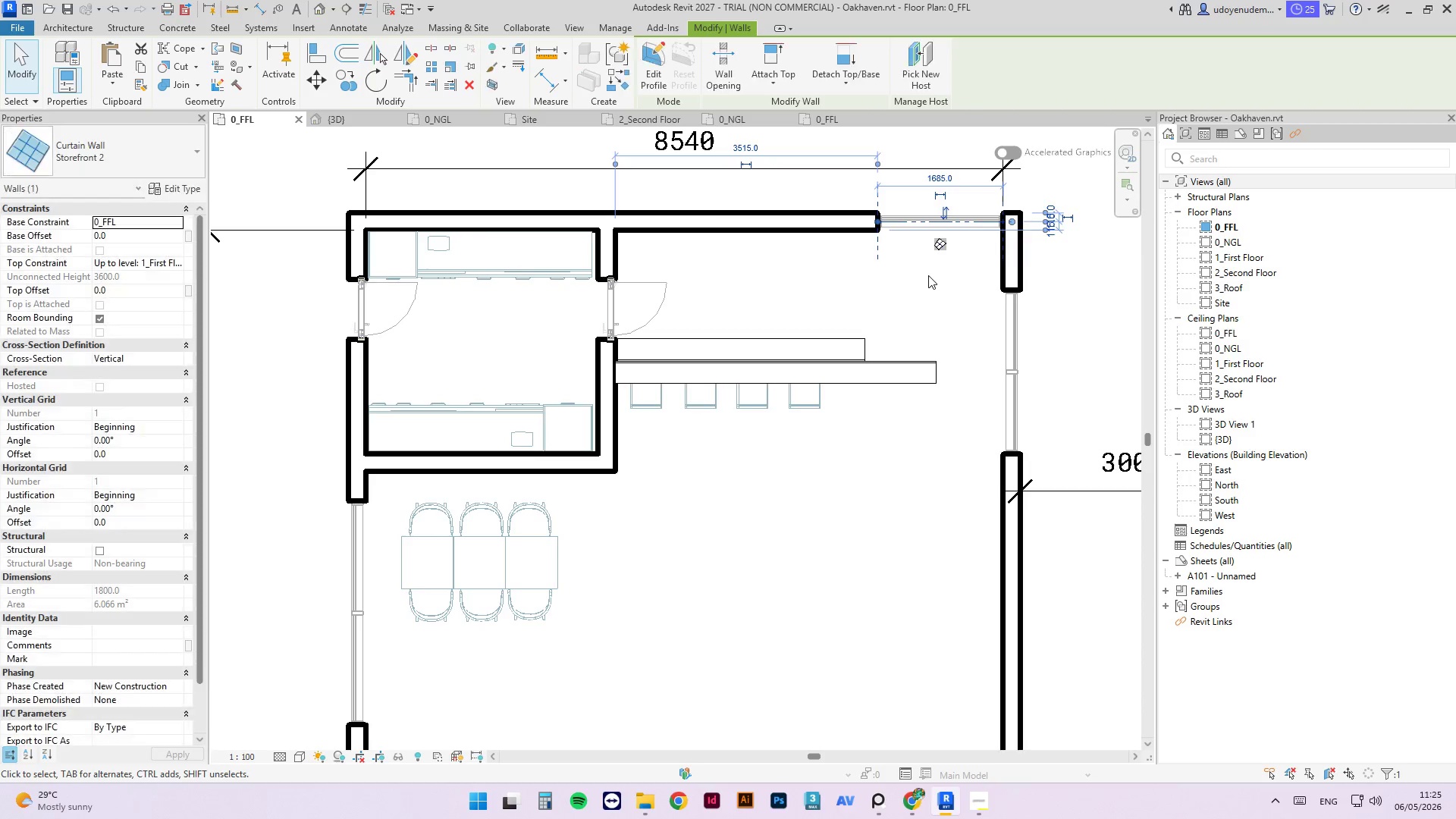 
left_click([928, 275])
 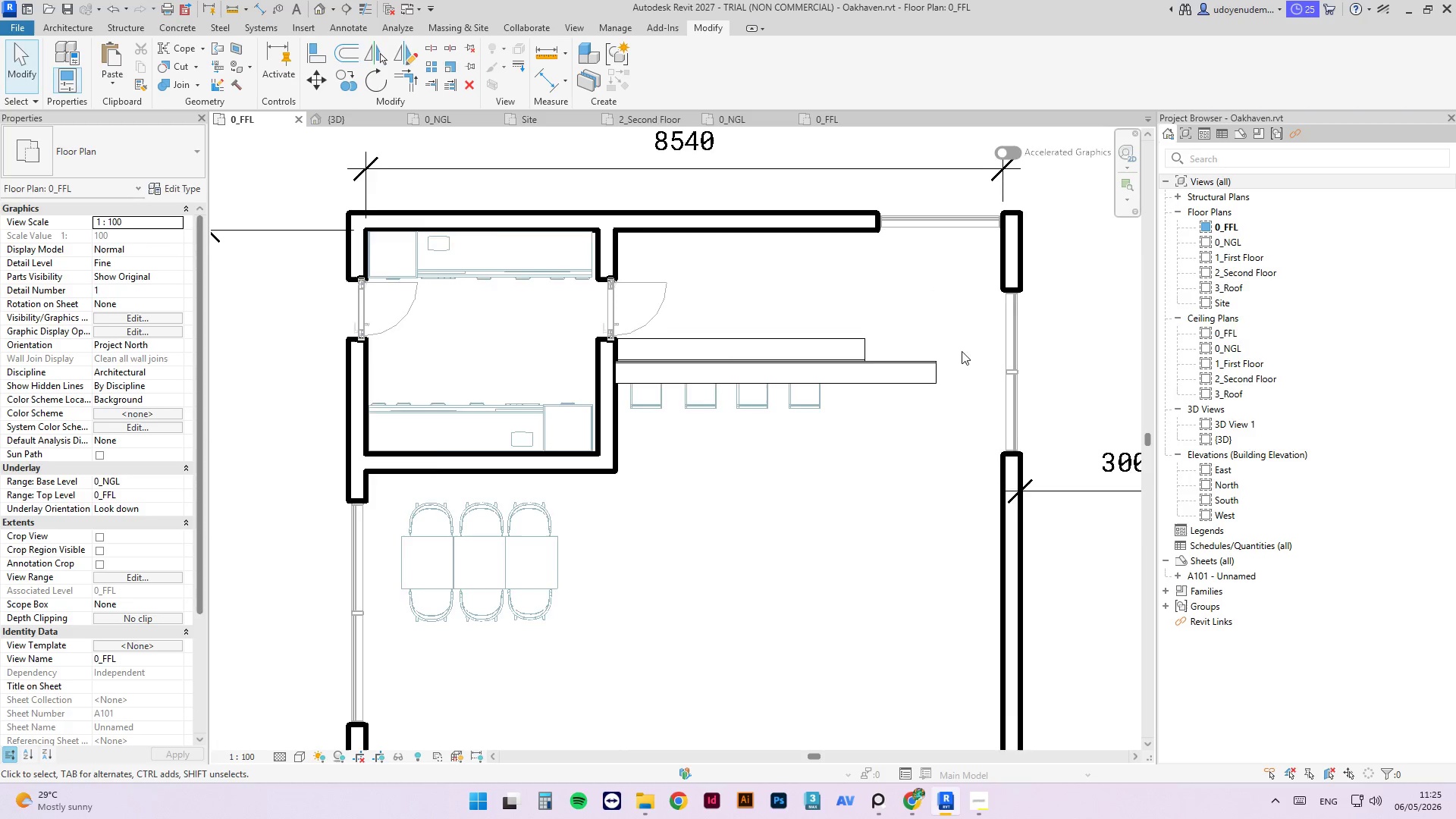 
scroll: coordinate [954, 332], scroll_direction: down, amount: 2.0
 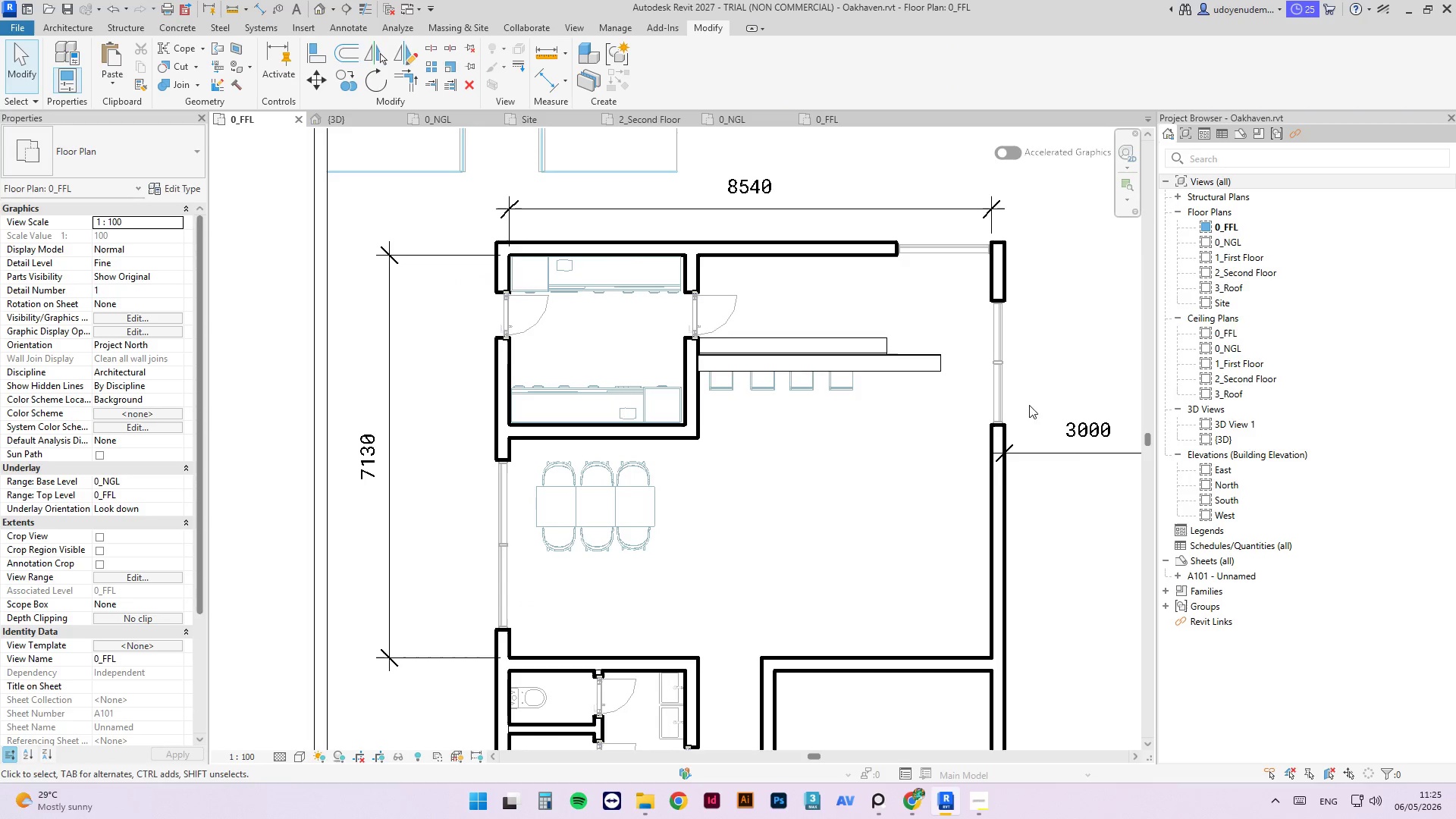 
mouse_move([1069, 425])
 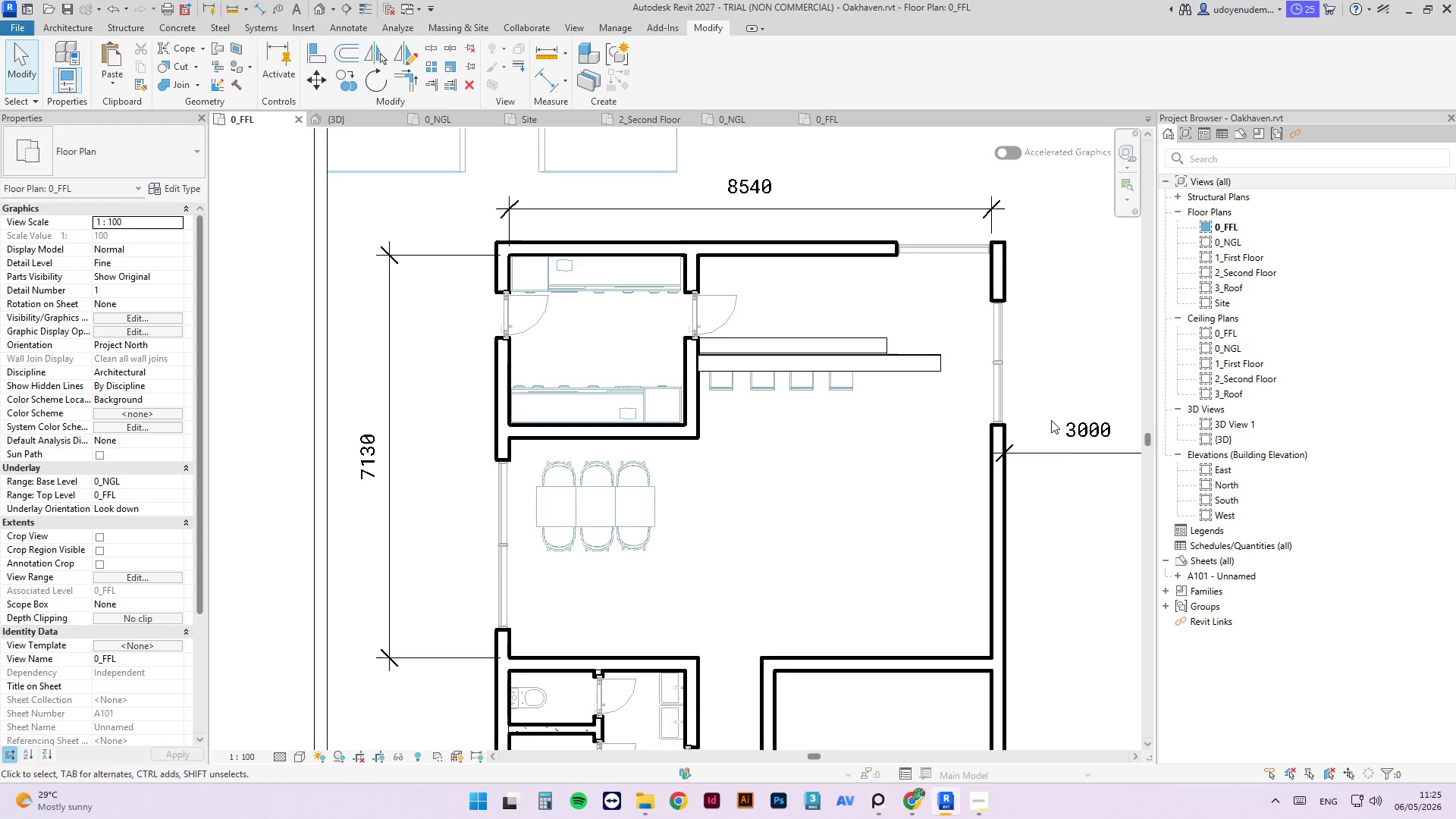 
wait(11.92)
 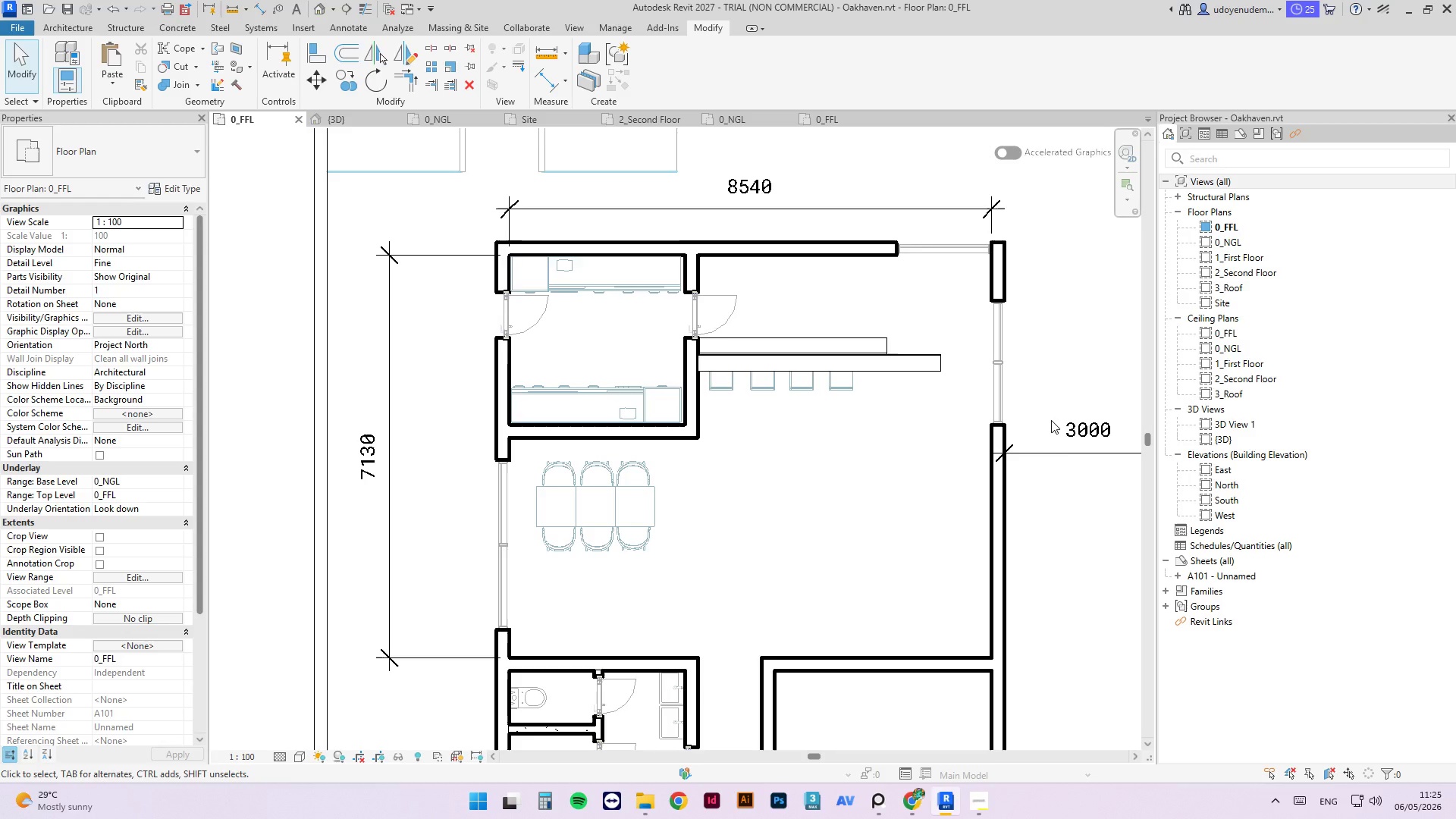 
left_click([607, 395])
 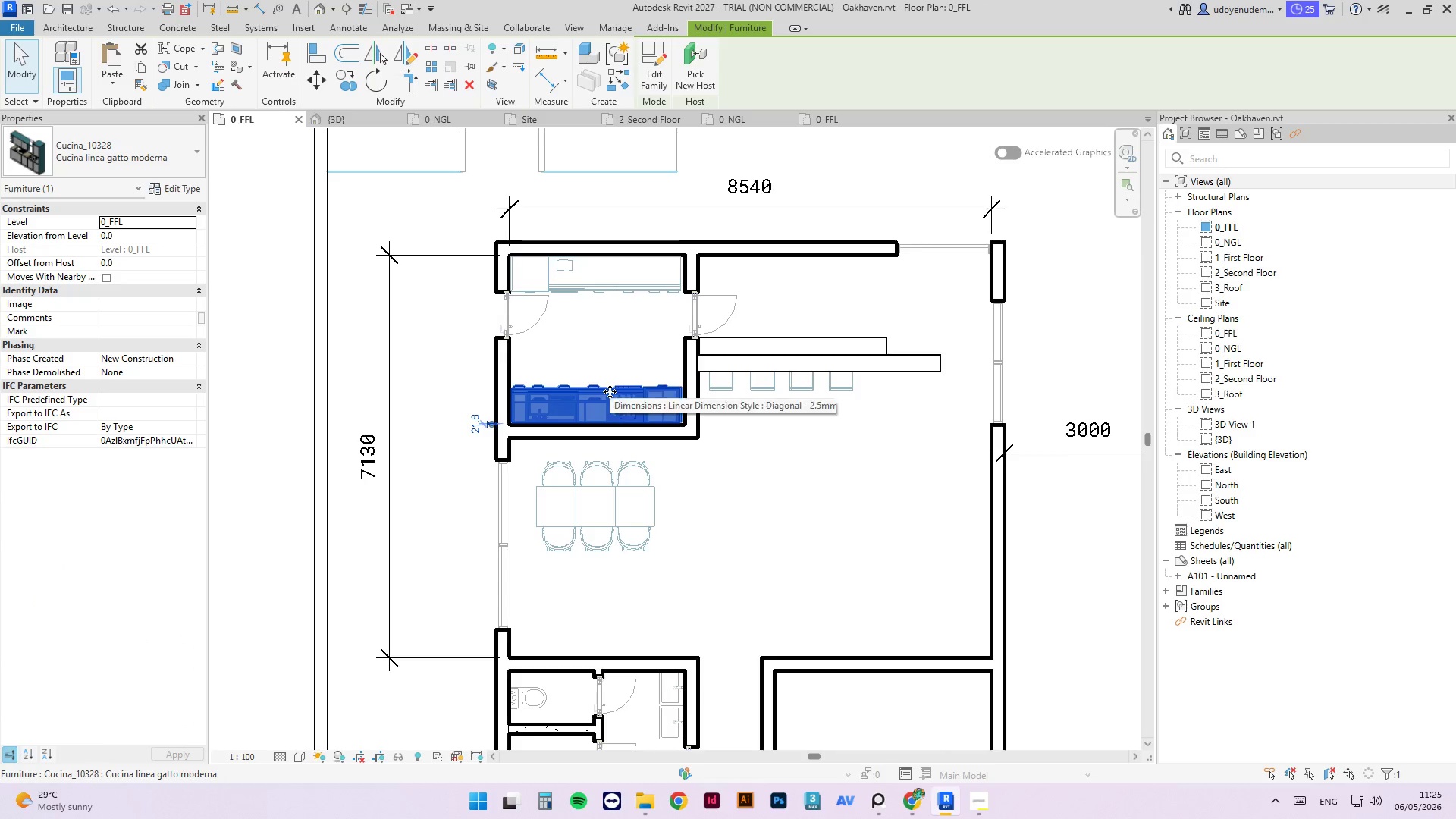 
key(ArrowRight)
 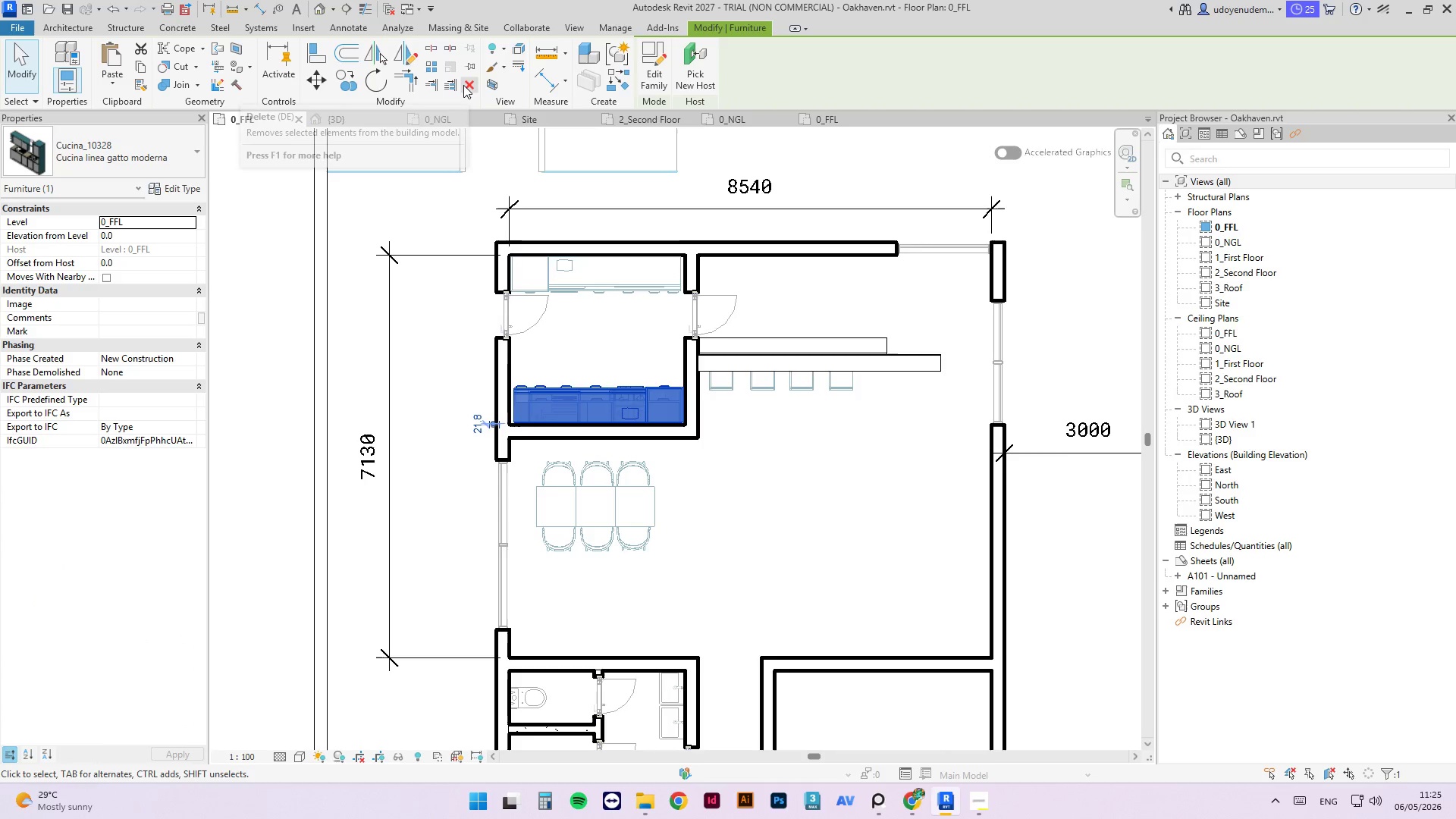 
key(ArrowLeft)
 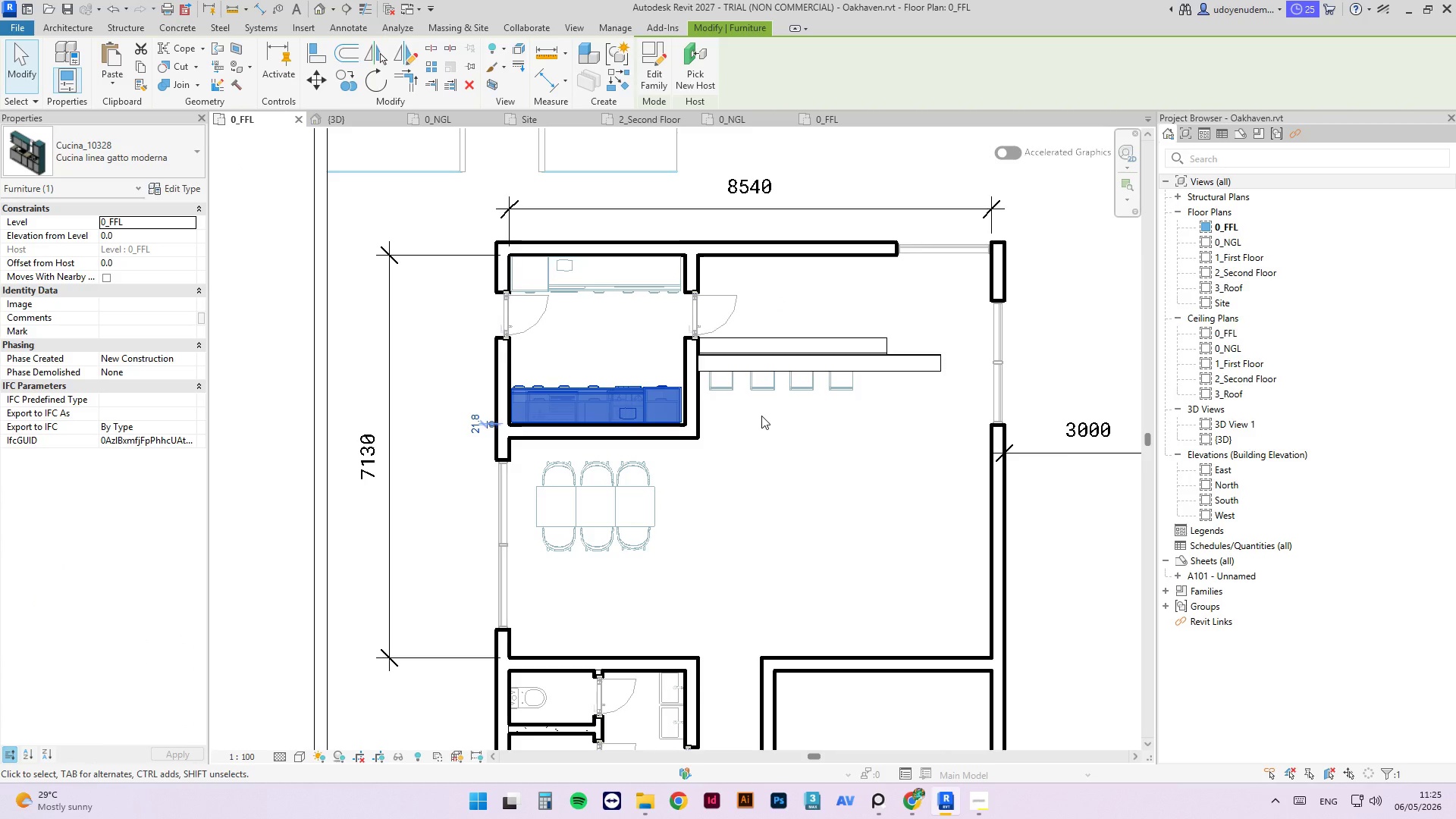 
left_click([852, 563])
 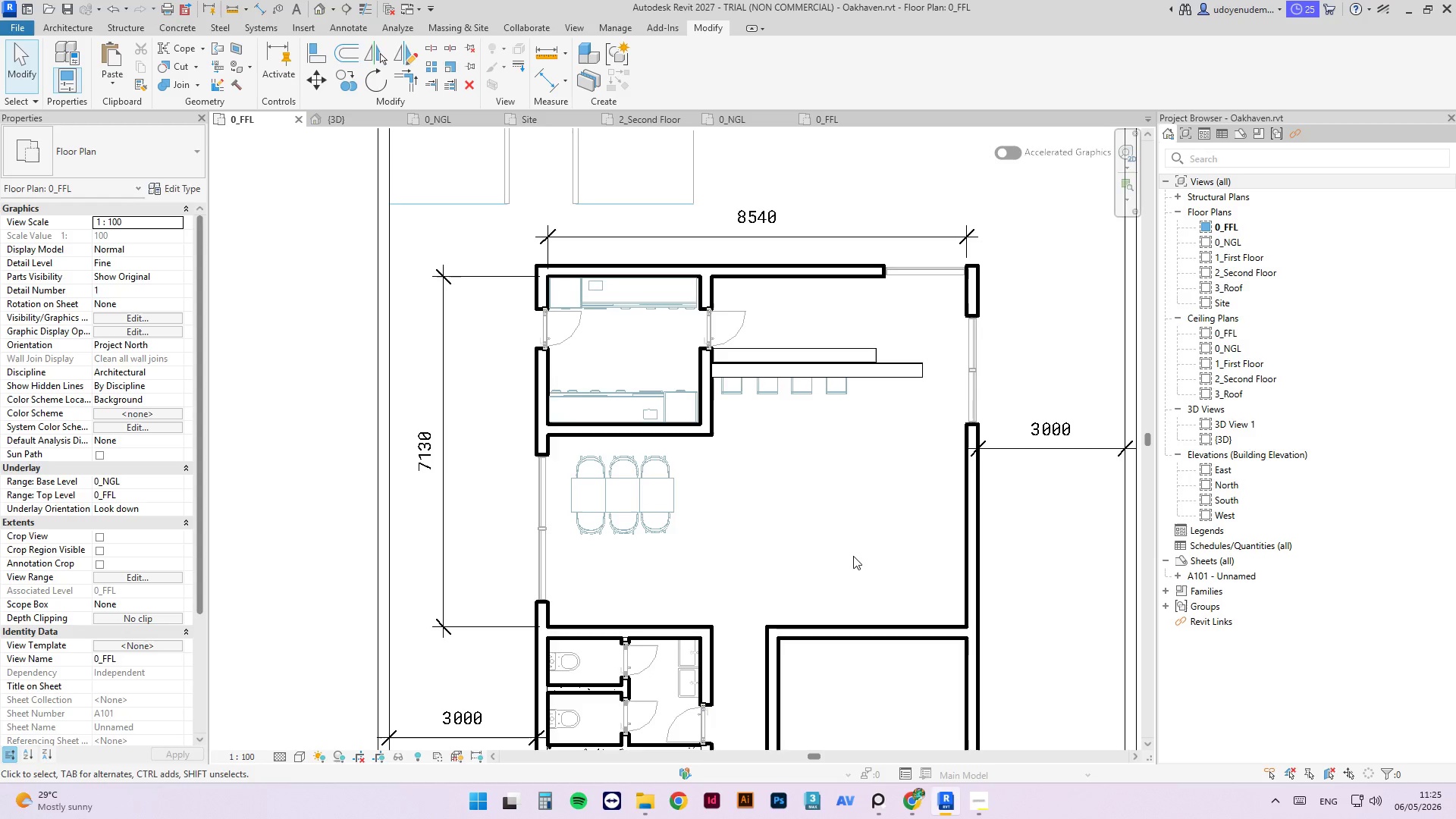 
scroll: coordinate [802, 419], scroll_direction: down, amount: 1.0
 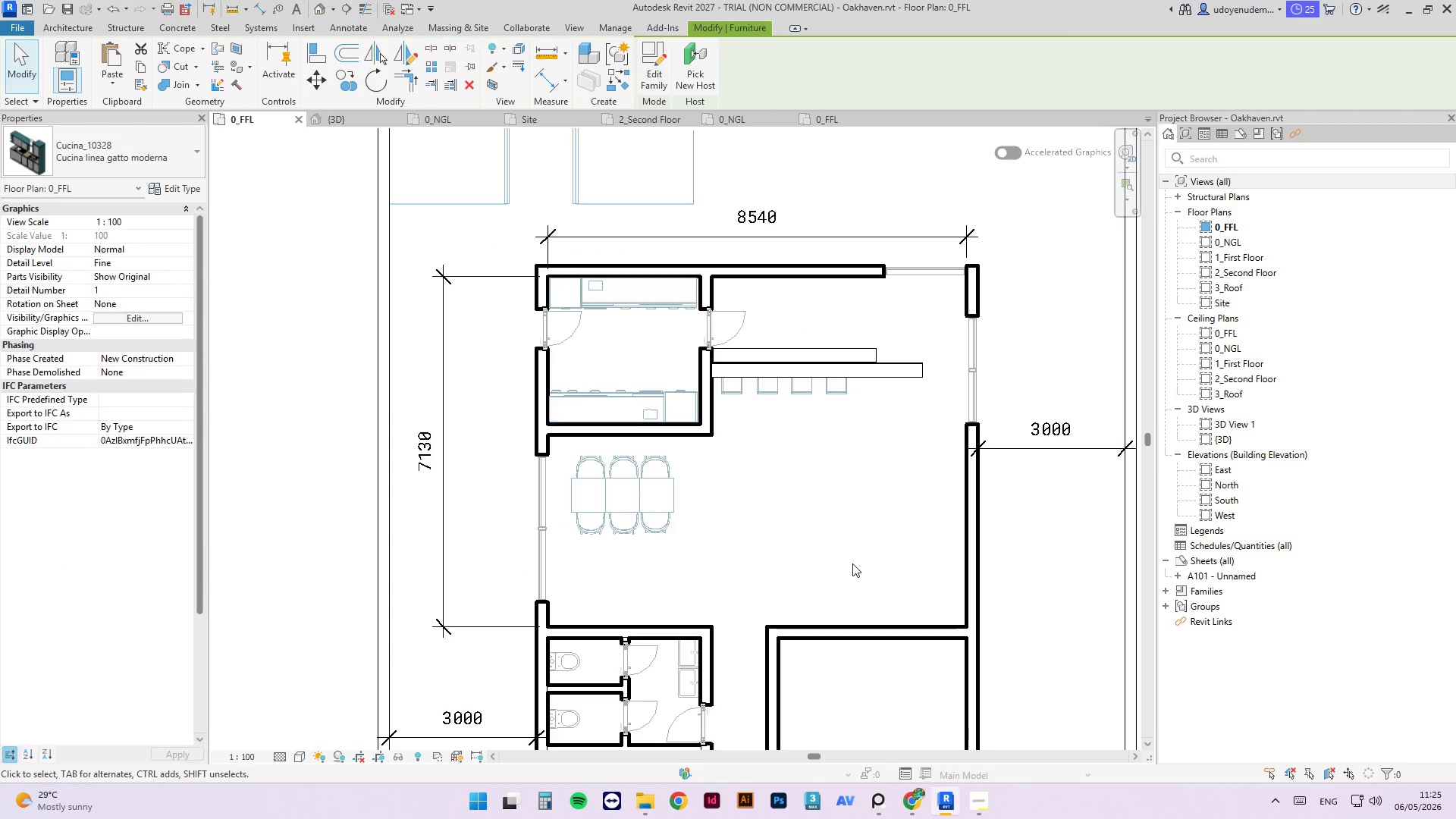 
type(cm)
 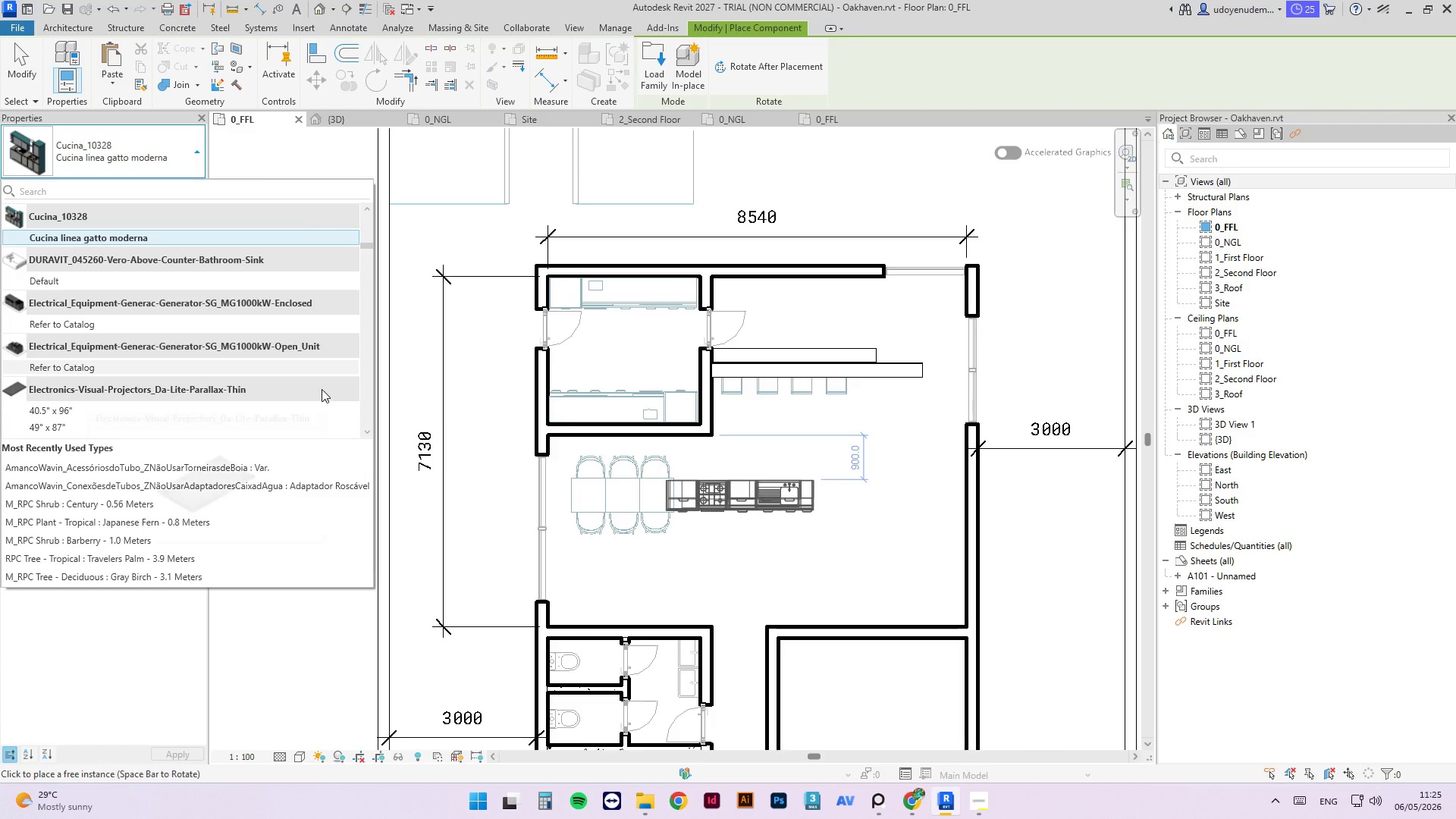 
left_click_drag(start_coordinate=[370, 246], to_coordinate=[366, 244])
 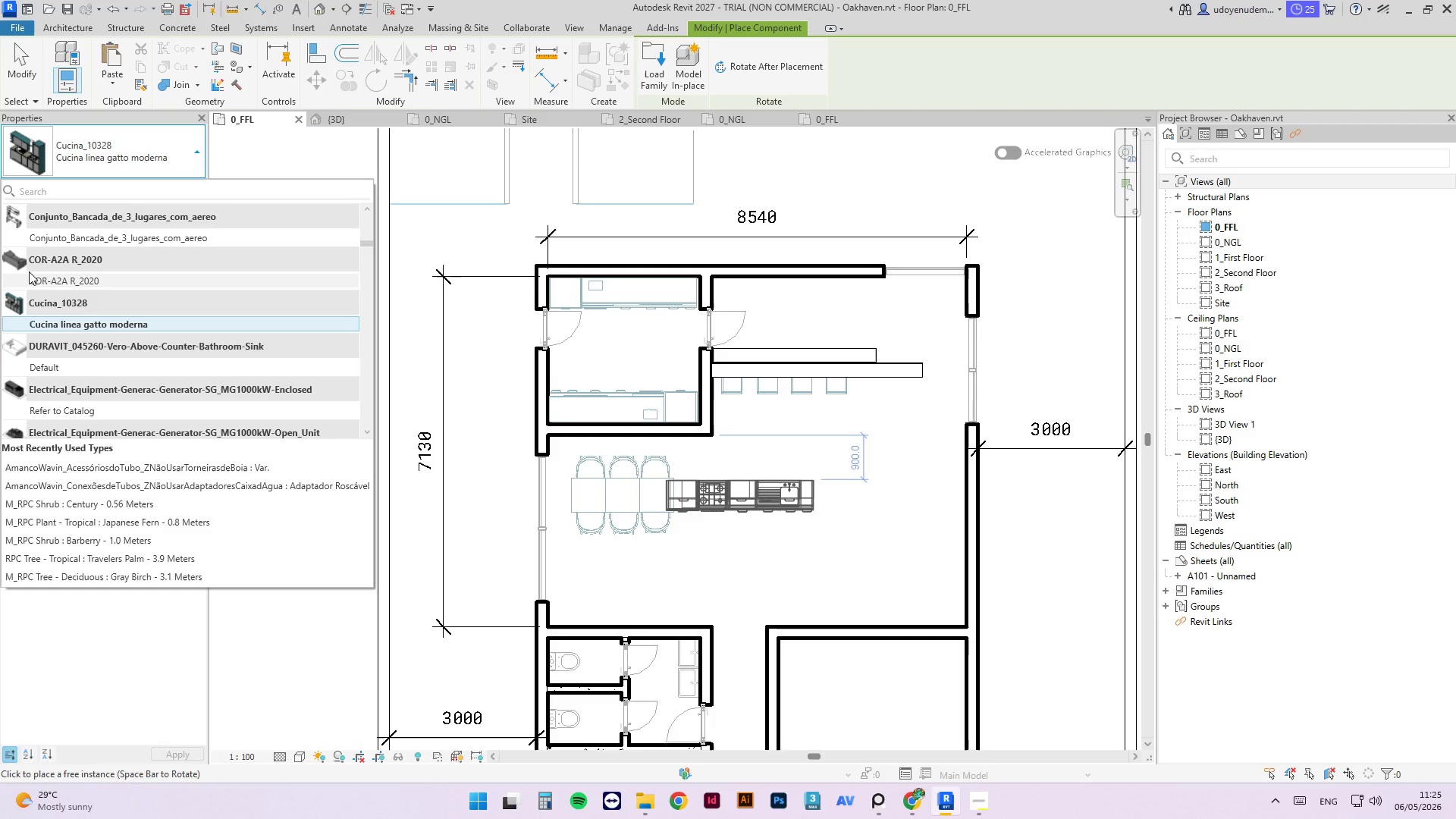 
scroll: coordinate [264, 317], scroll_direction: down, amount: 20.0
 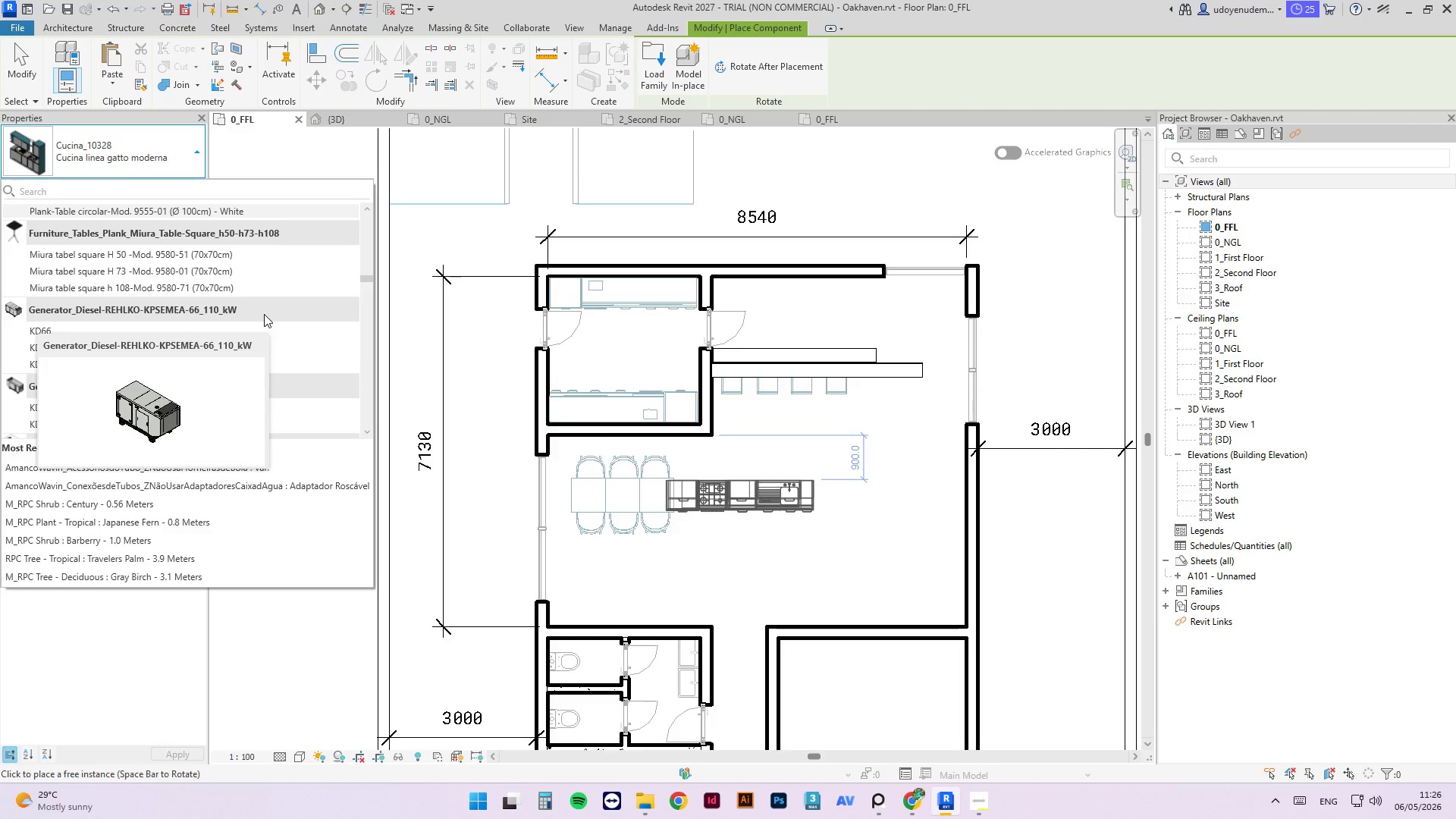 
scroll: coordinate [264, 314], scroll_direction: up, amount: 3.0
 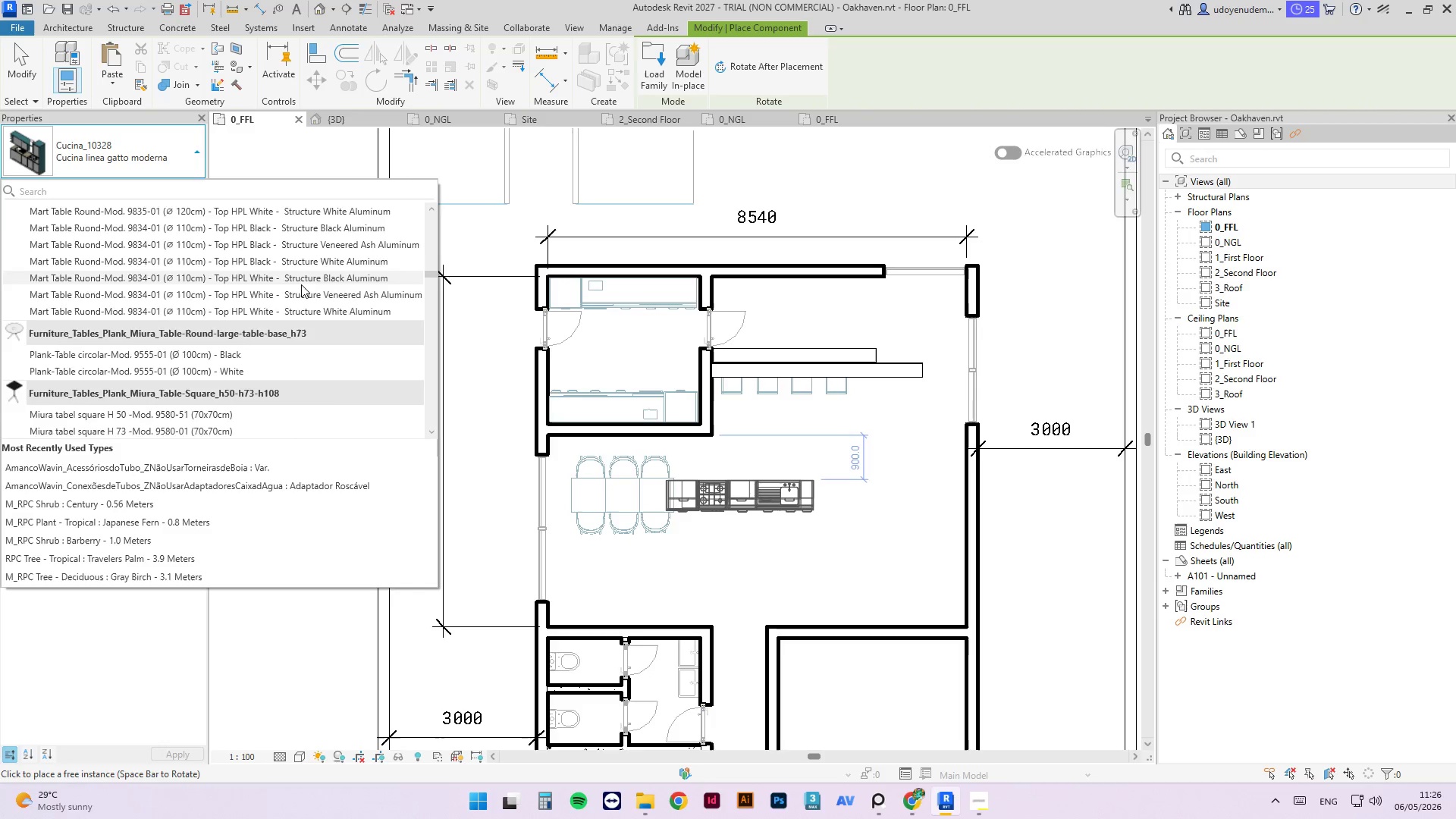 
scroll: coordinate [262, 304], scroll_direction: down, amount: 63.0
 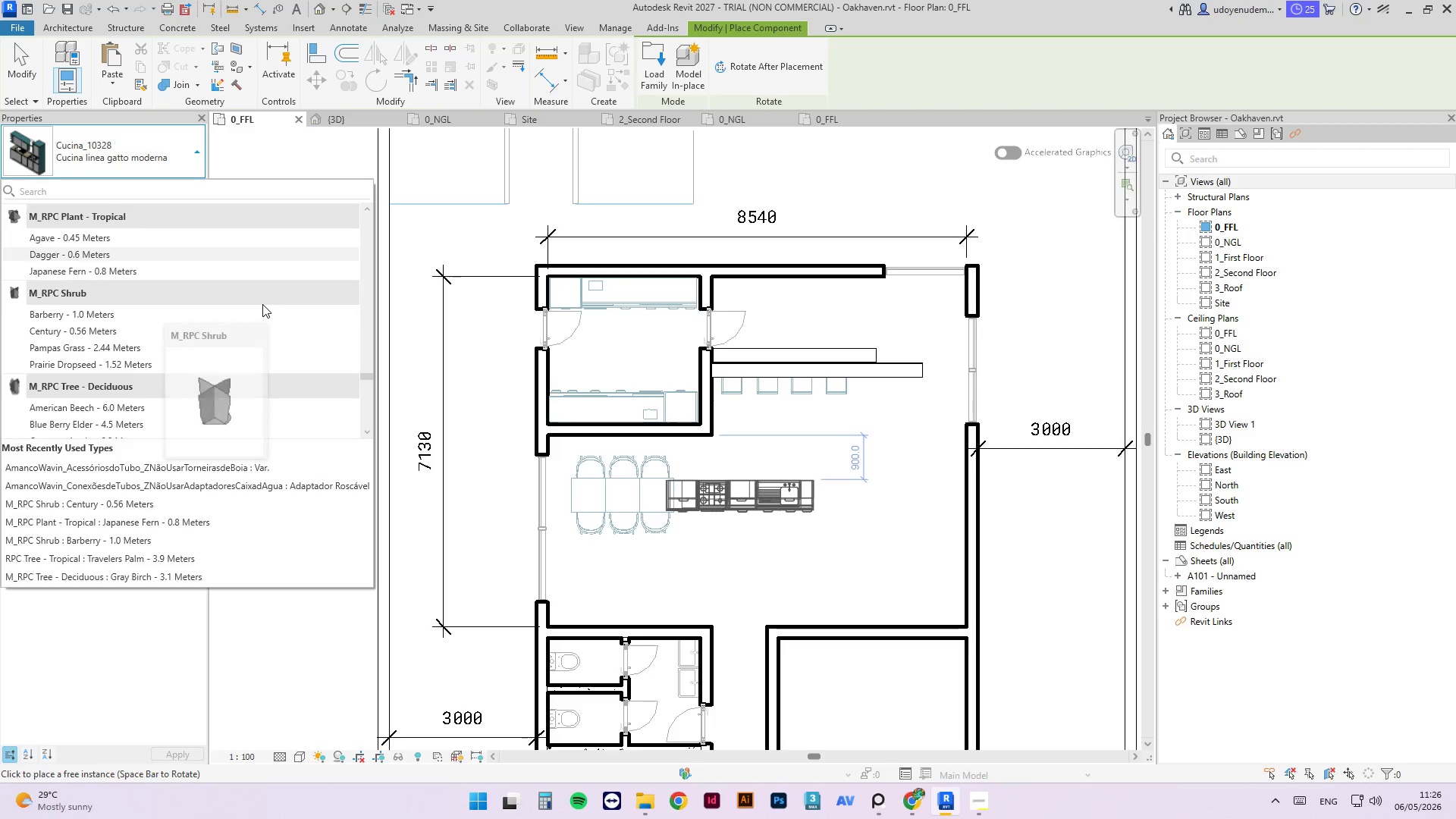 
scroll: coordinate [209, 295], scroll_direction: down, amount: 28.0
 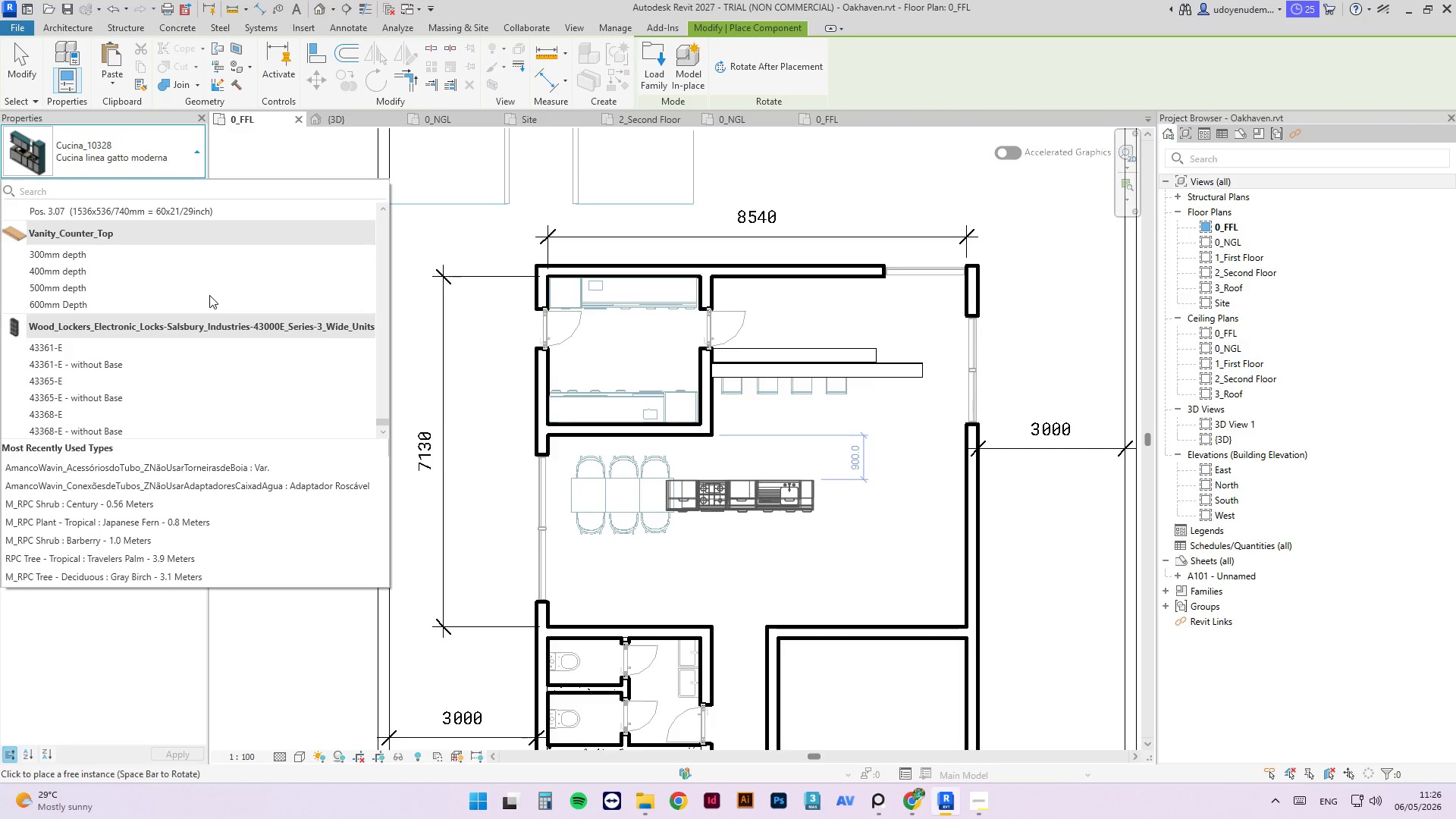 
scroll: coordinate [218, 316], scroll_direction: down, amount: 6.0
 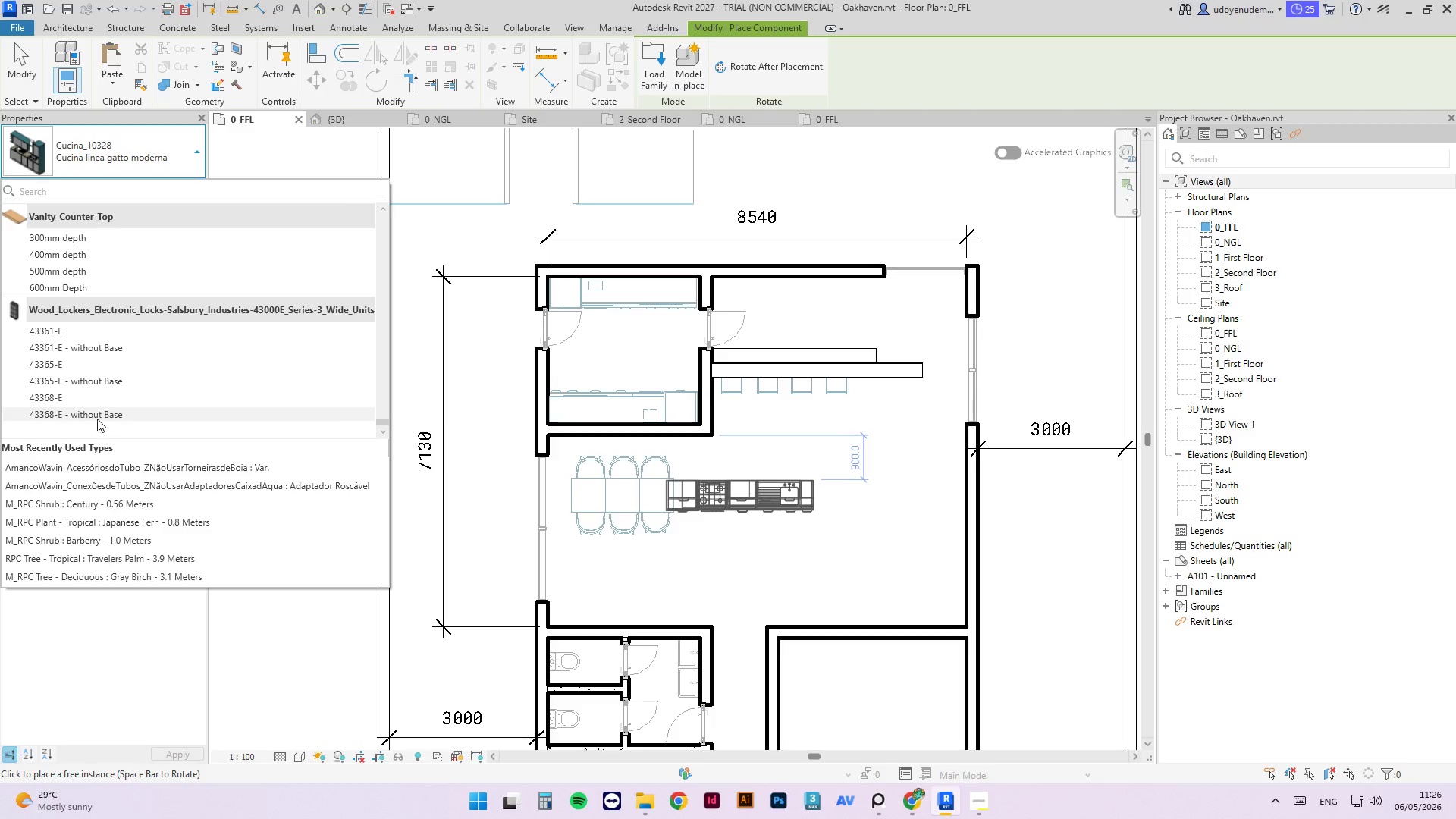 
left_click([61, 331])
 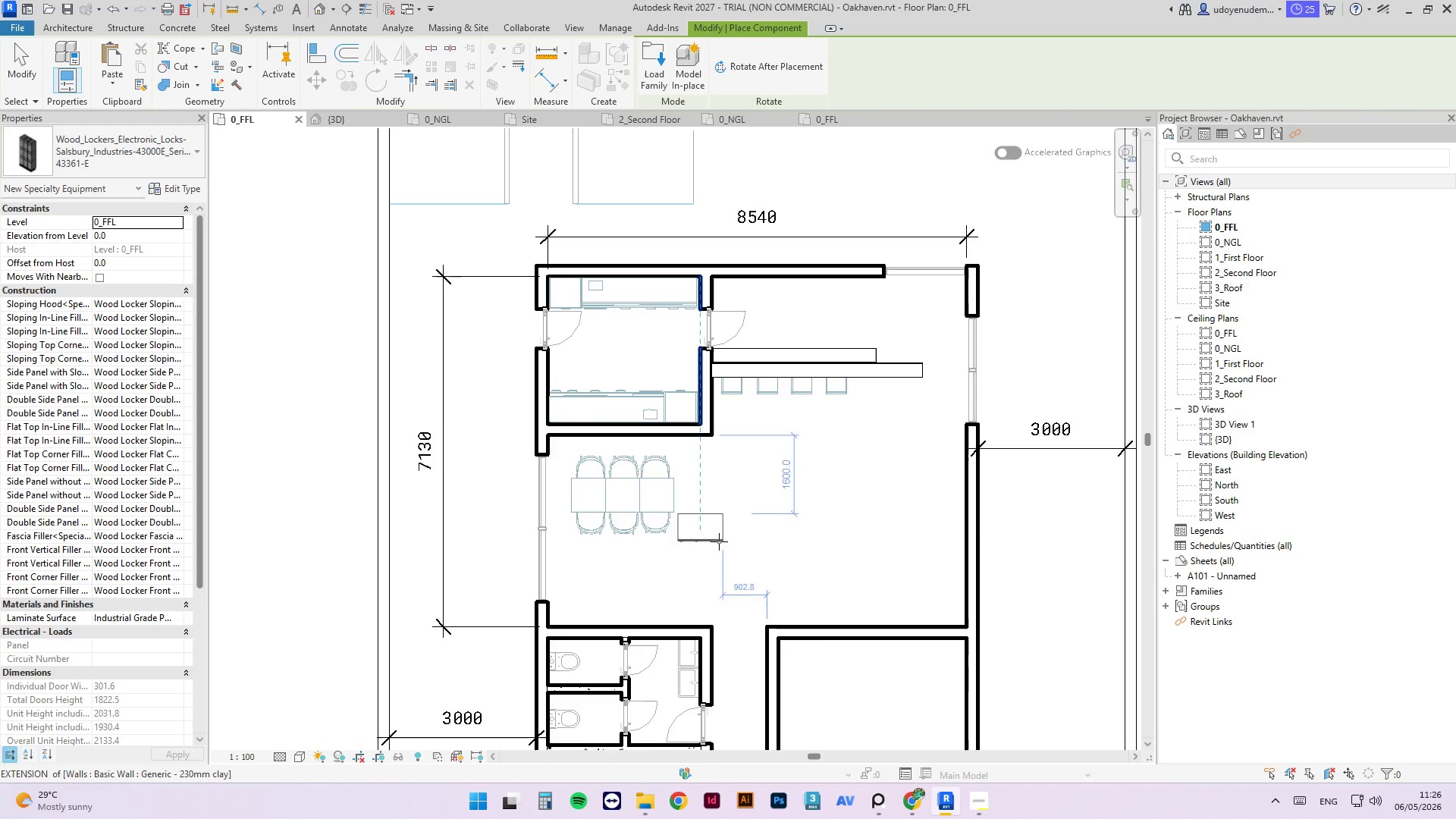 
scroll: coordinate [772, 479], scroll_direction: down, amount: 7.0
 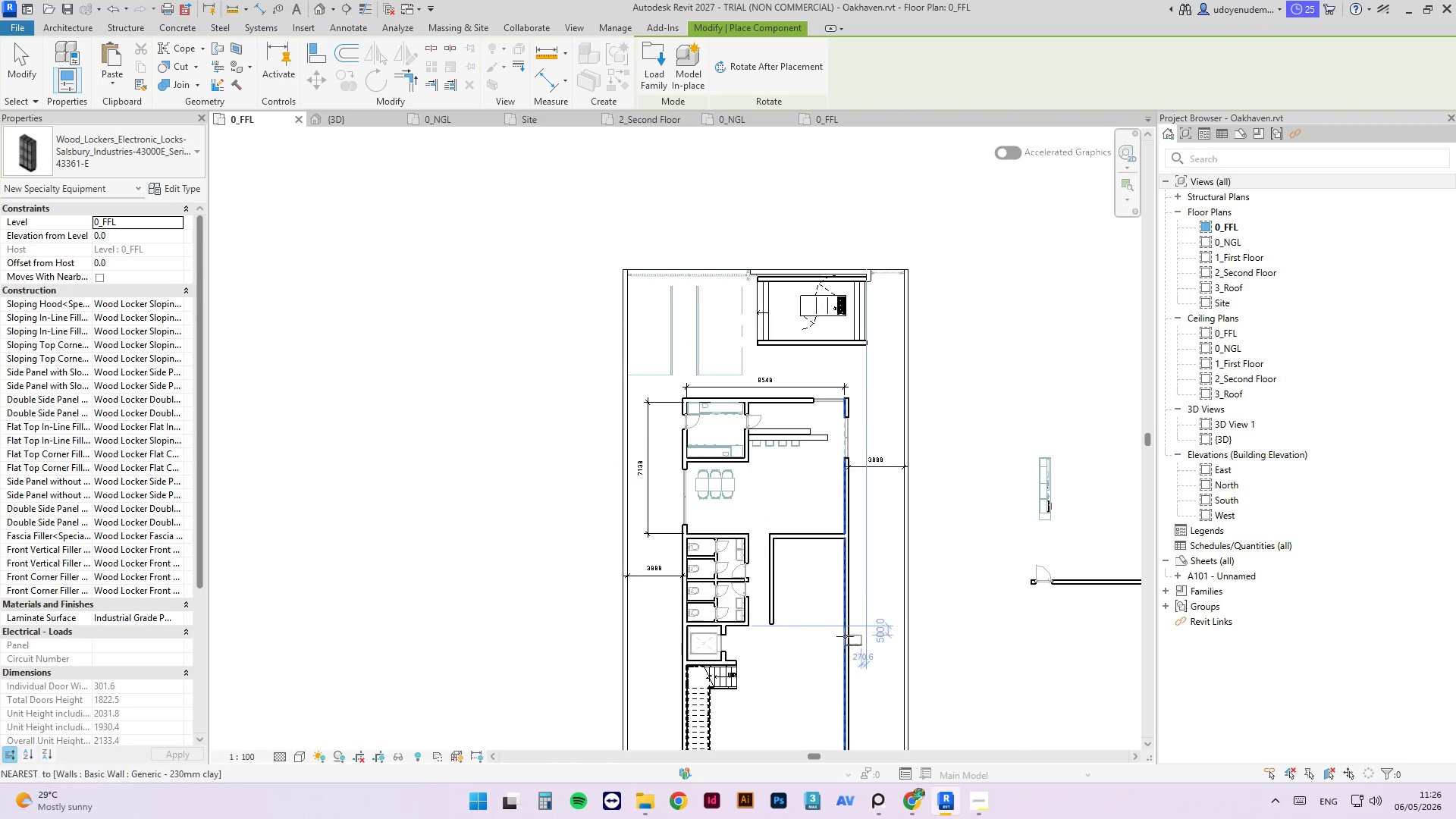 
scroll: coordinate [817, 606], scroll_direction: up, amount: 4.0
 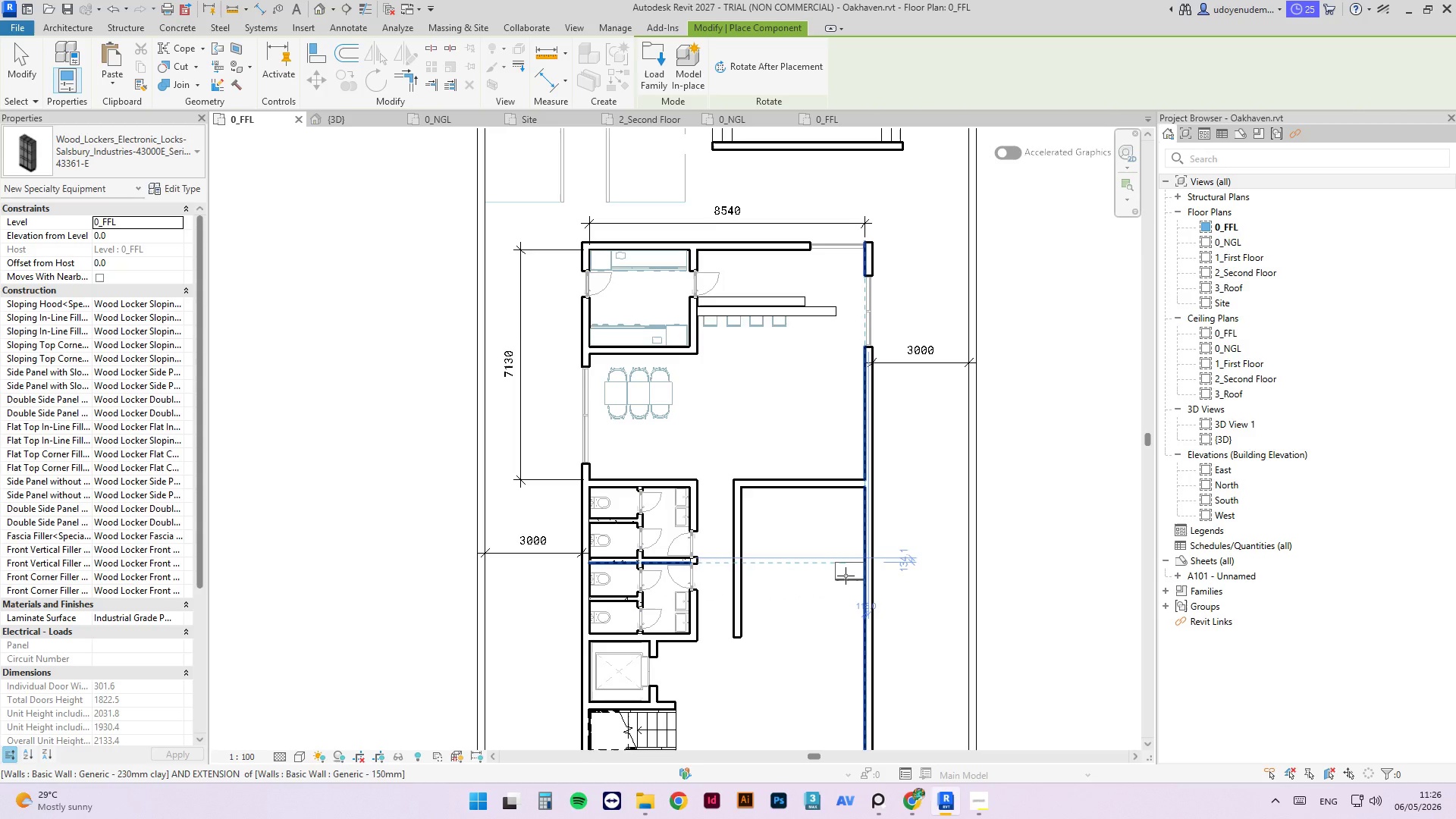 
wait(7.26)
 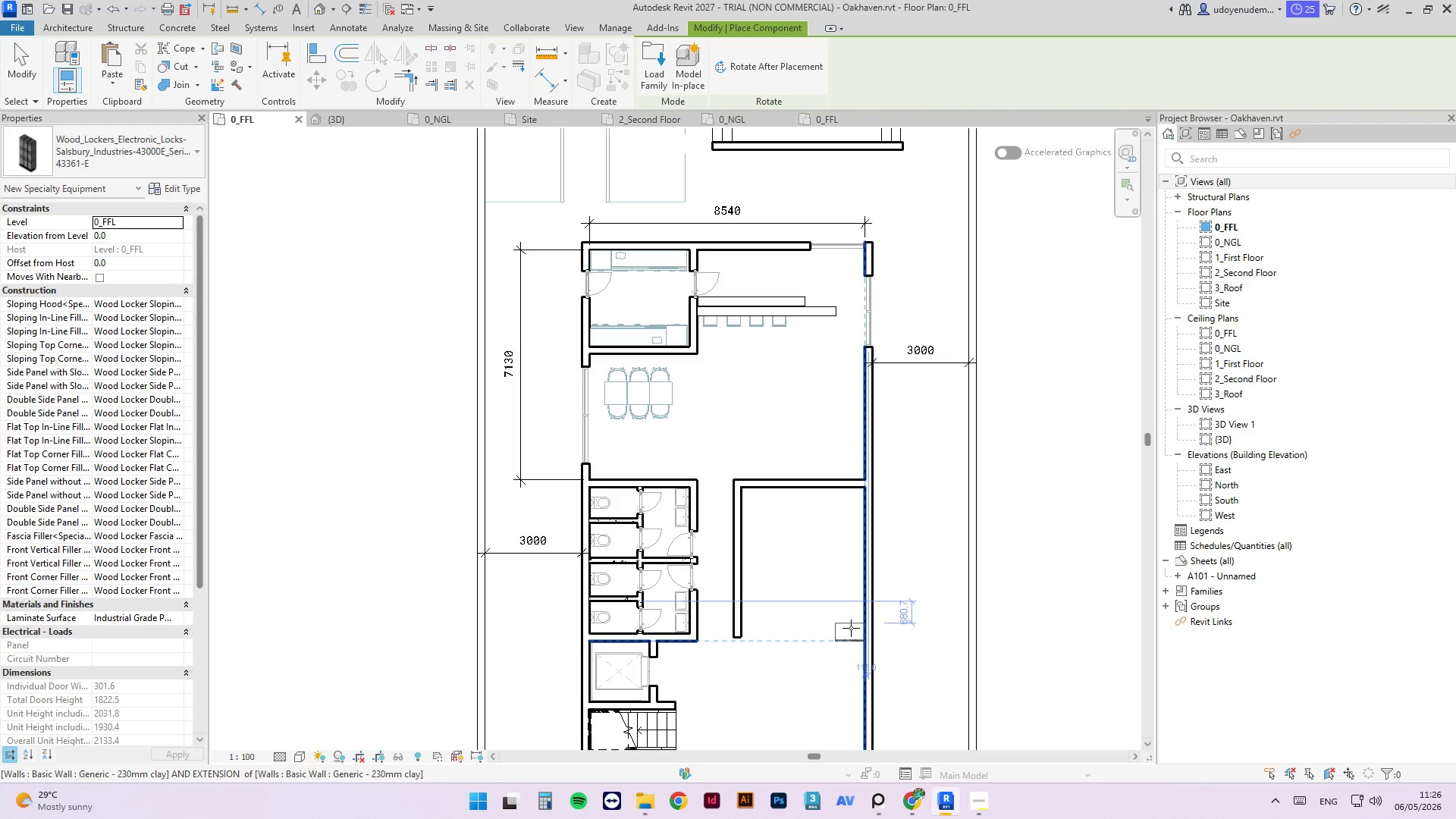 
left_click([846, 576])
 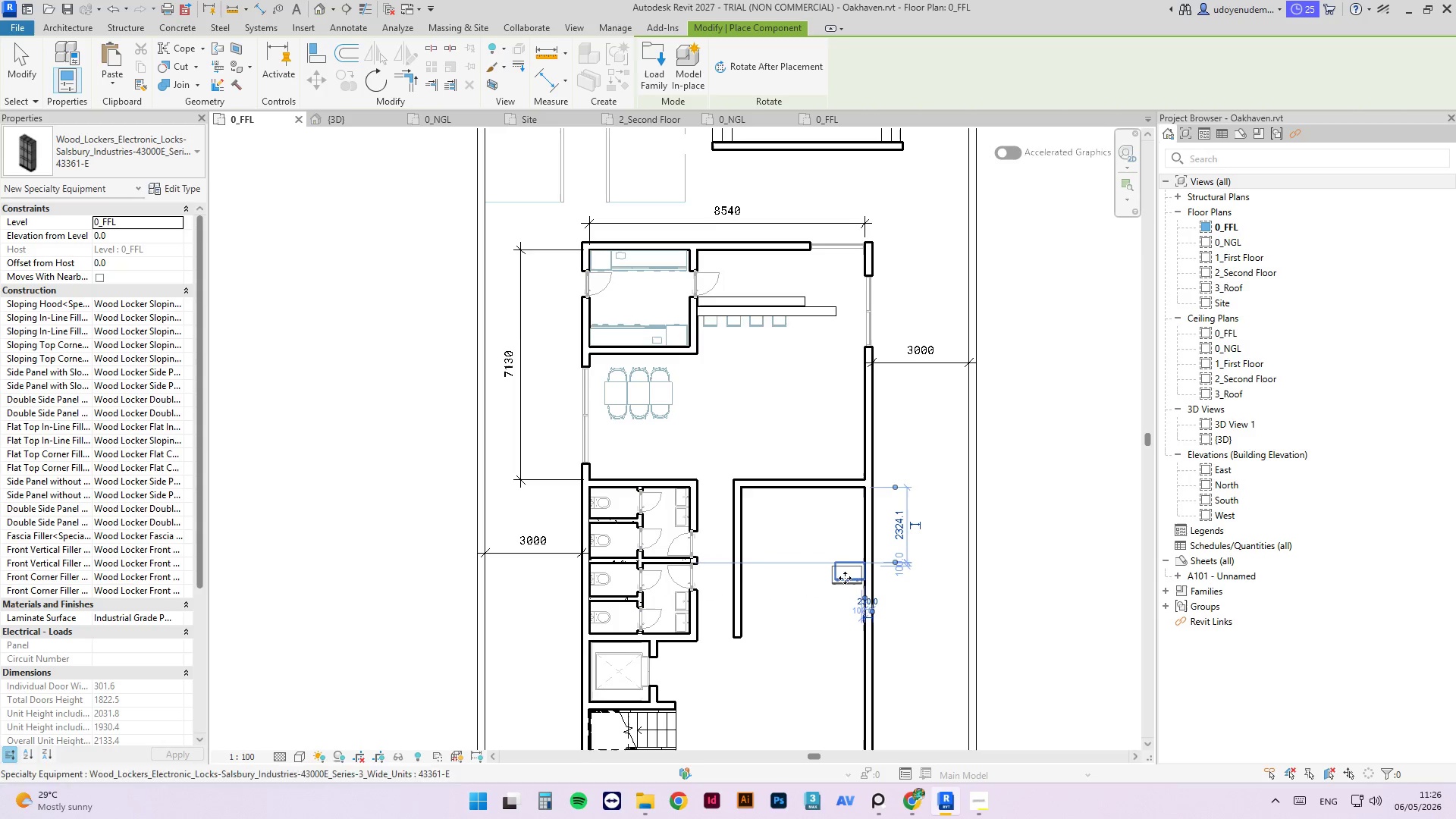 
key(Escape)
 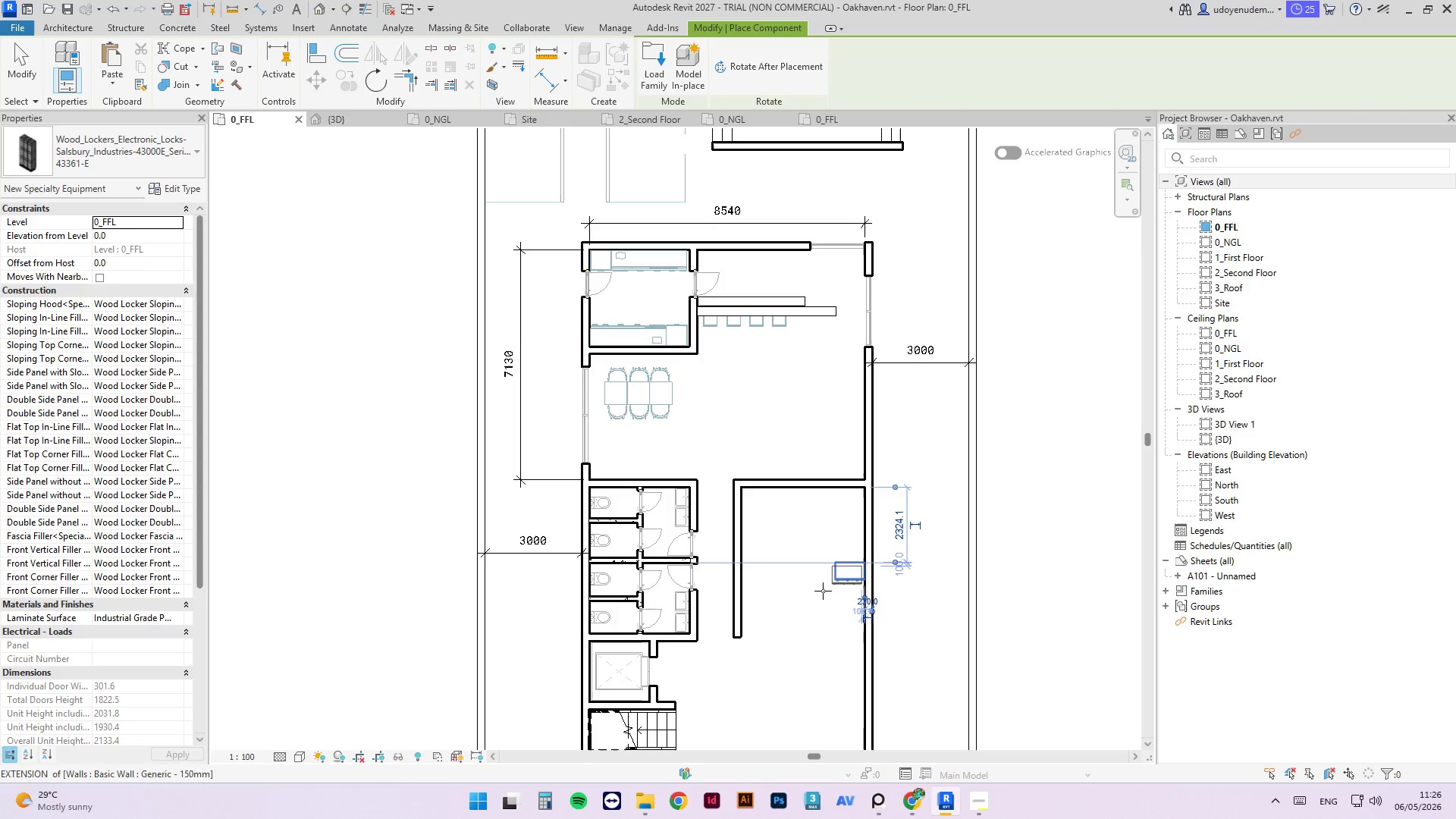 
key(Escape)
 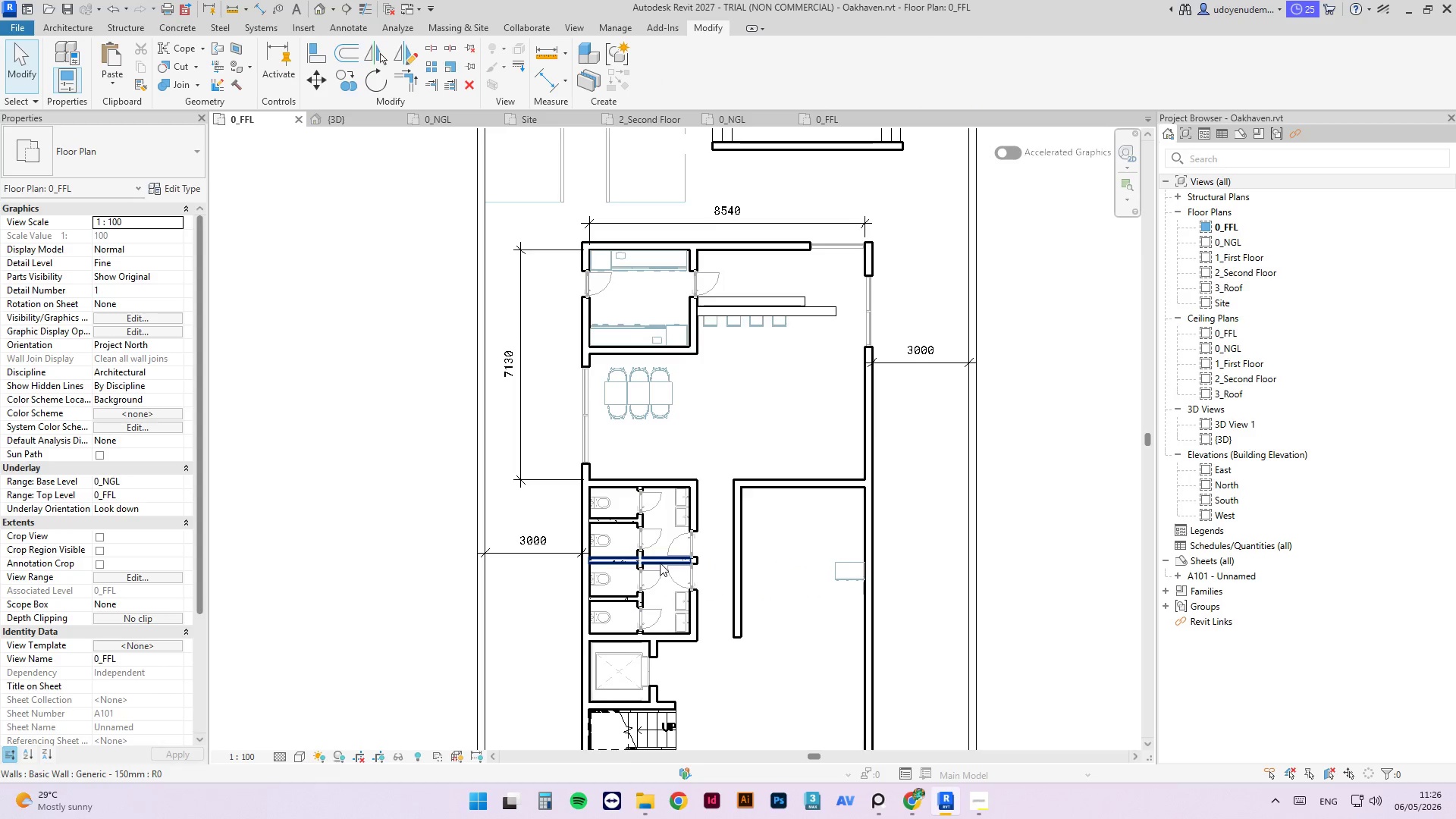 
left_click([660, 563])
 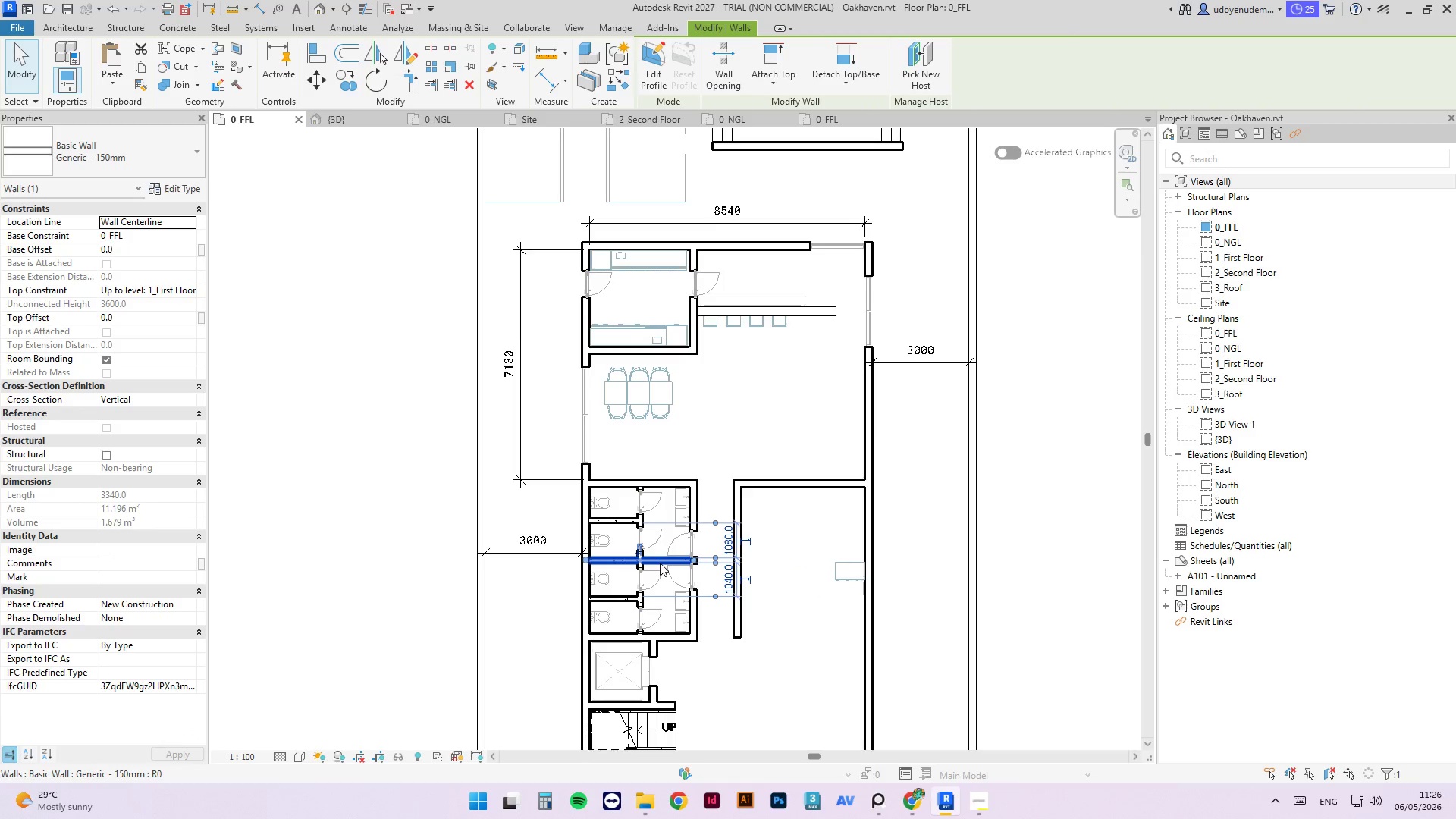 
key(C)
 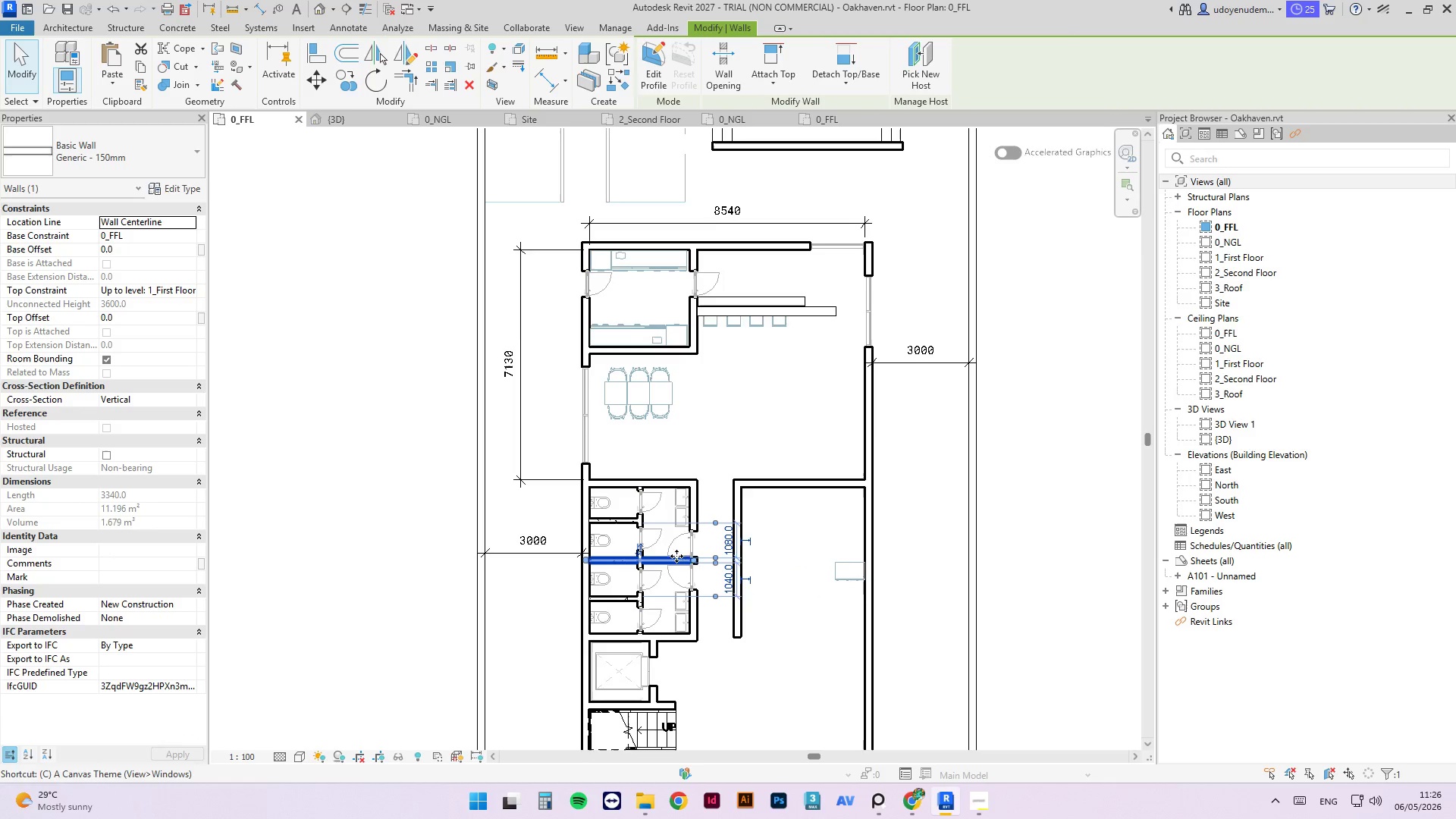 
key(S)
 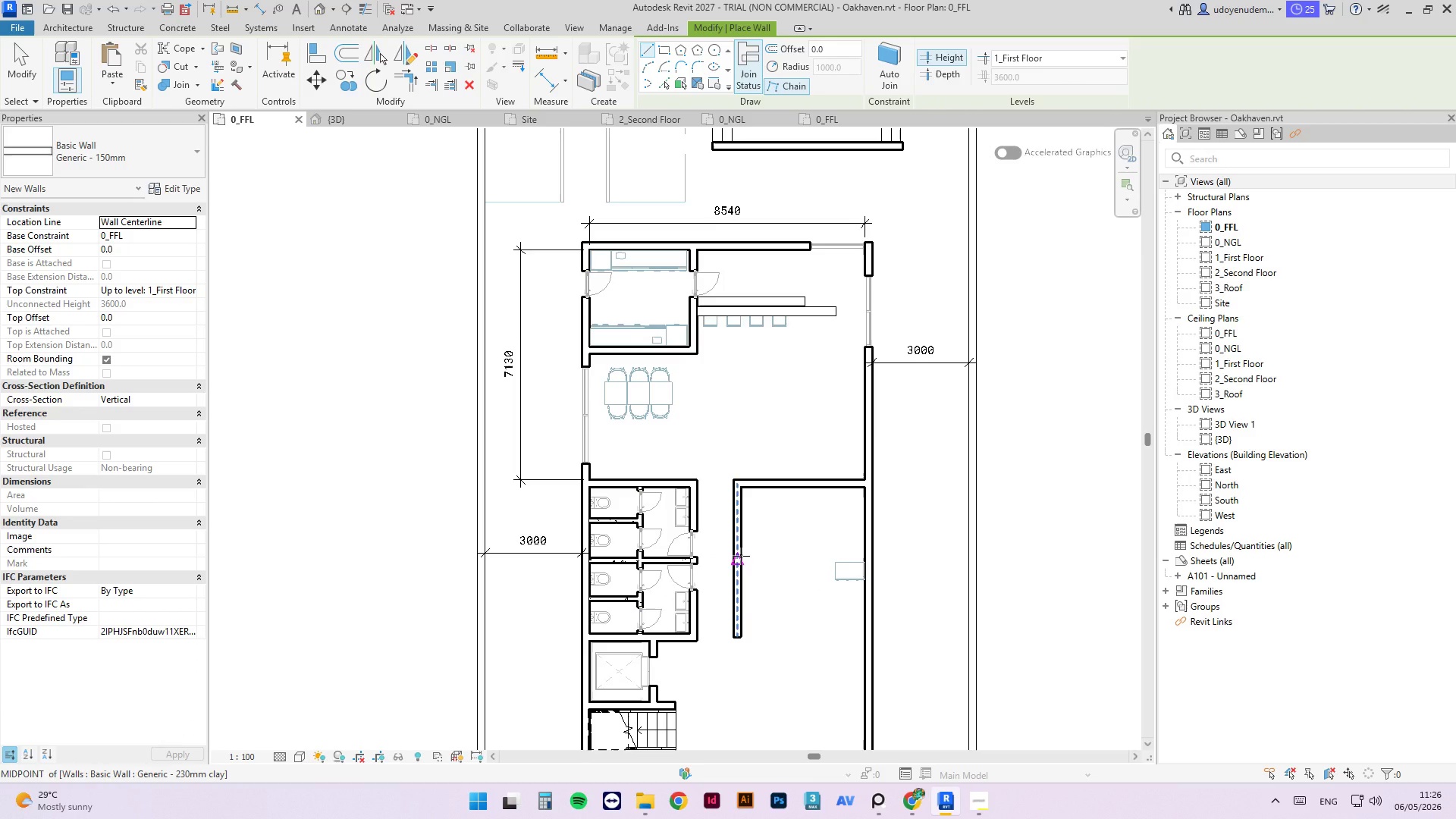 
left_click([741, 556])
 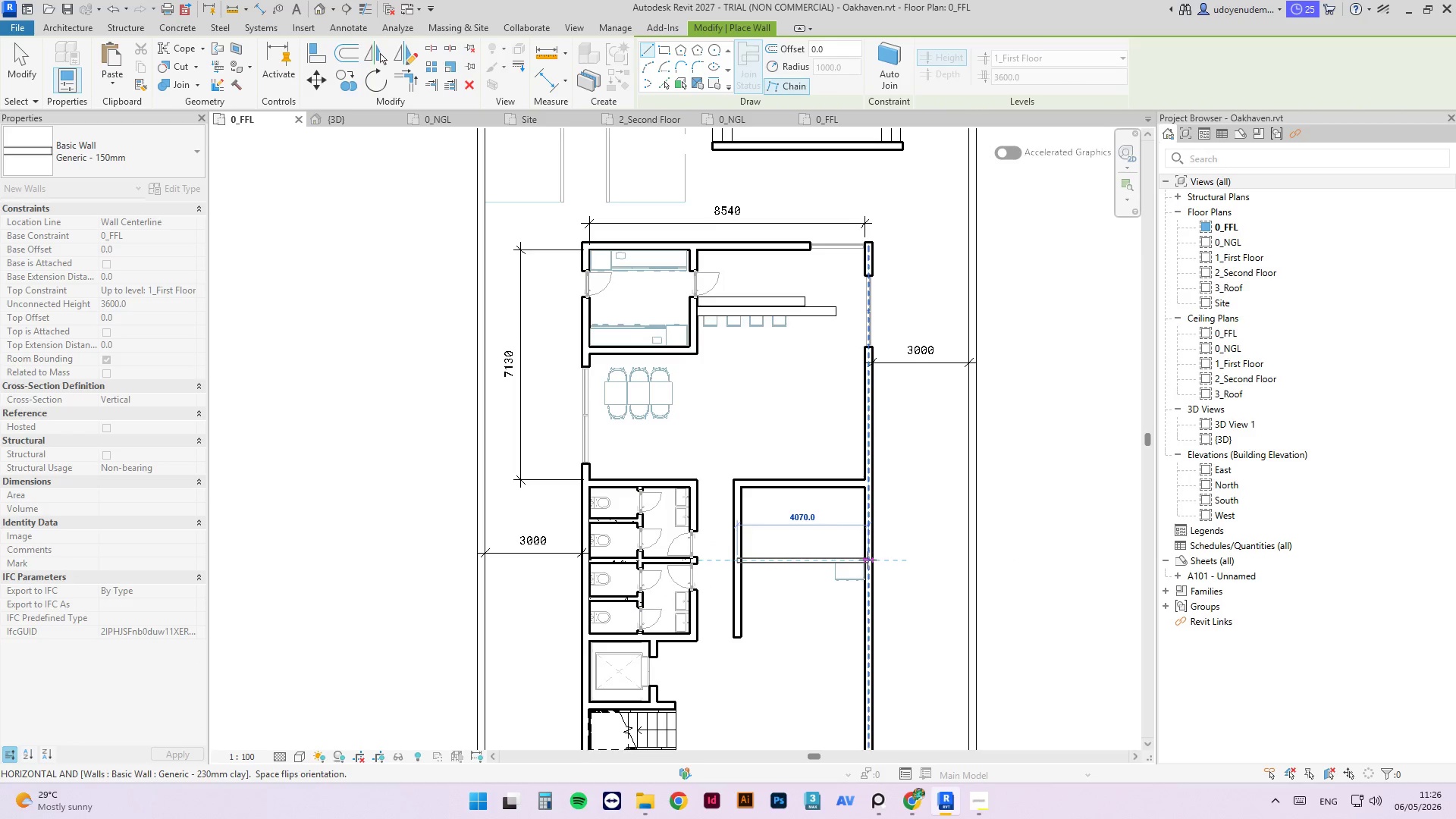 
left_click([868, 560])
 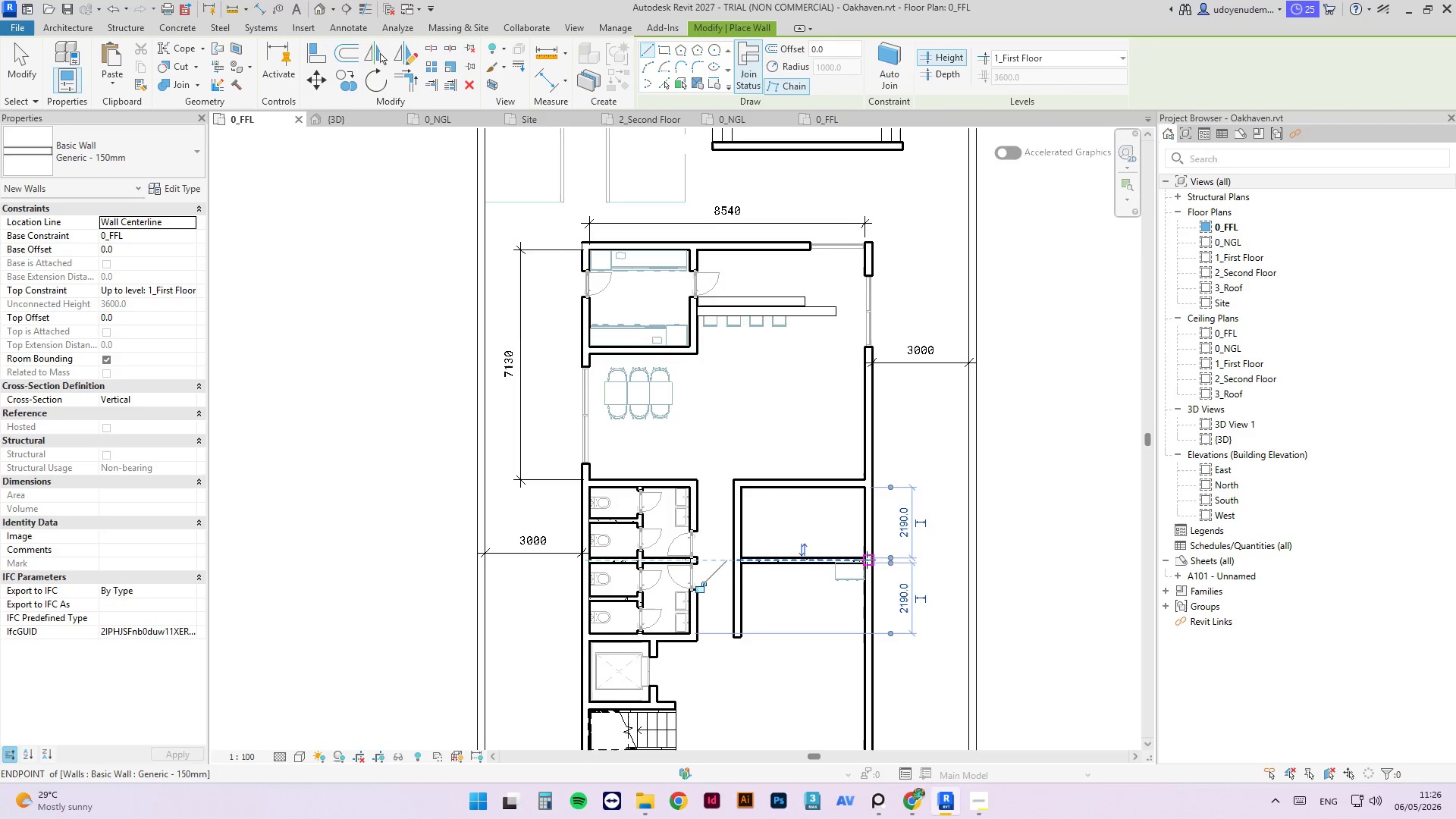 
key(Escape)
 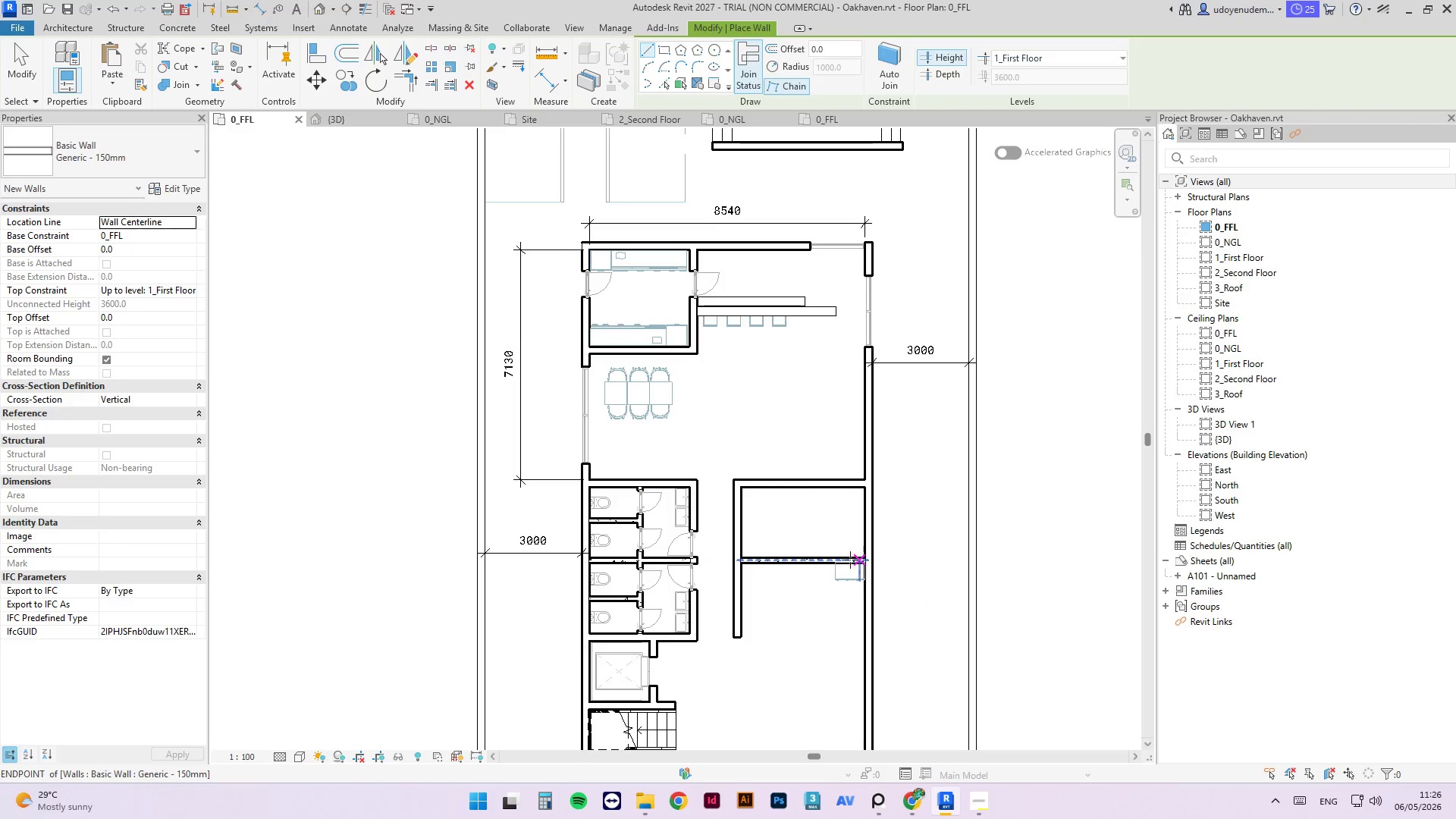 
key(Escape)
type(cs)
 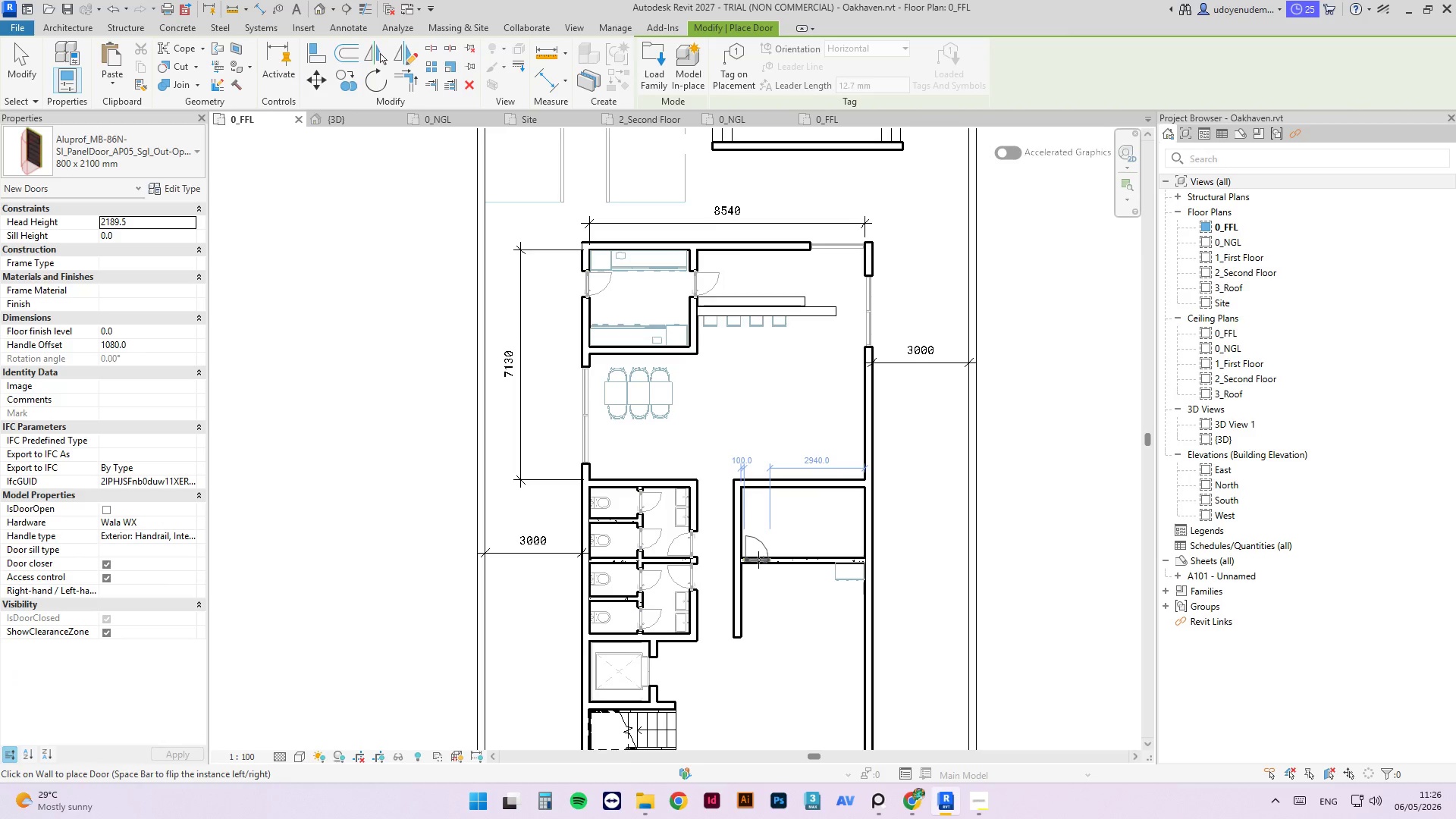 
left_click([758, 560])
 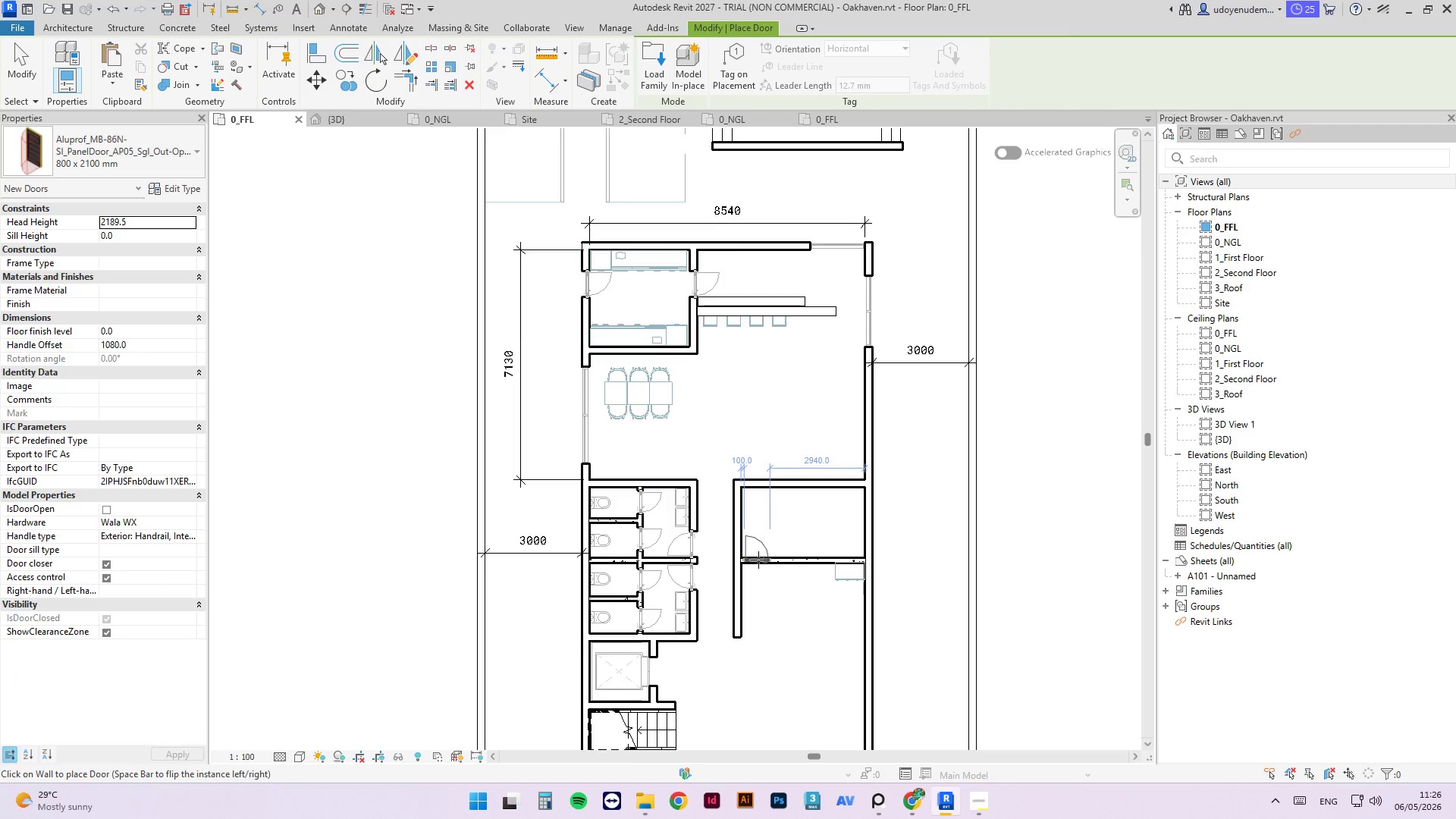 
key(Escape)
 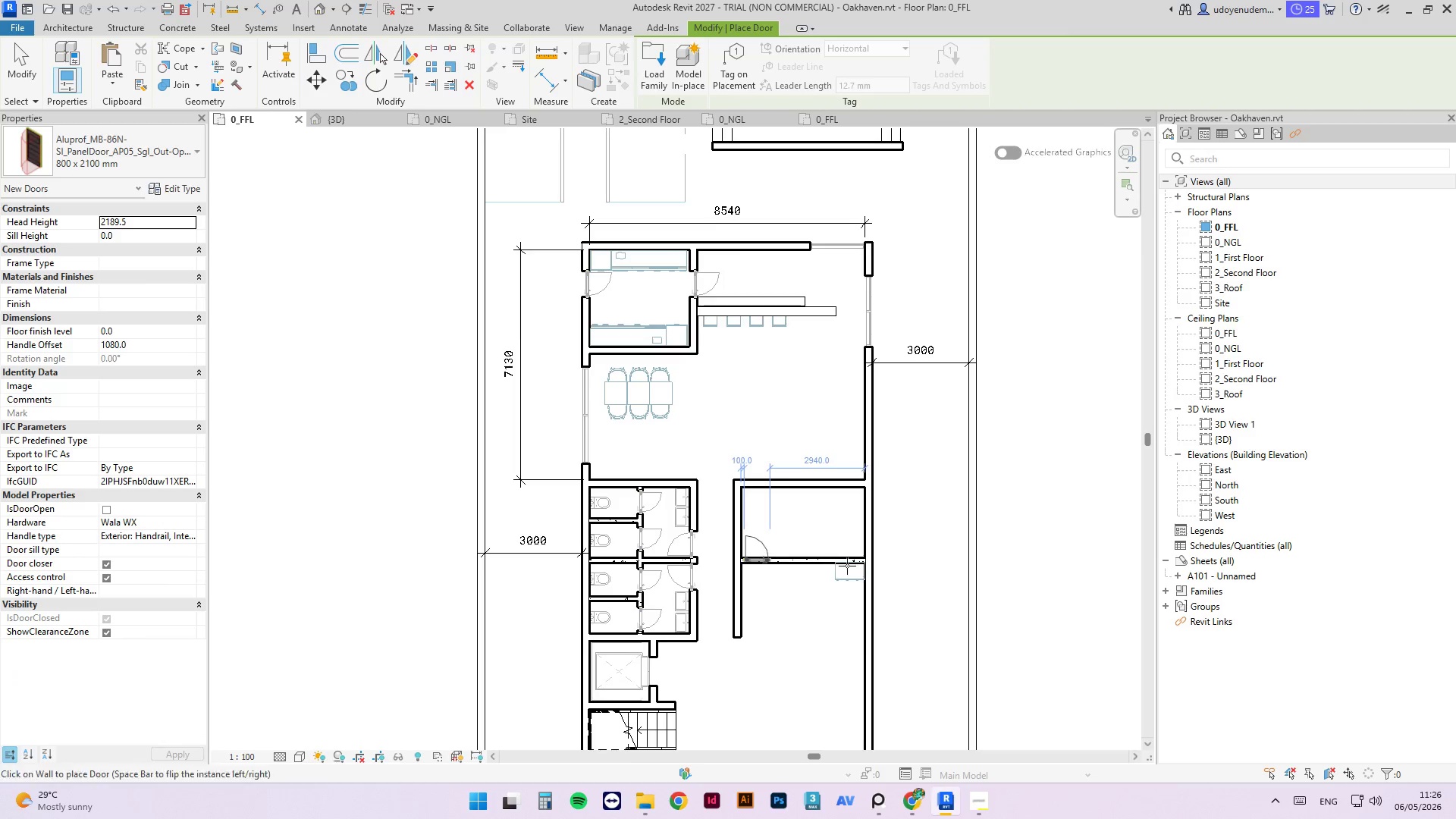 
key(Escape)
 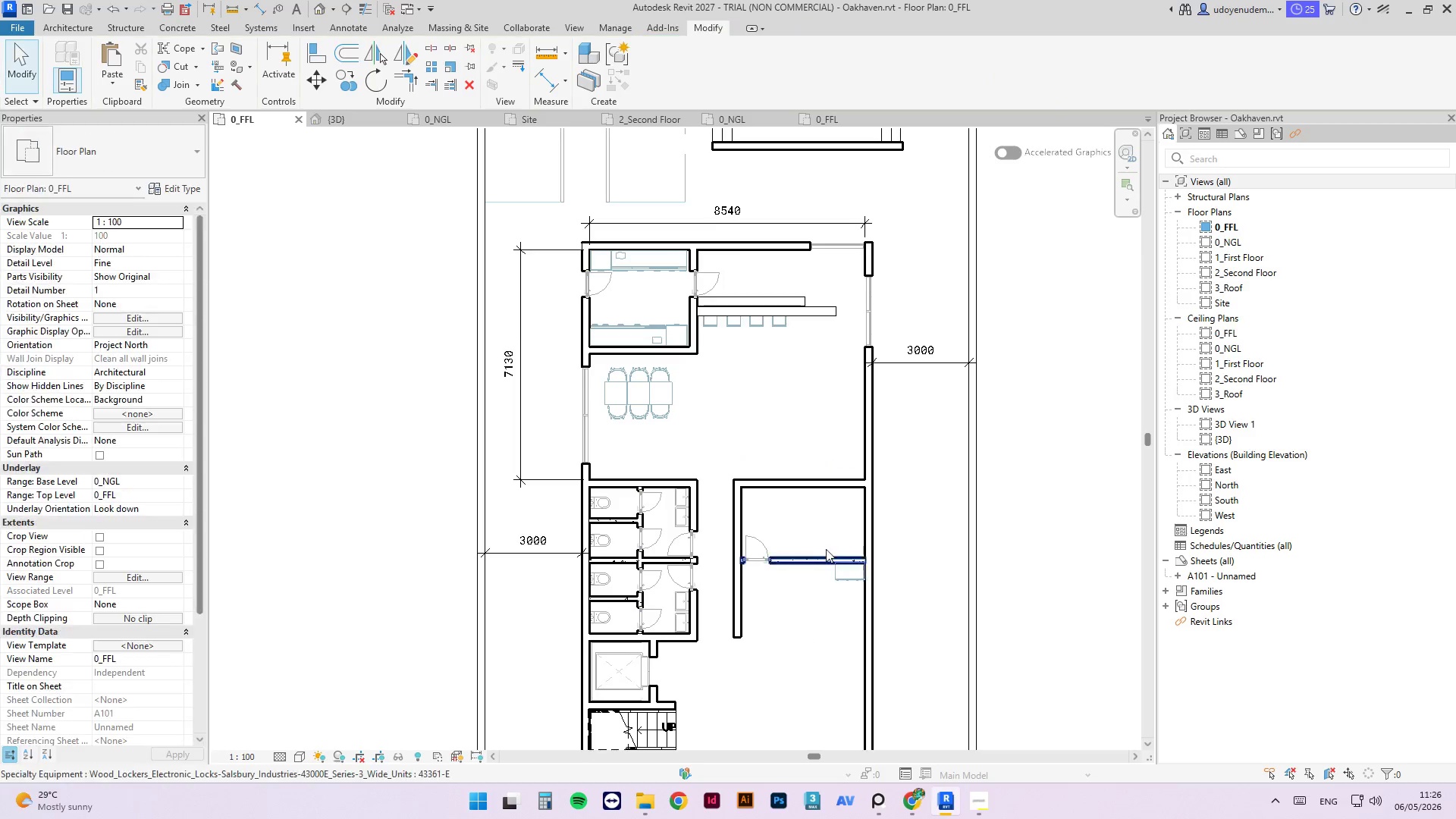 
key(Escape)
 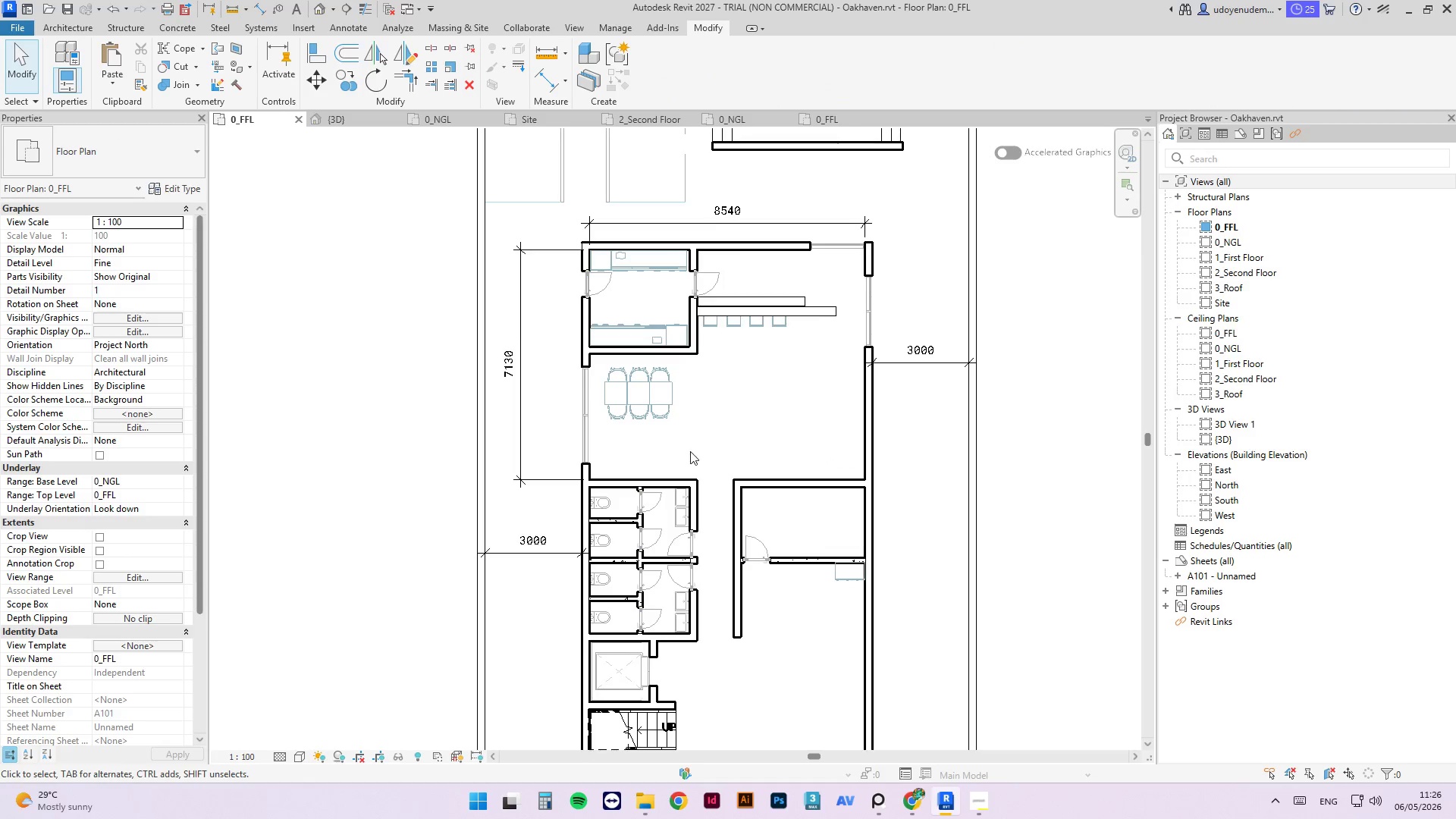 
scroll: coordinate [595, 519], scroll_direction: down, amount: 6.0
 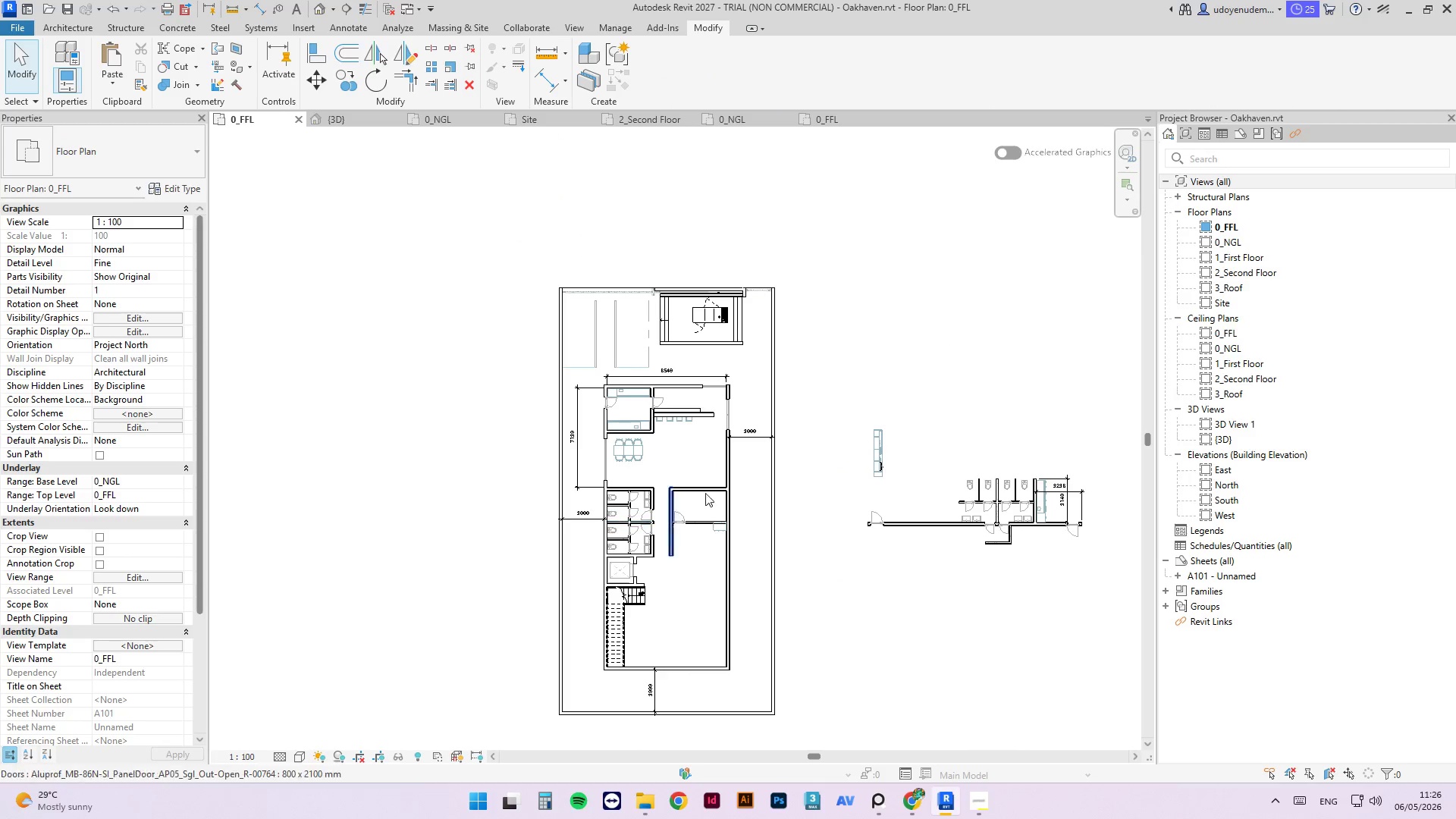 
key(Escape)
 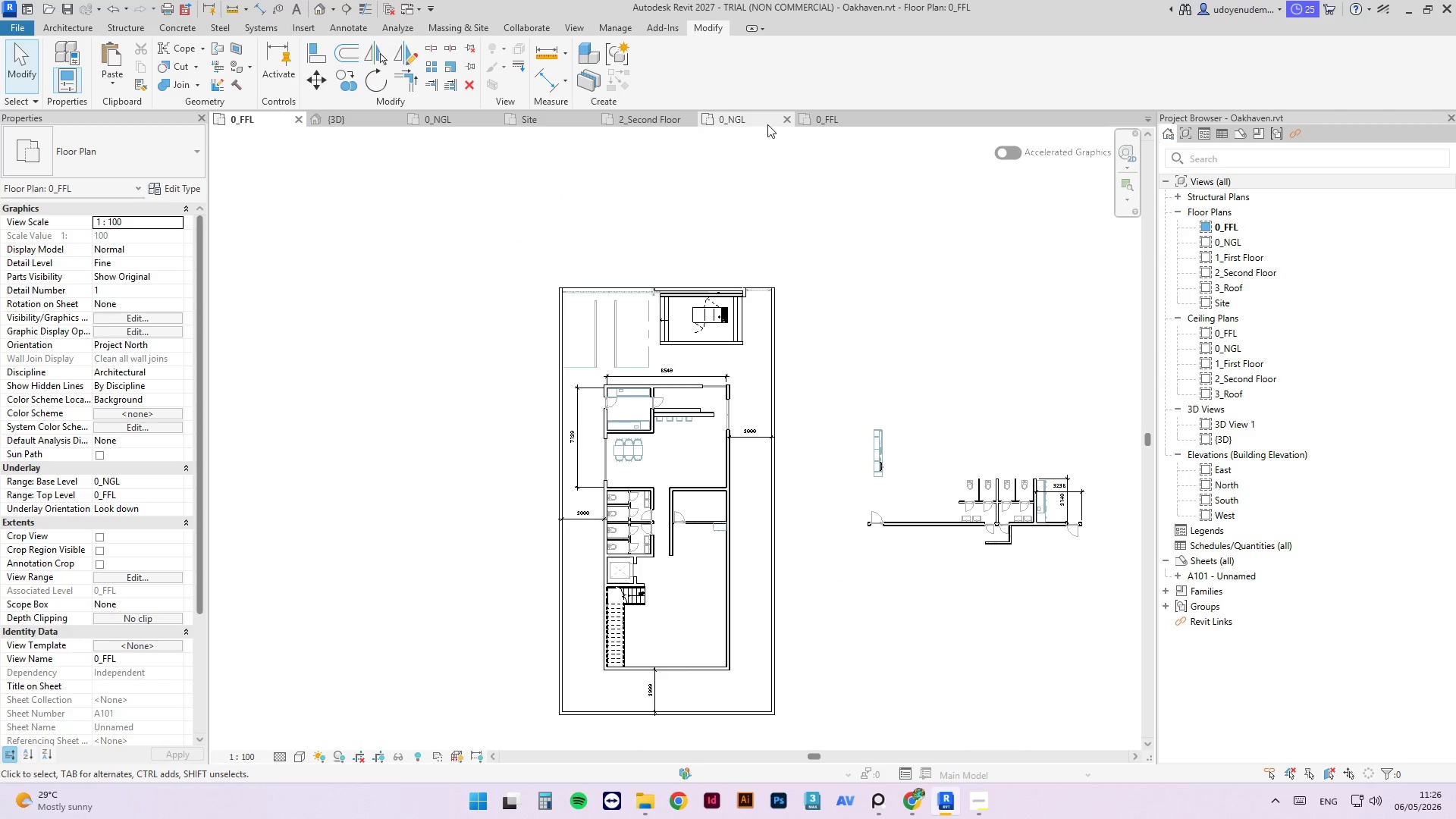 
left_click([758, 120])
 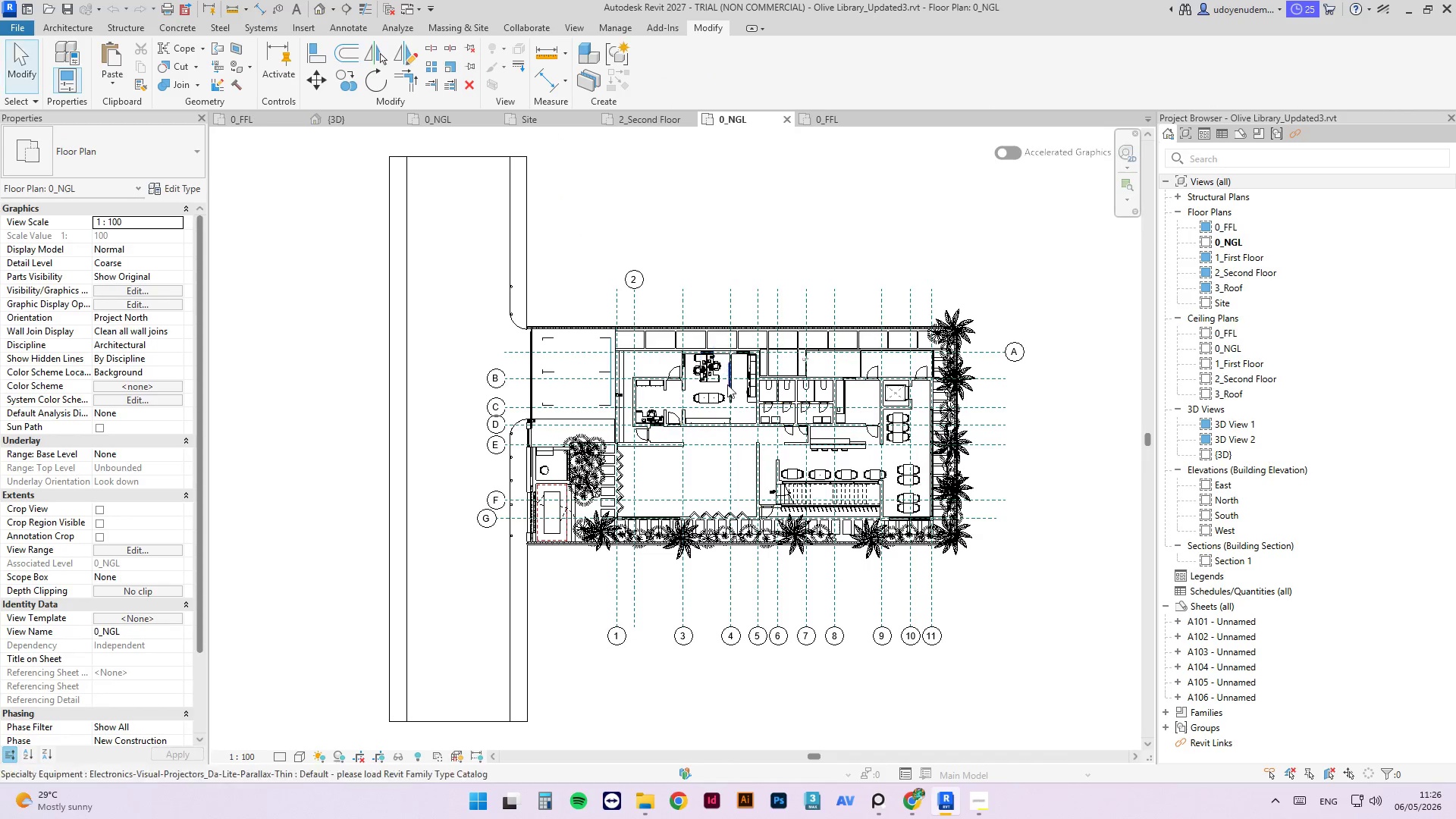 
scroll: coordinate [706, 364], scroll_direction: up, amount: 7.0
 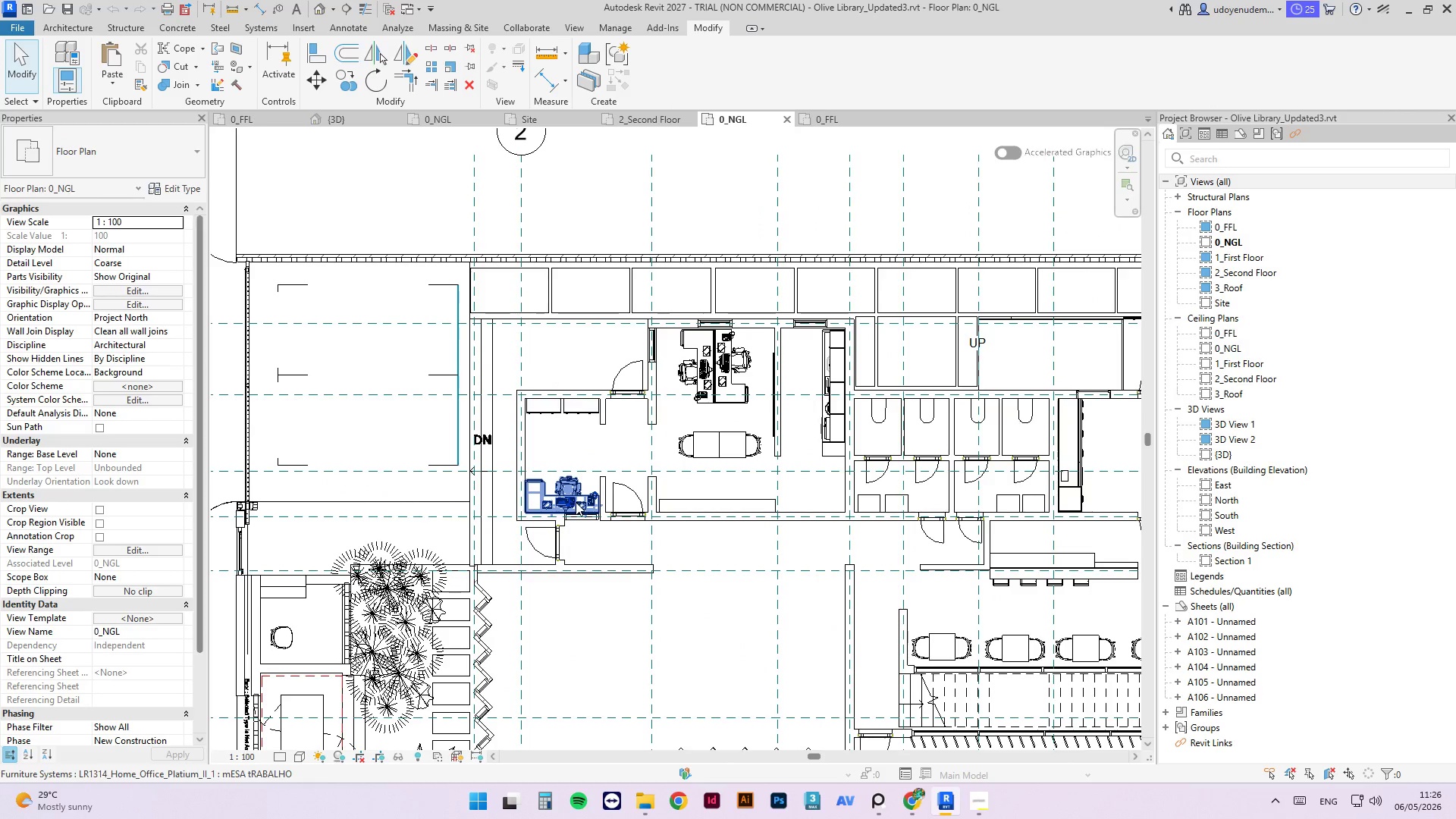 
left_click([576, 502])
 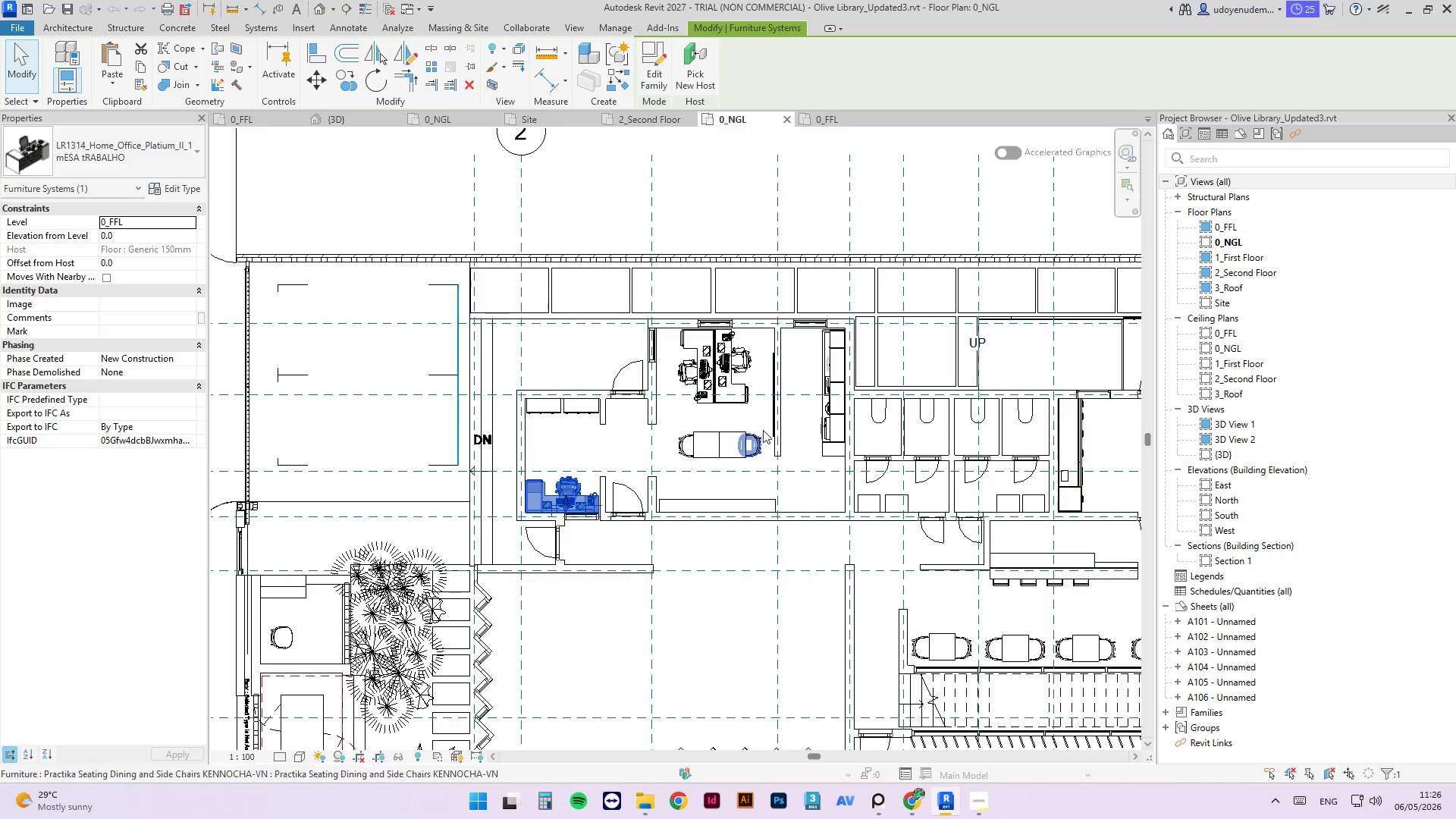 
key(Control+C)
 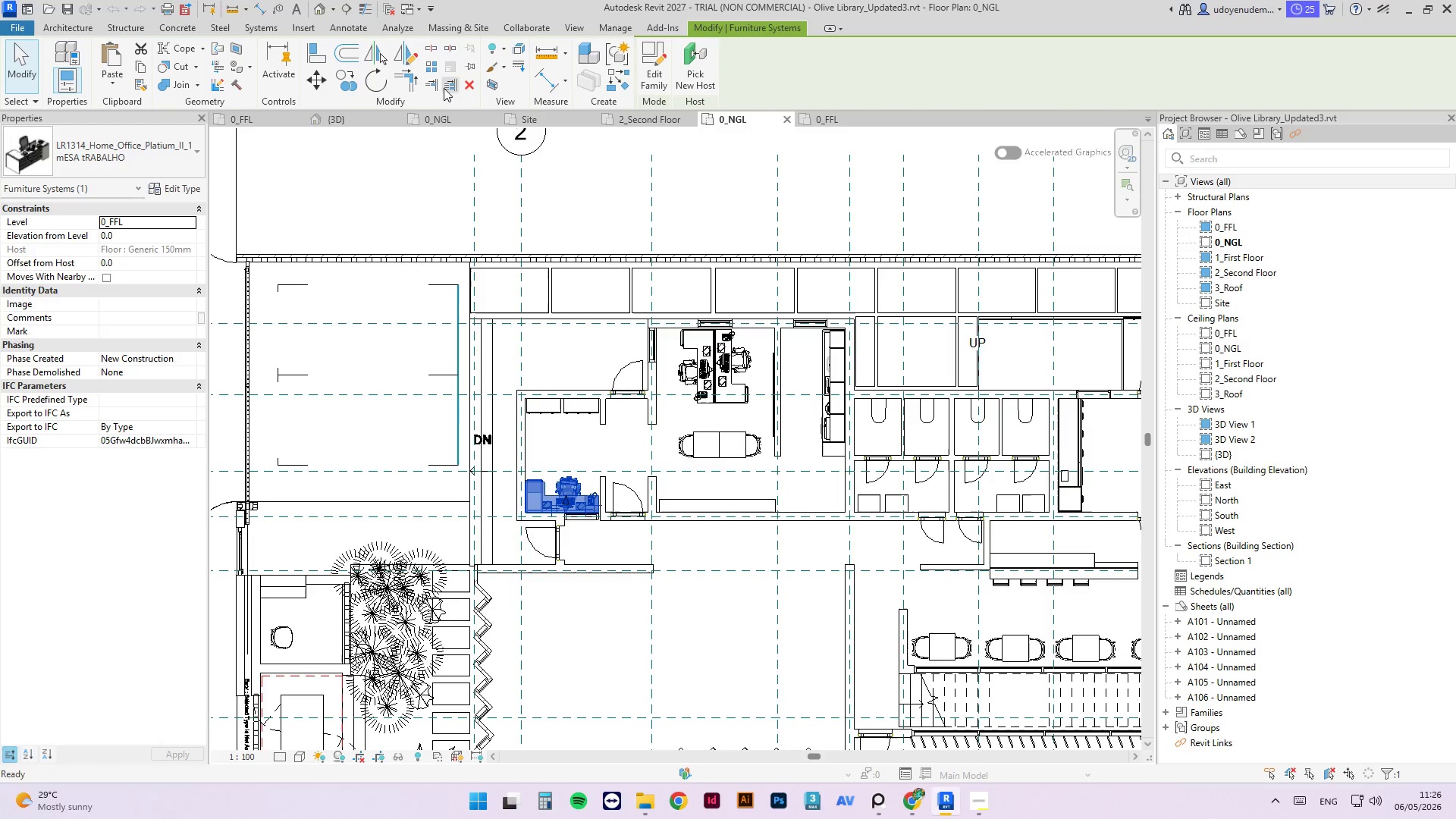 
key(Control+C)
 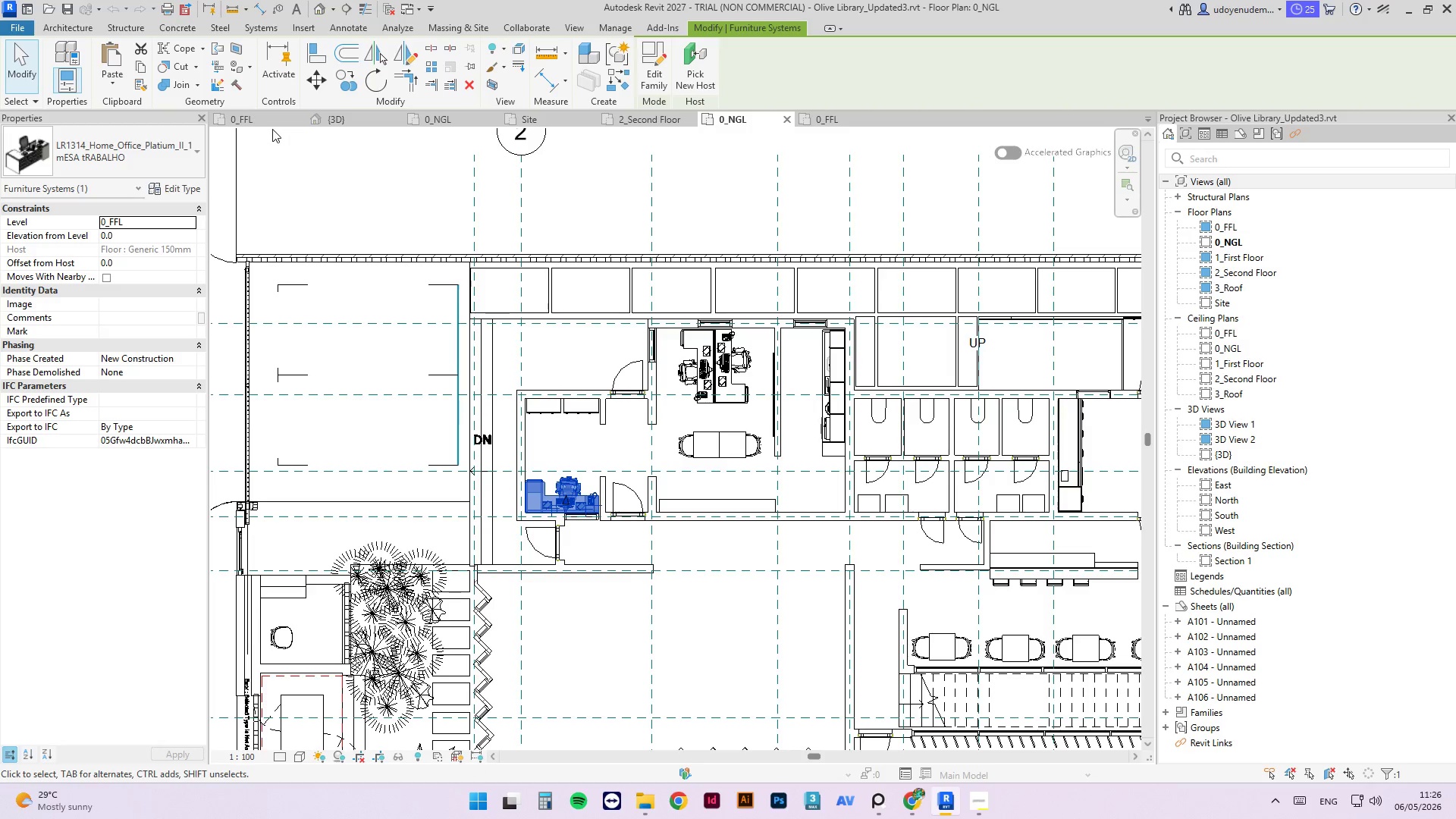 
left_click([271, 127])
 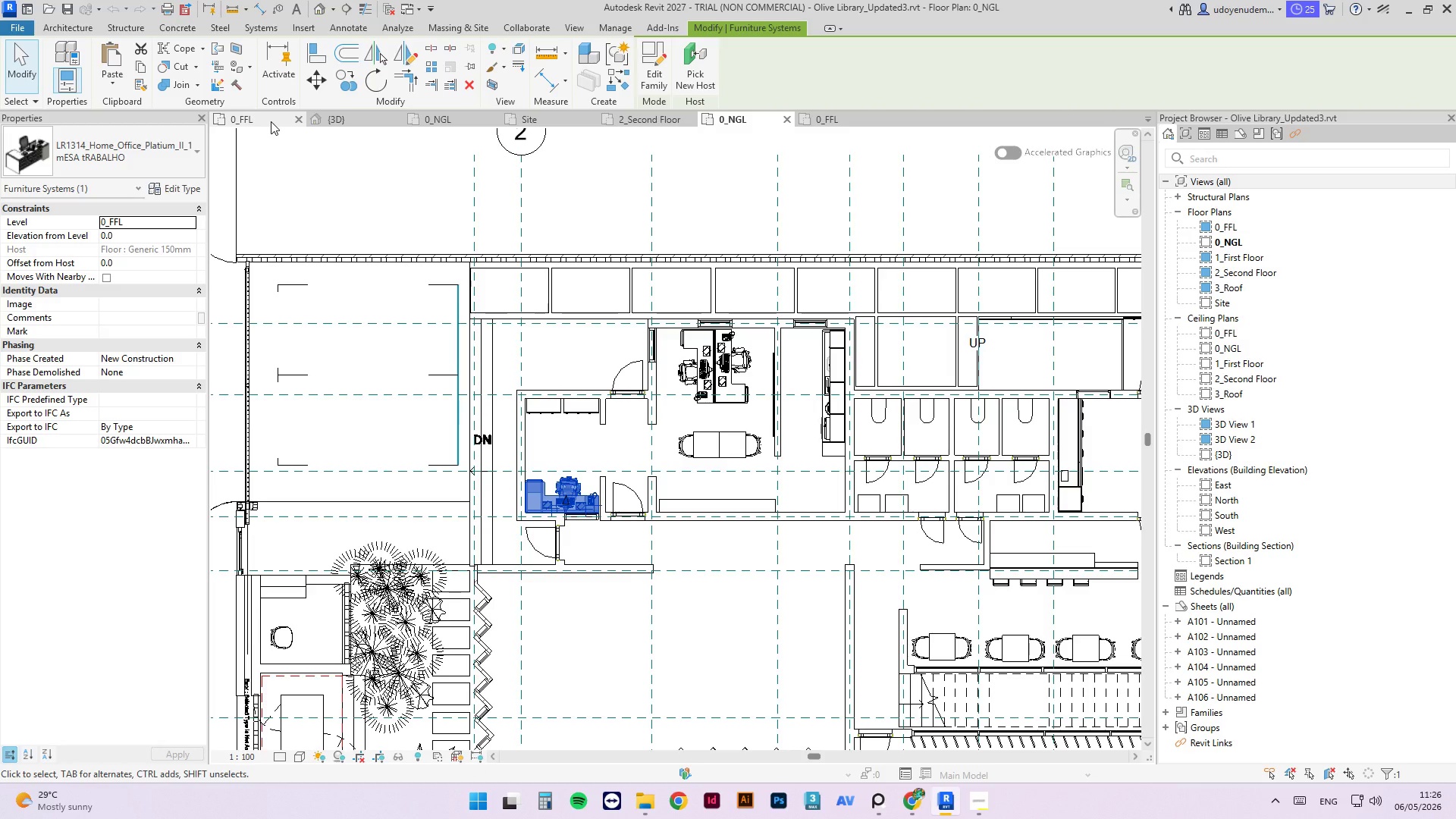 
left_click([271, 121])
 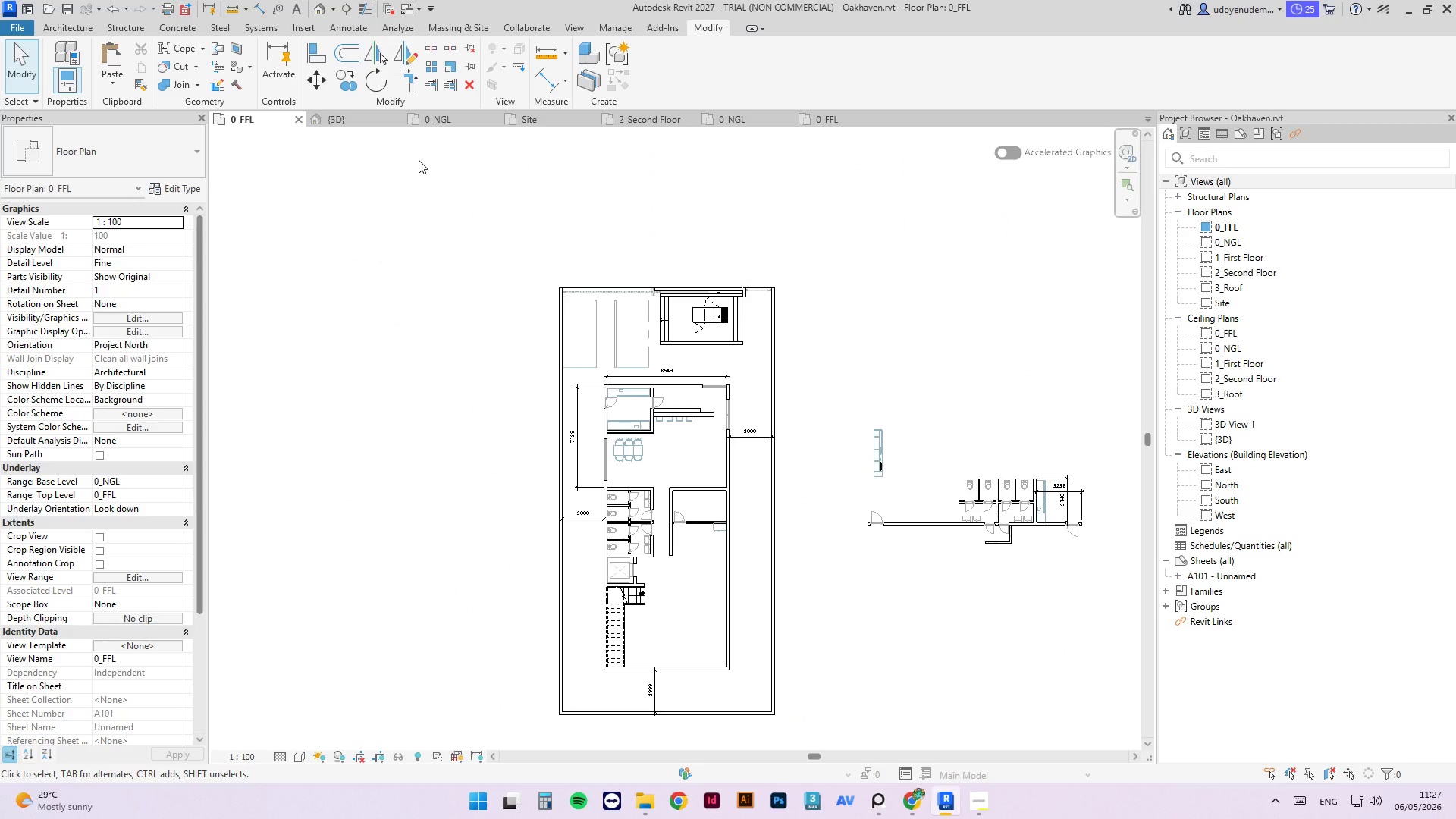 
wait(58.33)
 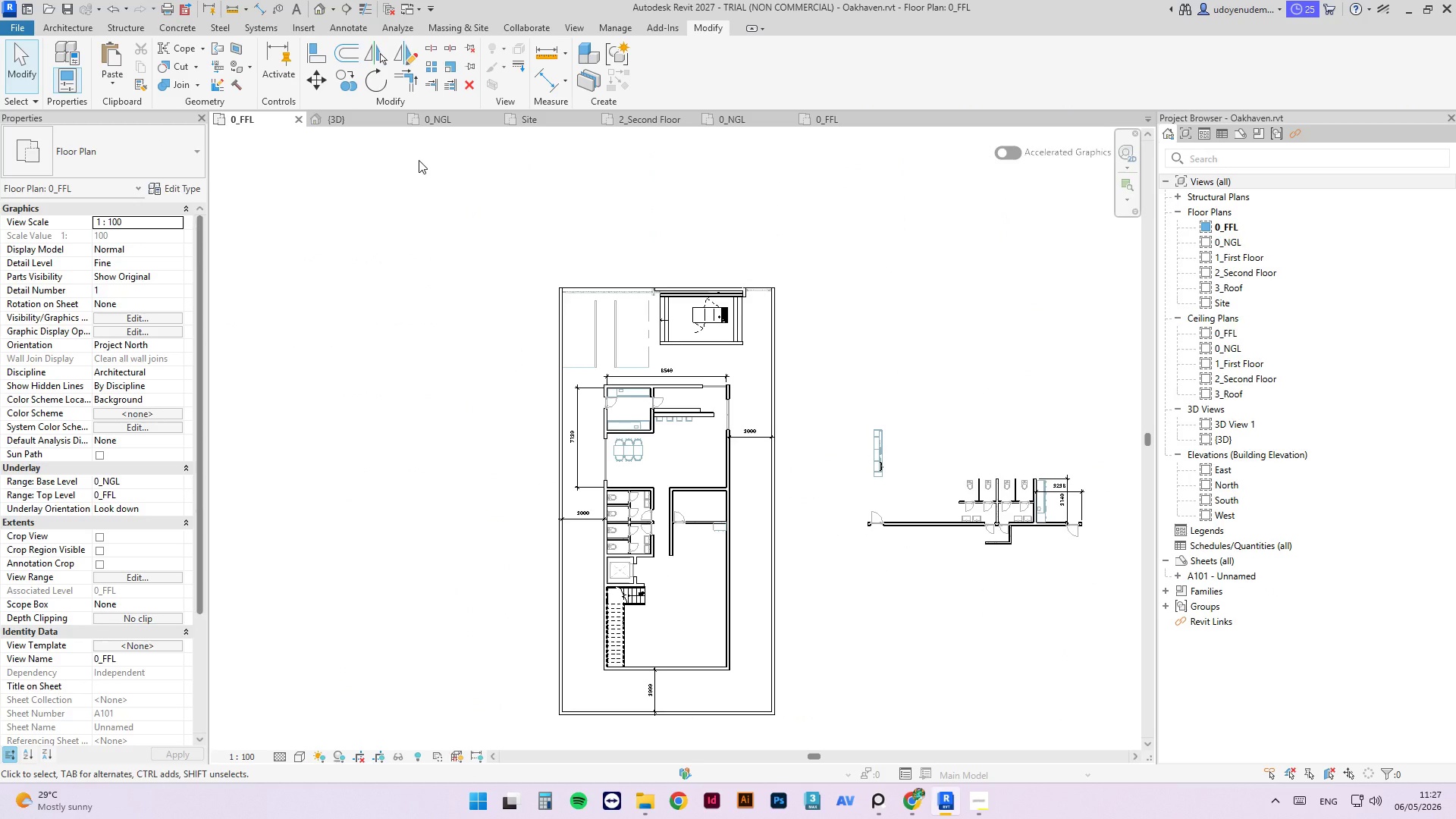 
scroll: coordinate [1112, 548], scroll_direction: up, amount: 4.0
 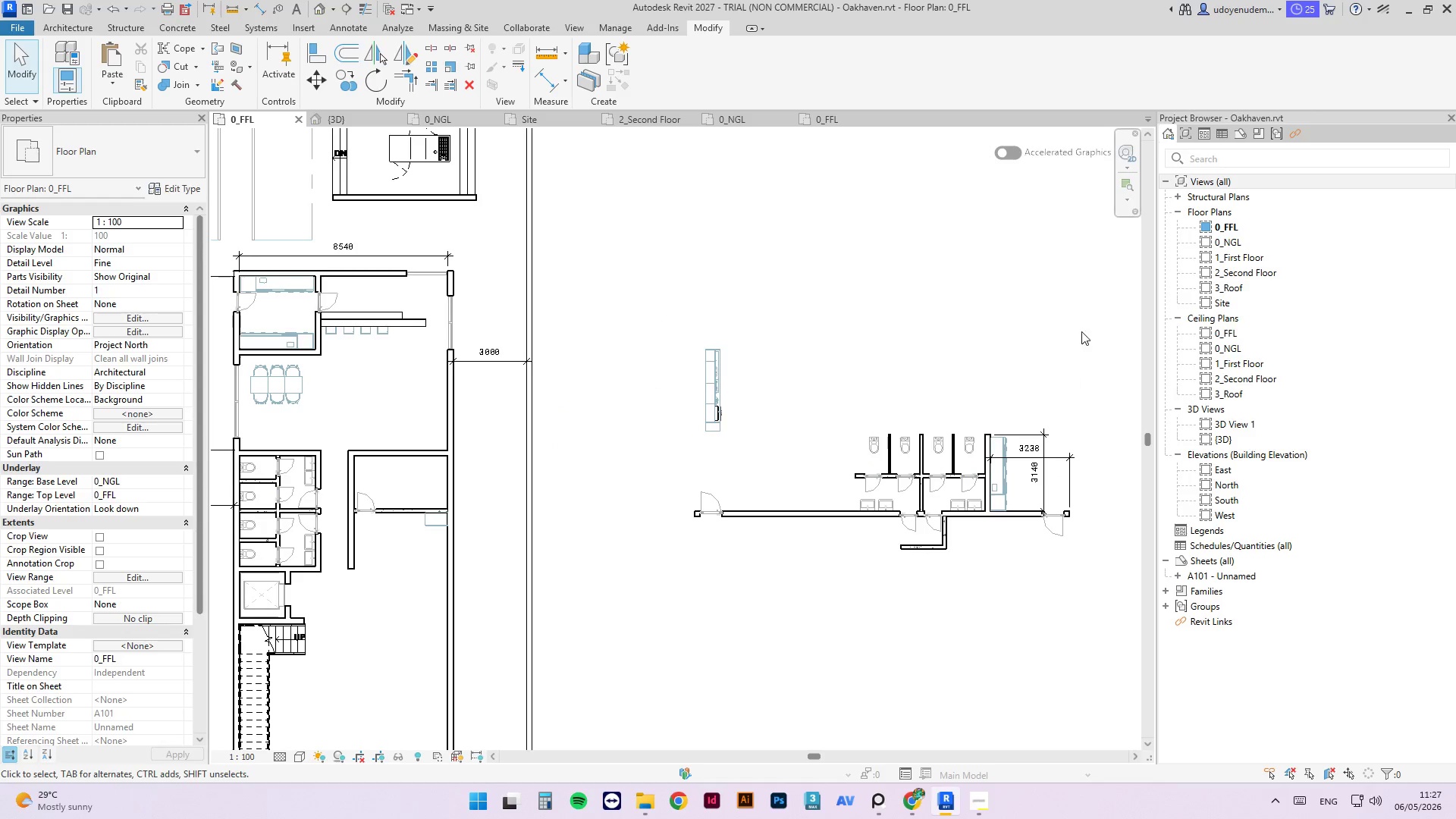 
left_click_drag(start_coordinate=[1090, 312], to_coordinate=[672, 654])
 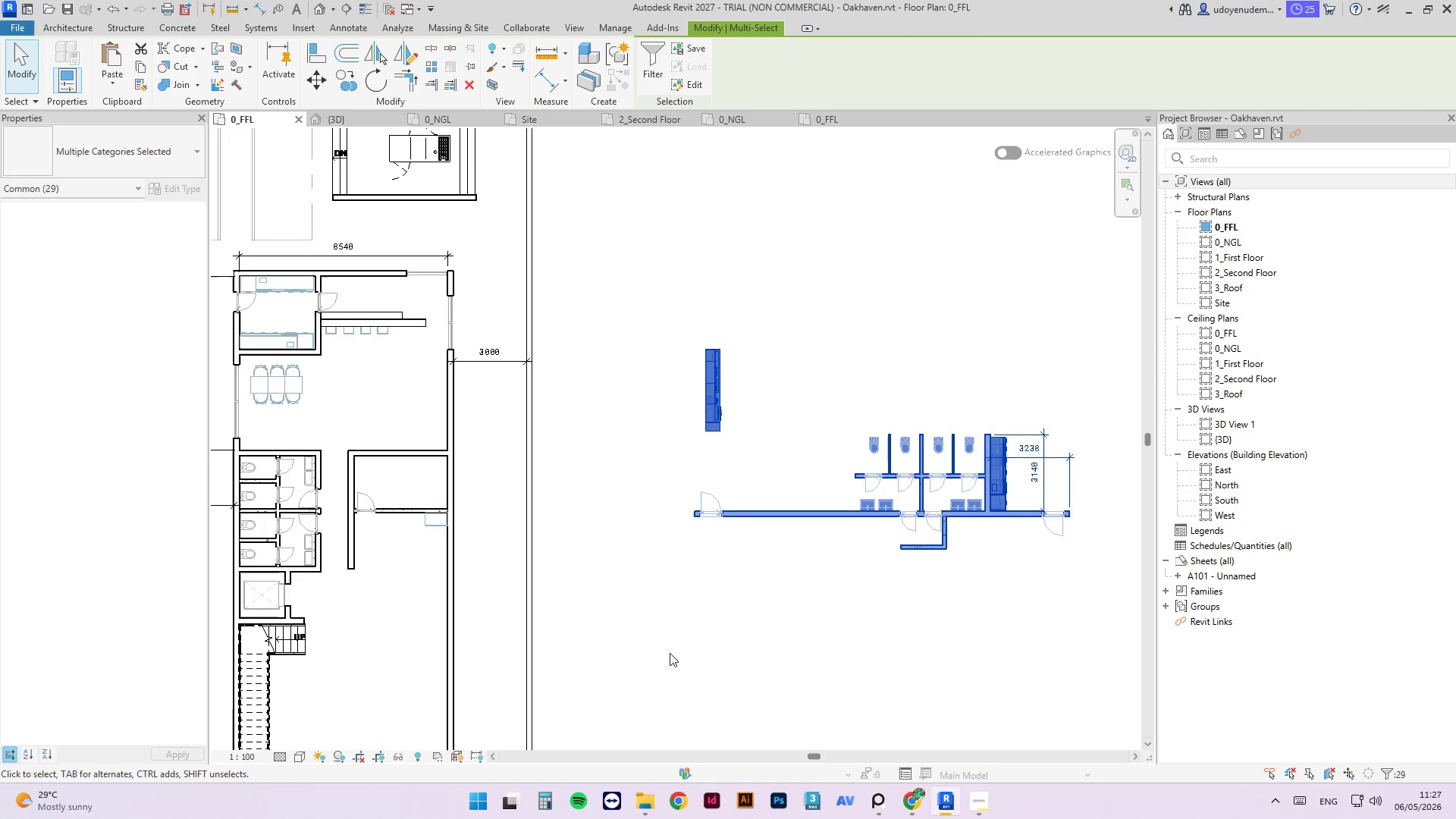 
key(Delete)
 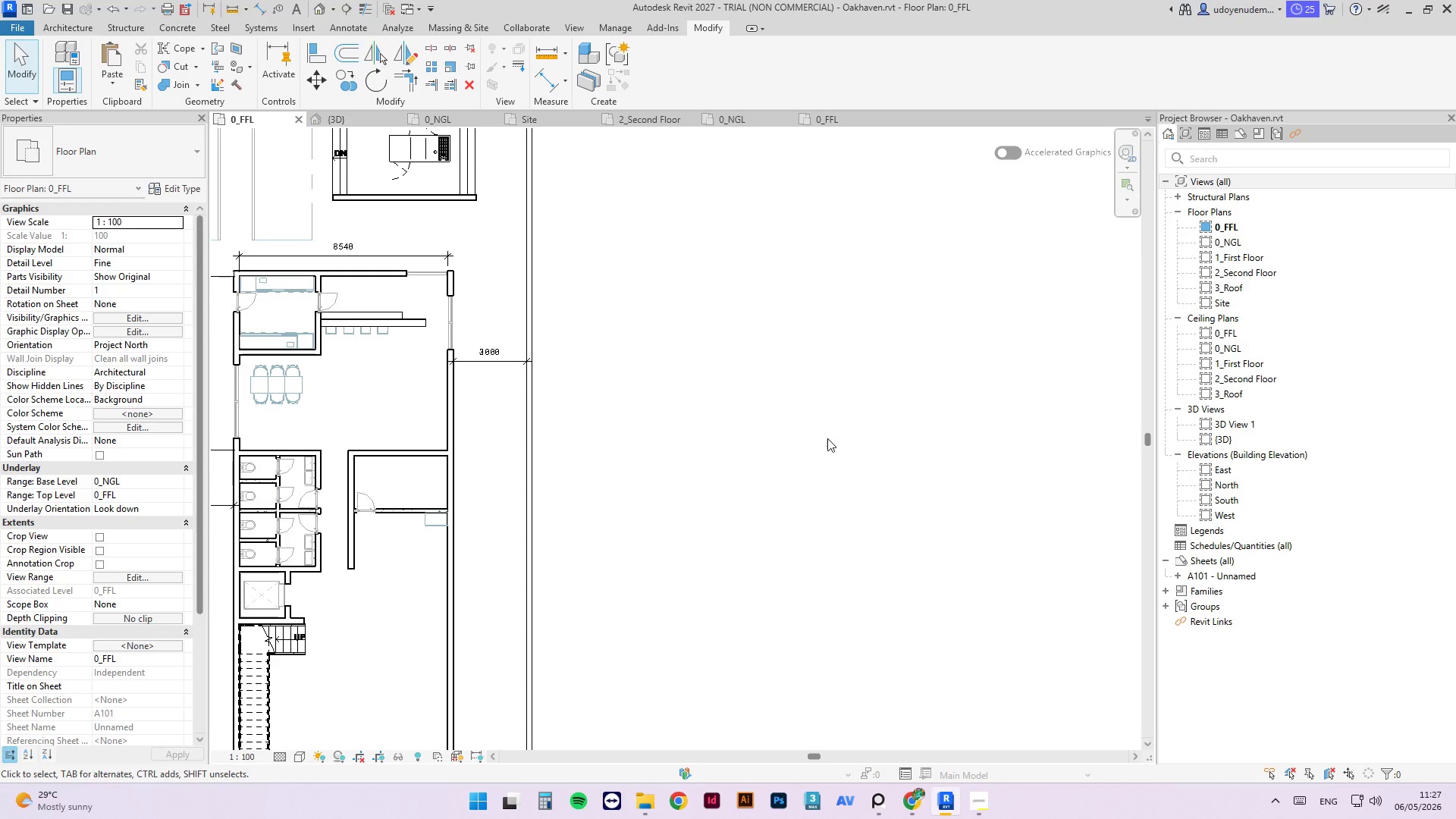 
scroll: coordinate [932, 486], scroll_direction: down, amount: 5.0
 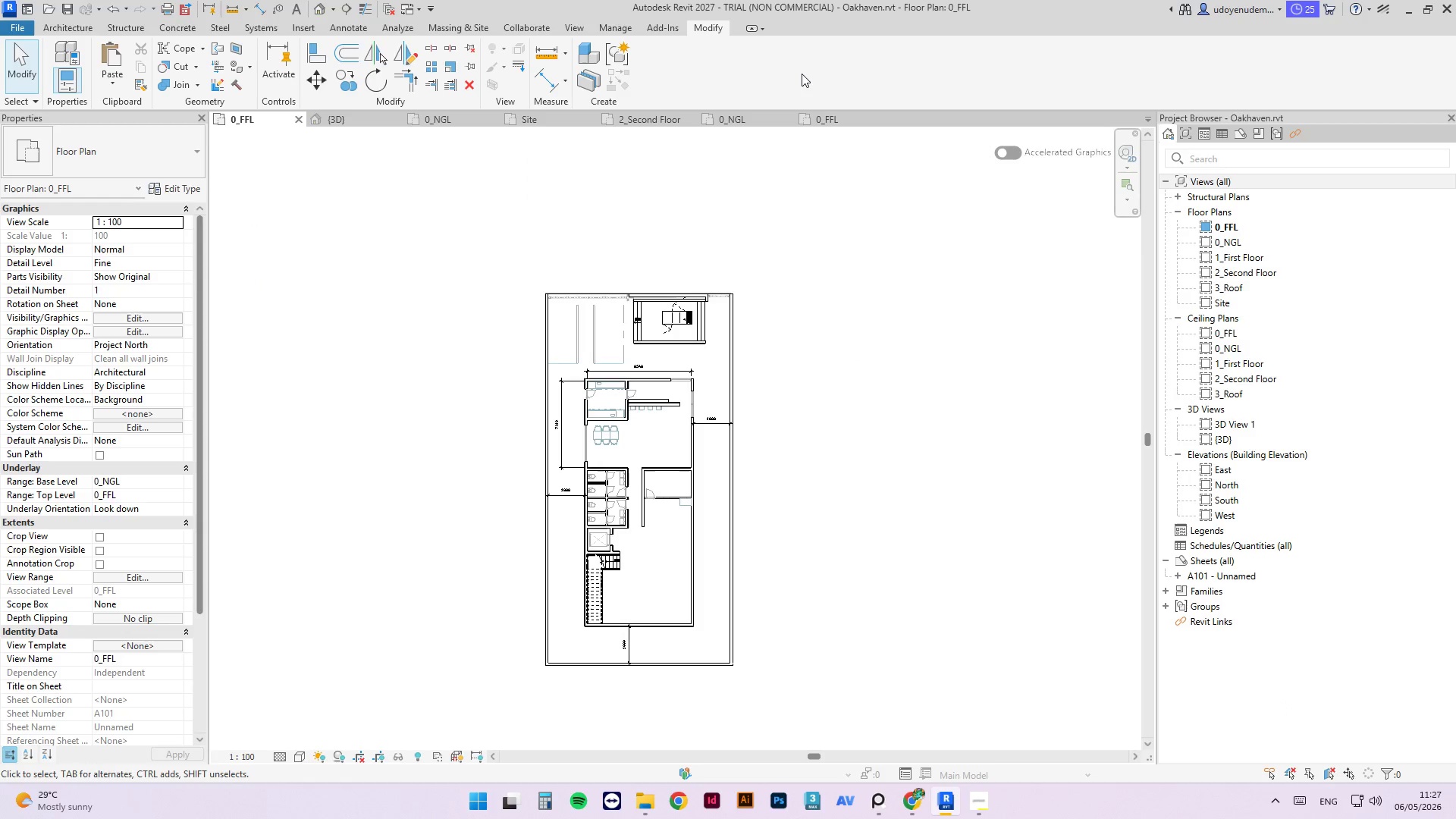 
left_click([758, 113])
 